 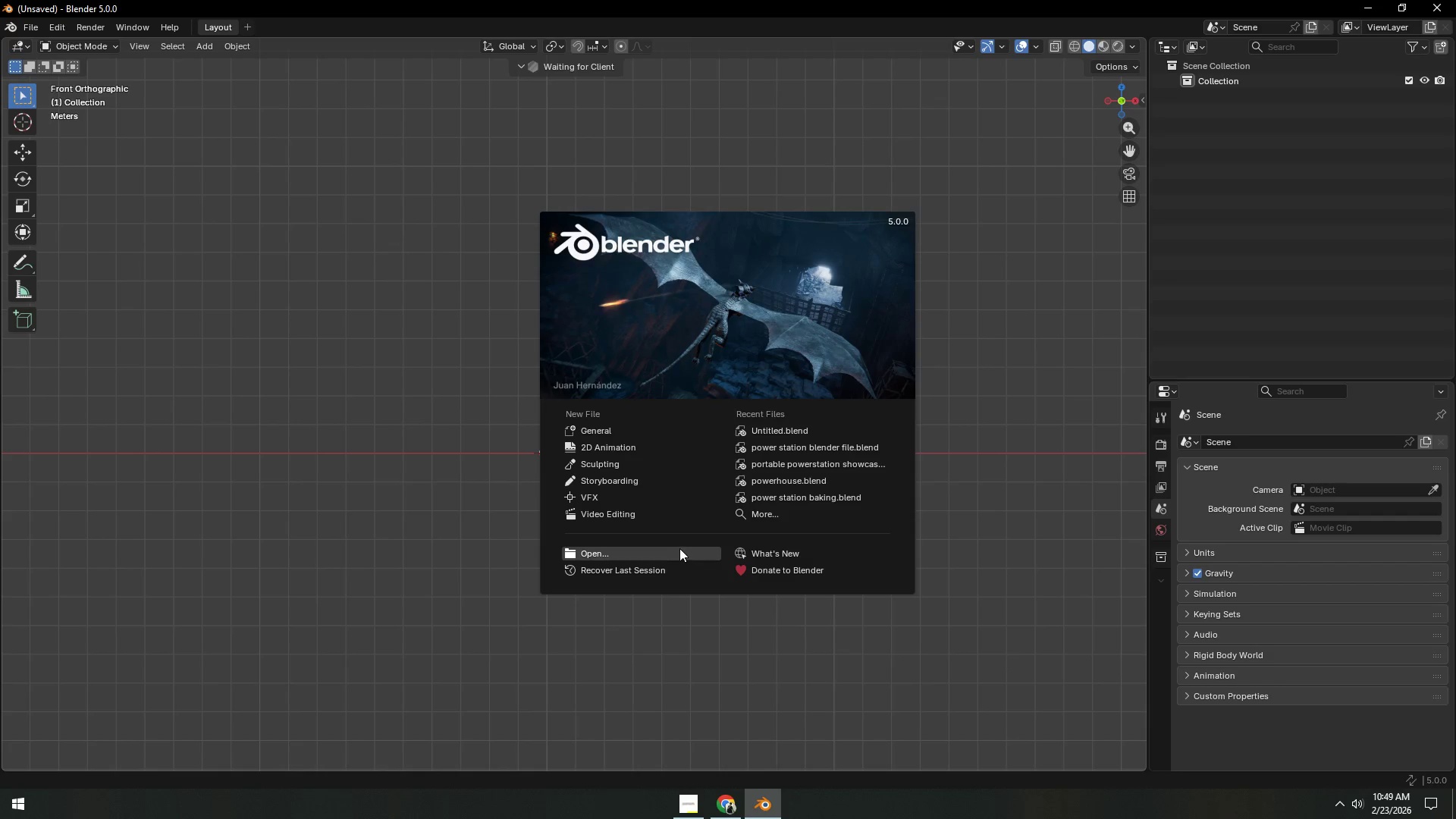 
left_click([635, 426])
 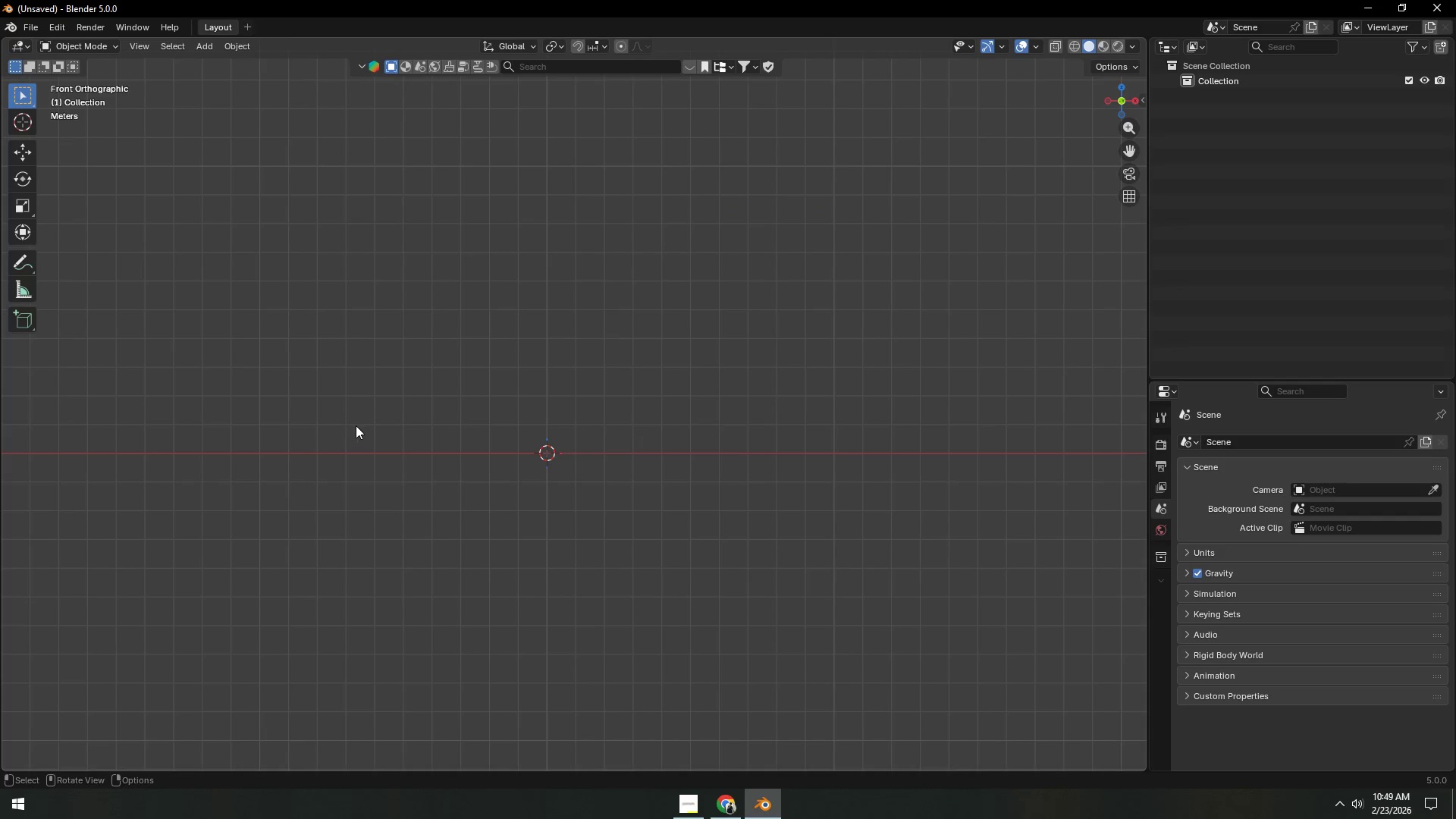 
key(Control+S)
 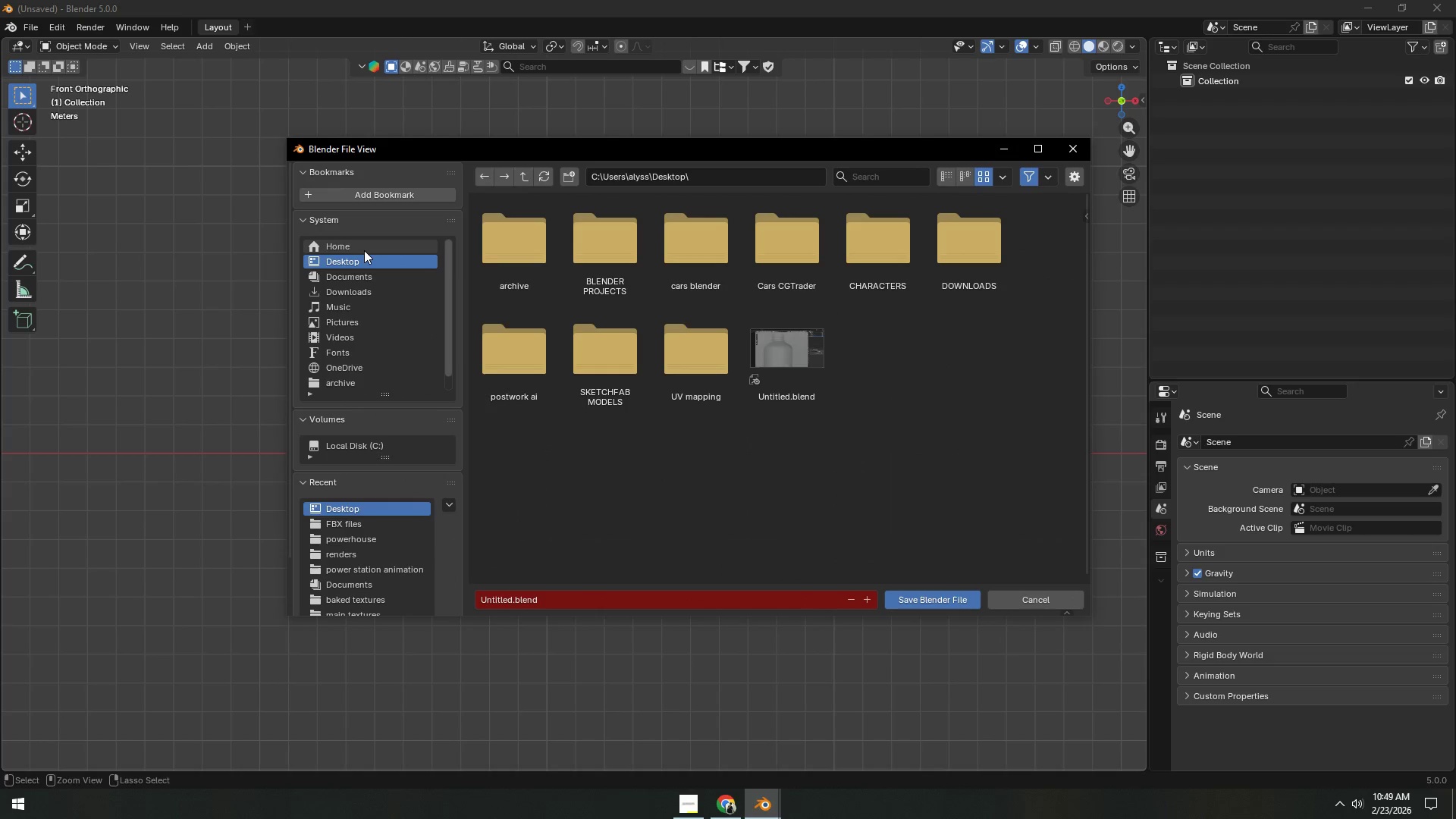 
left_click([363, 264])
 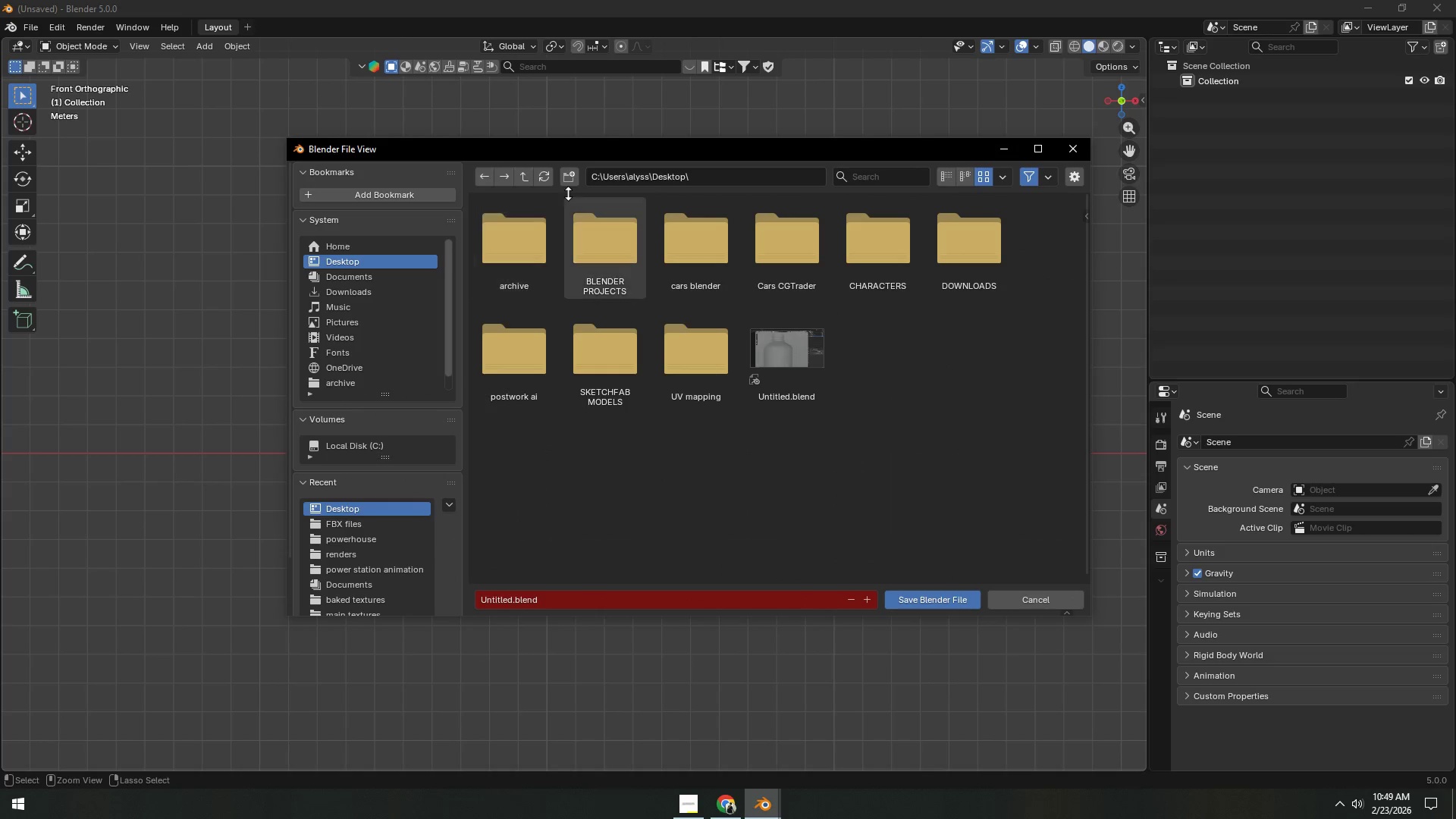 
left_click([569, 180])
 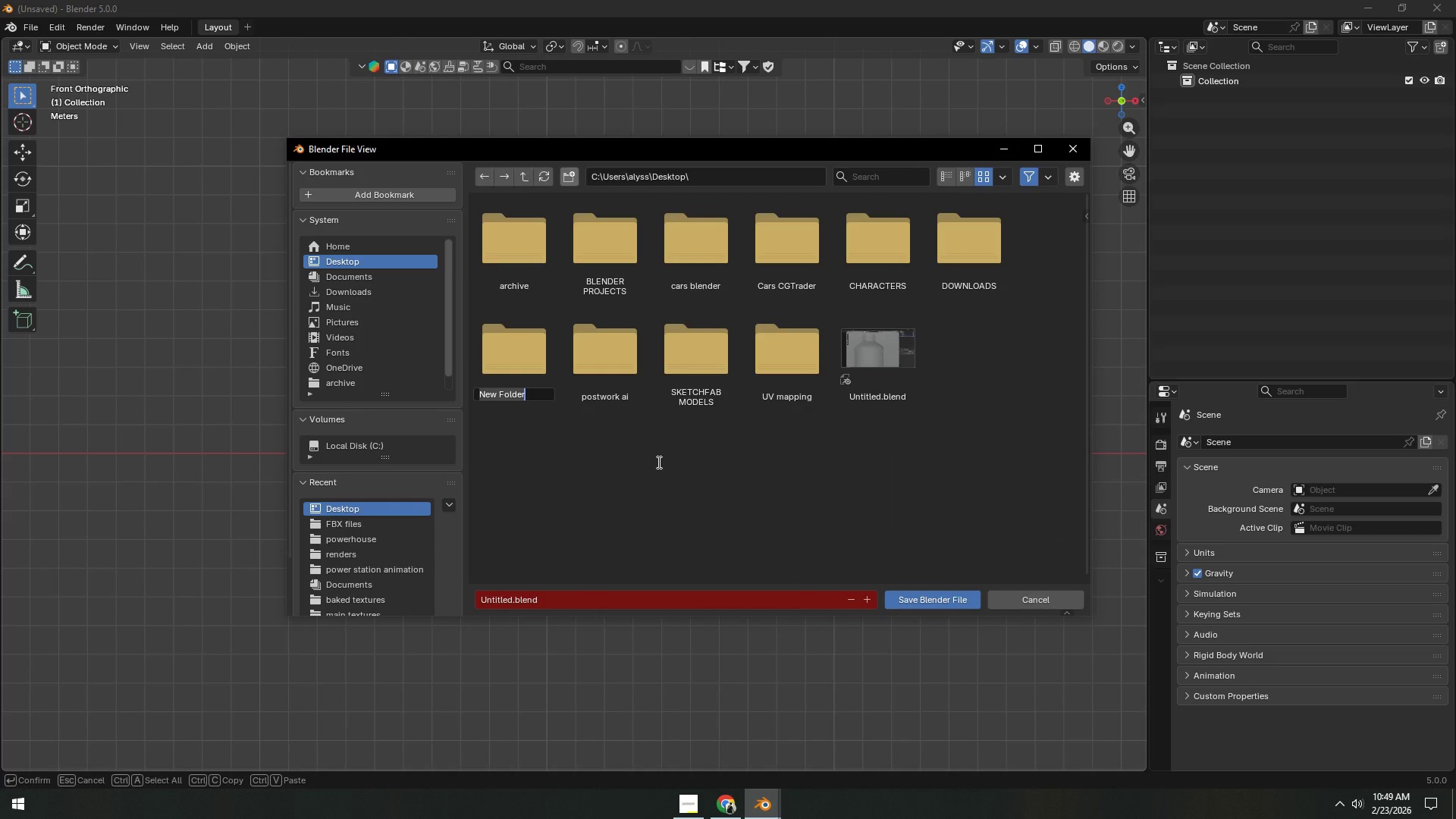 
wait(5.55)
 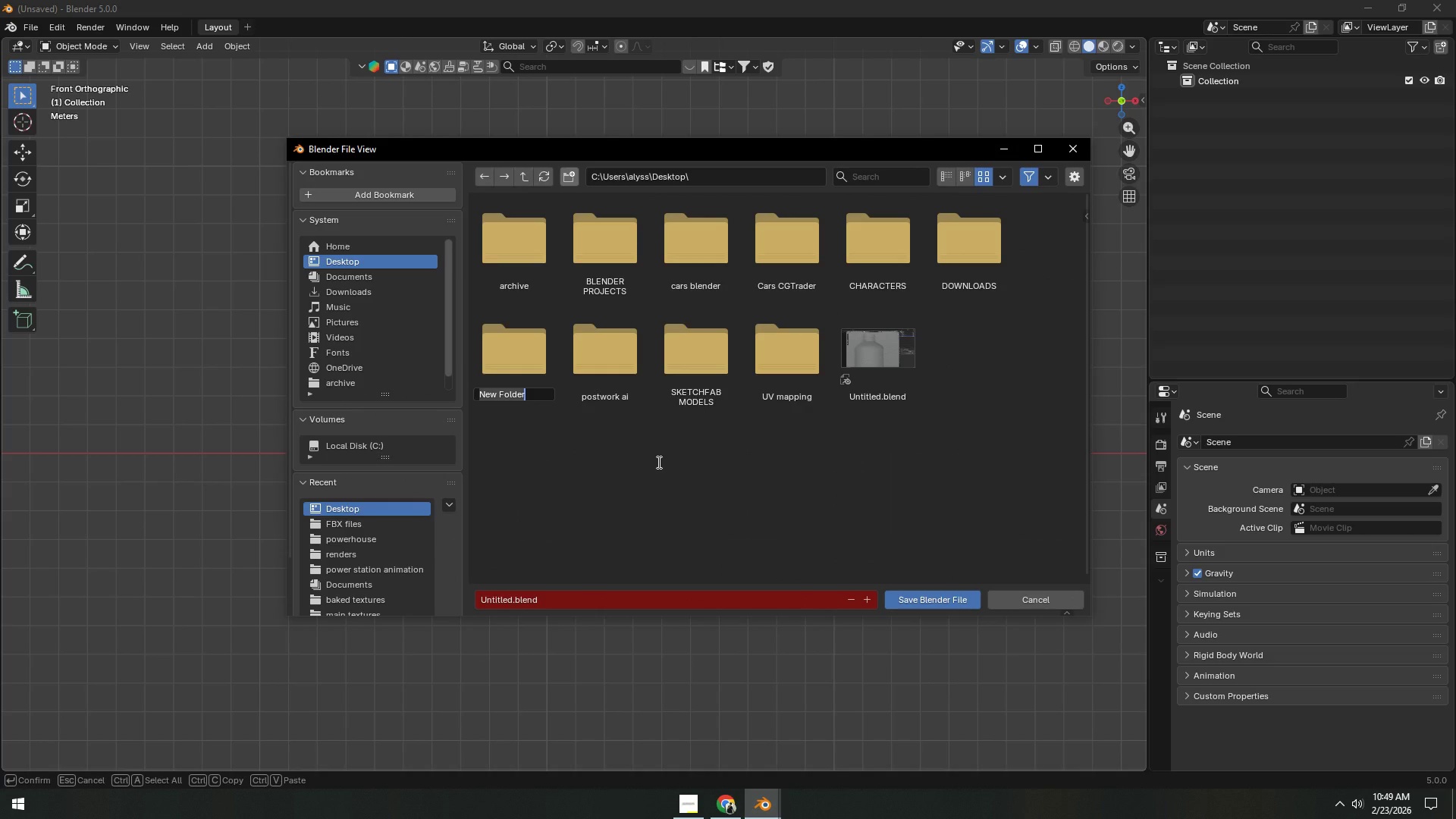 
type(bottle)
 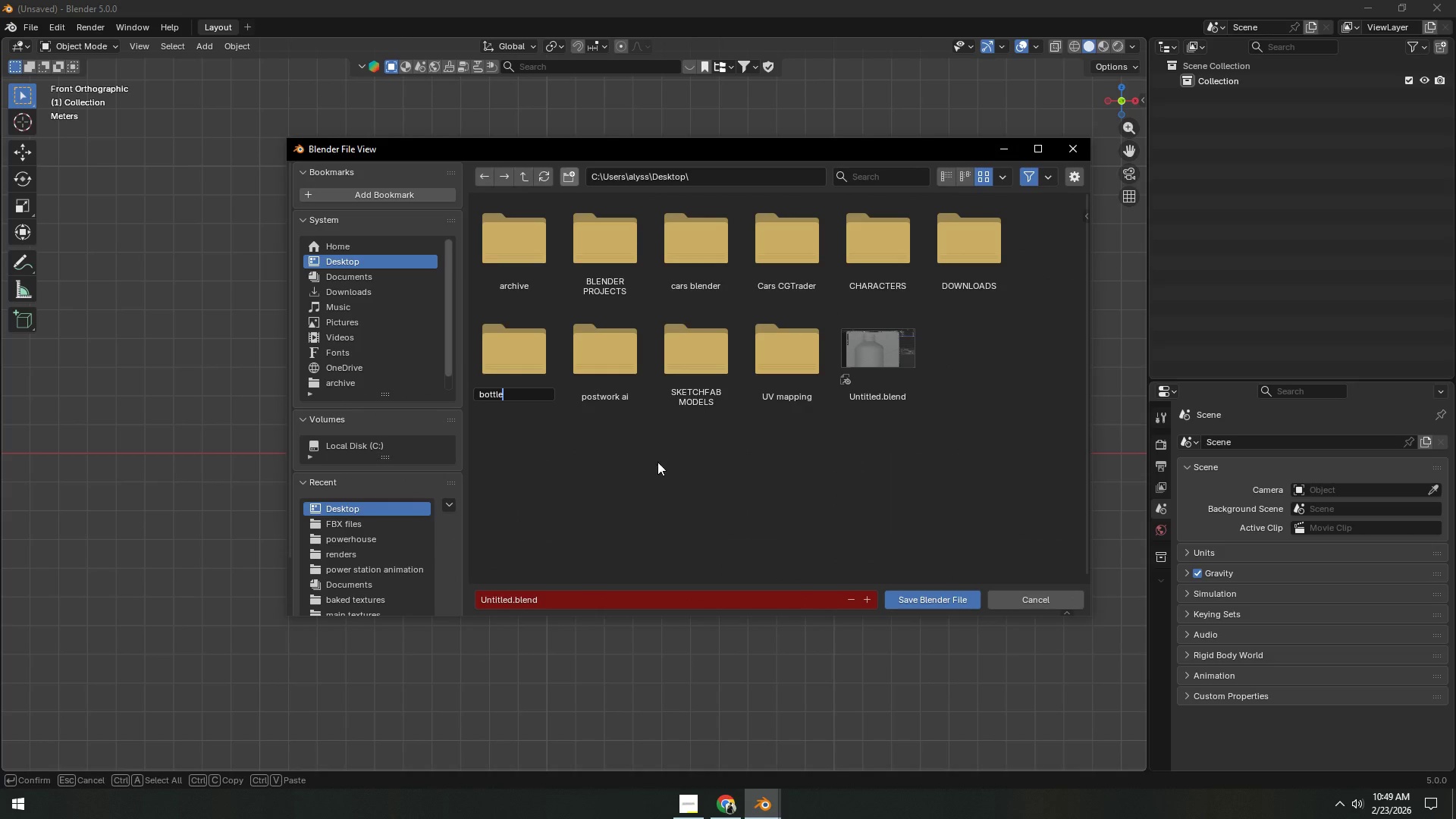 
key(Enter)
 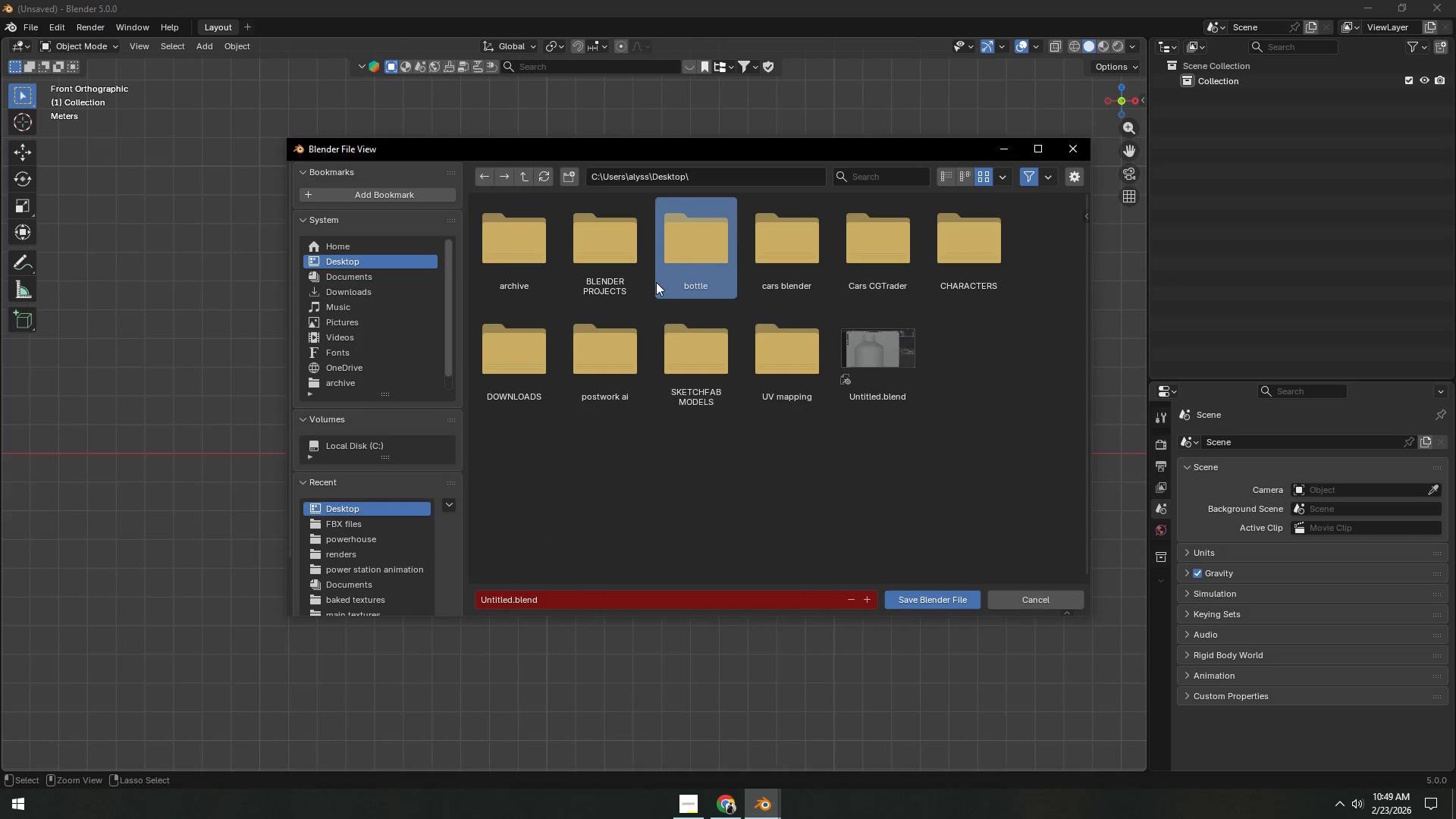 
double_click([677, 242])
 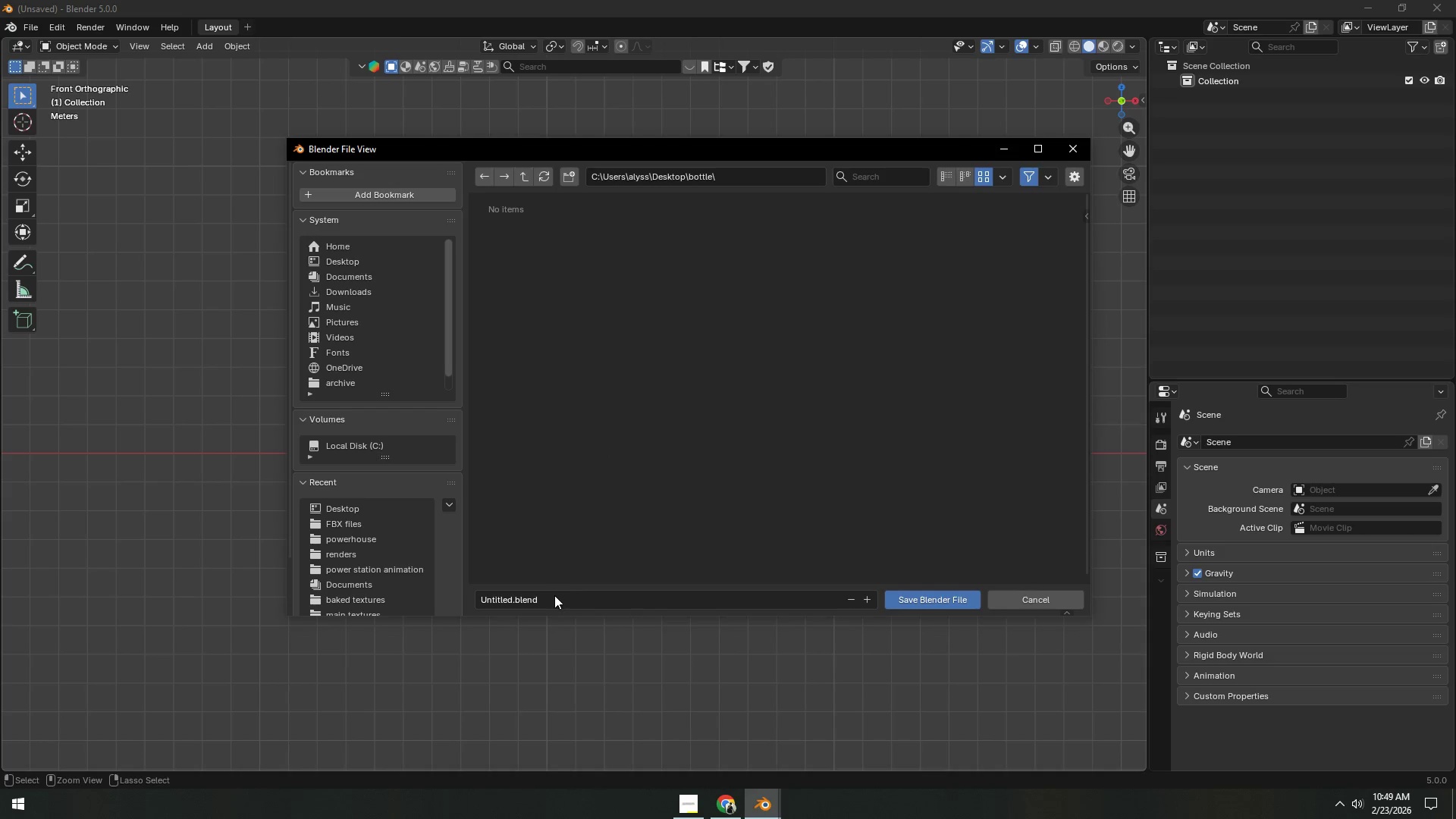 
left_click([554, 595])
 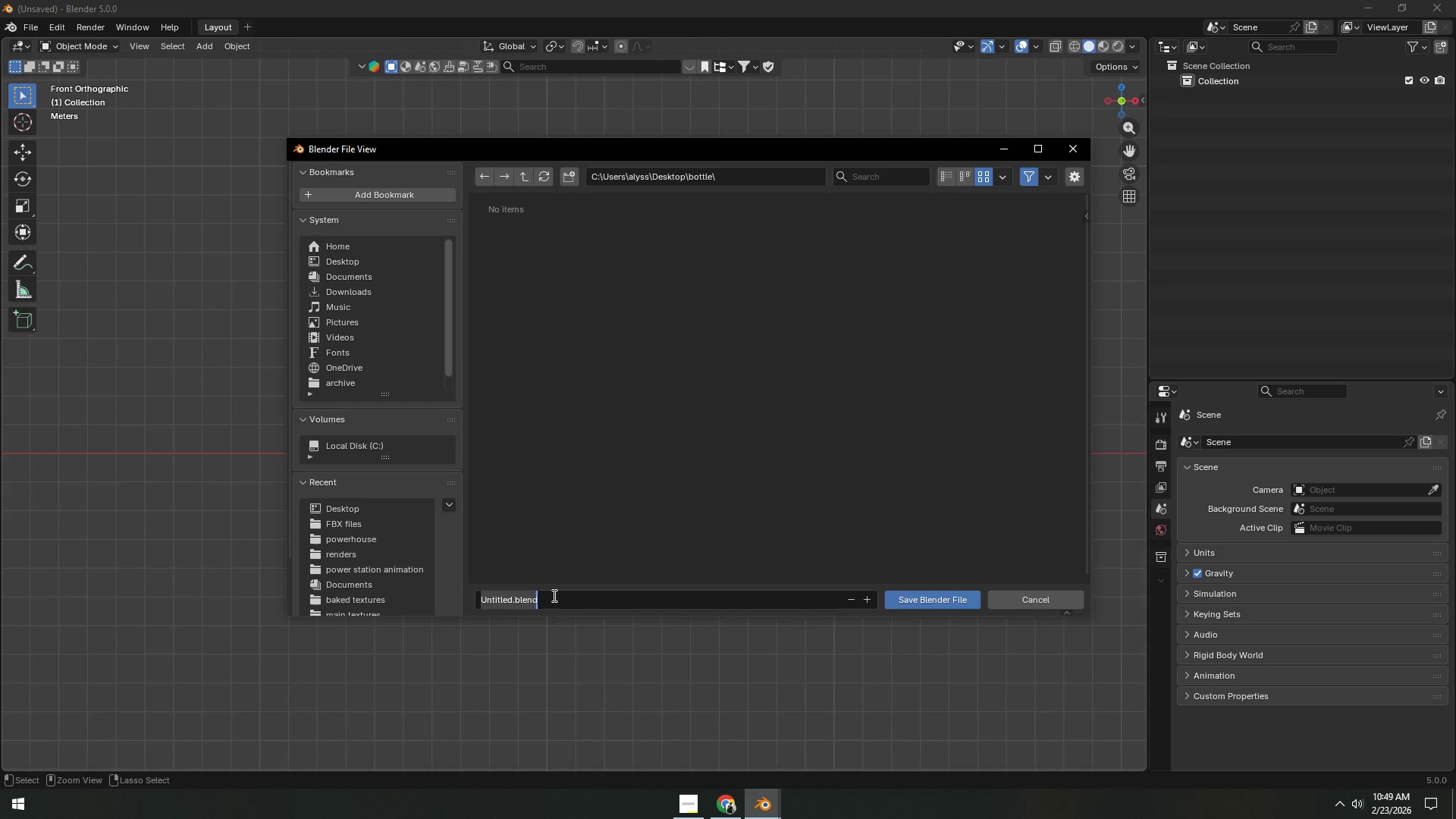 
type(energy drink )
 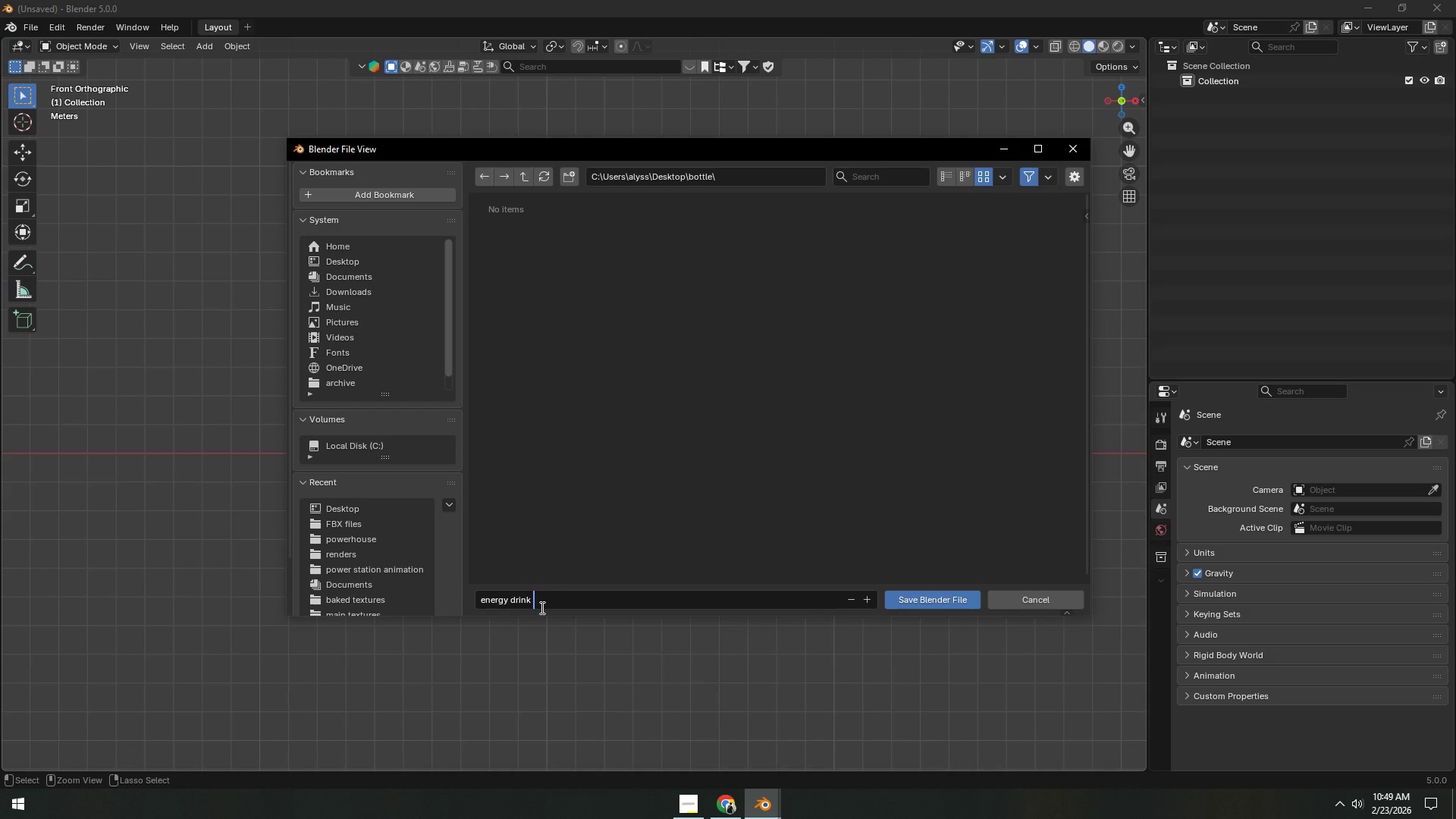 
key(Backspace)
 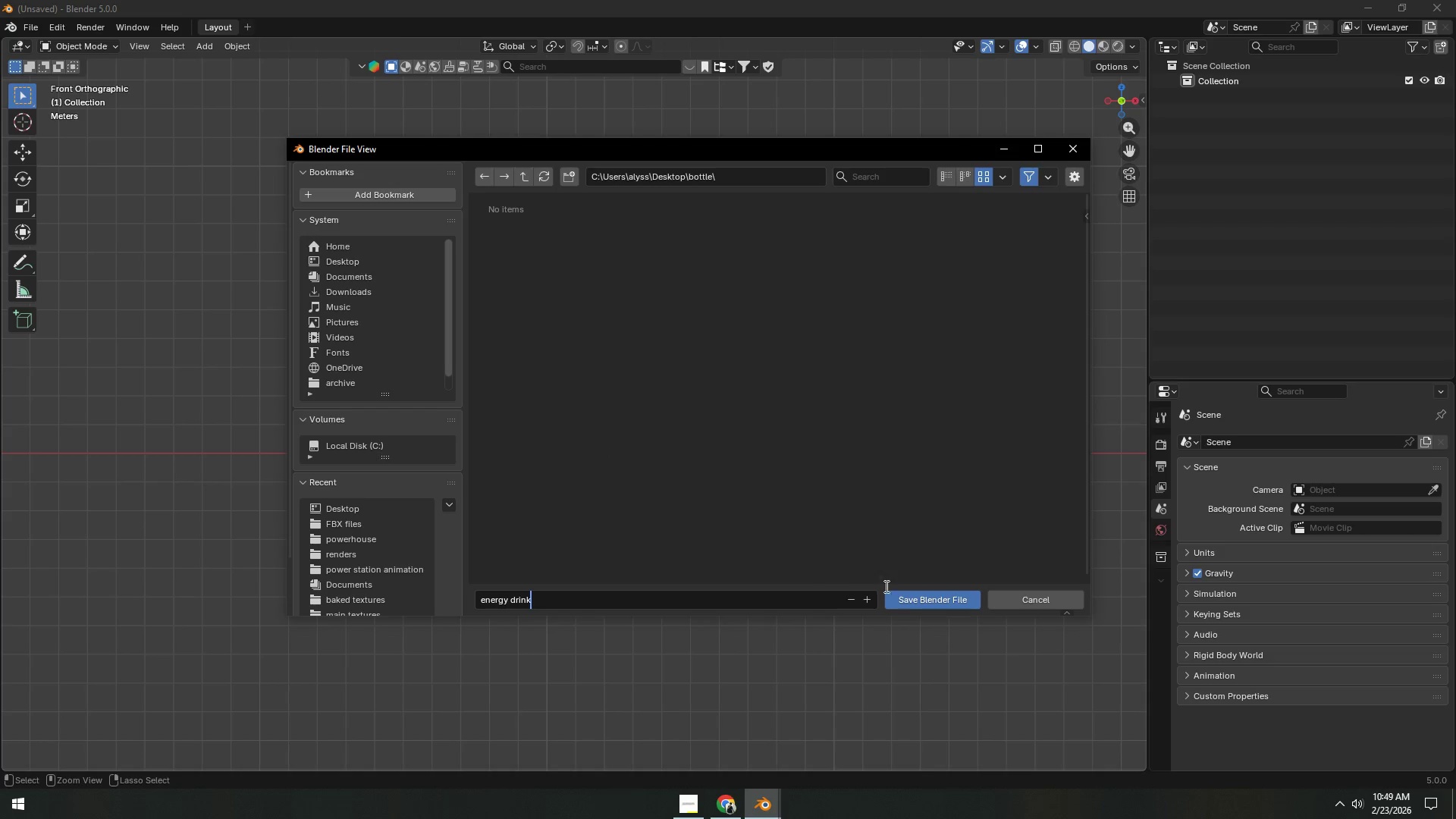 
left_click([905, 604])
 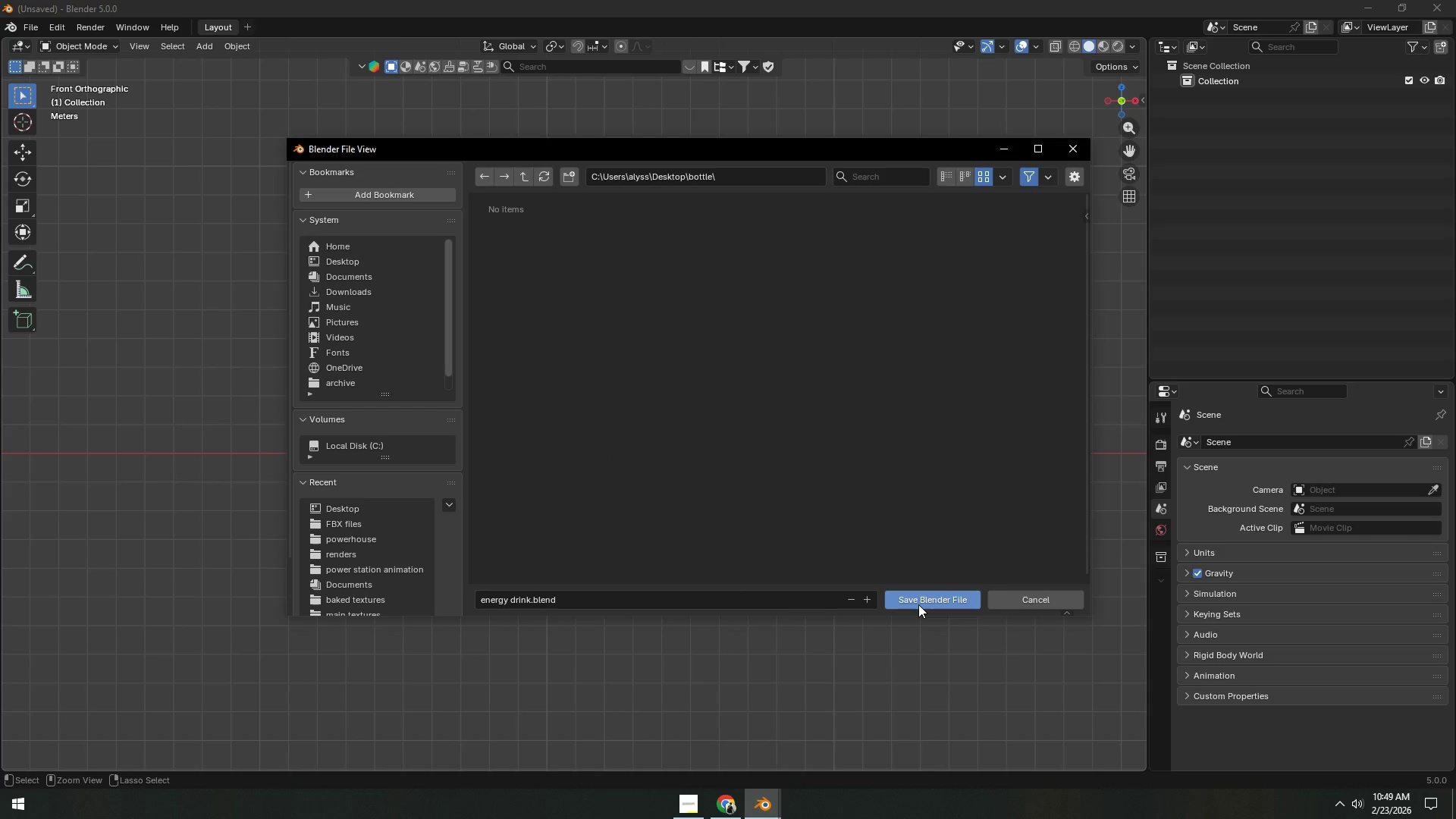 
left_click([918, 604])
 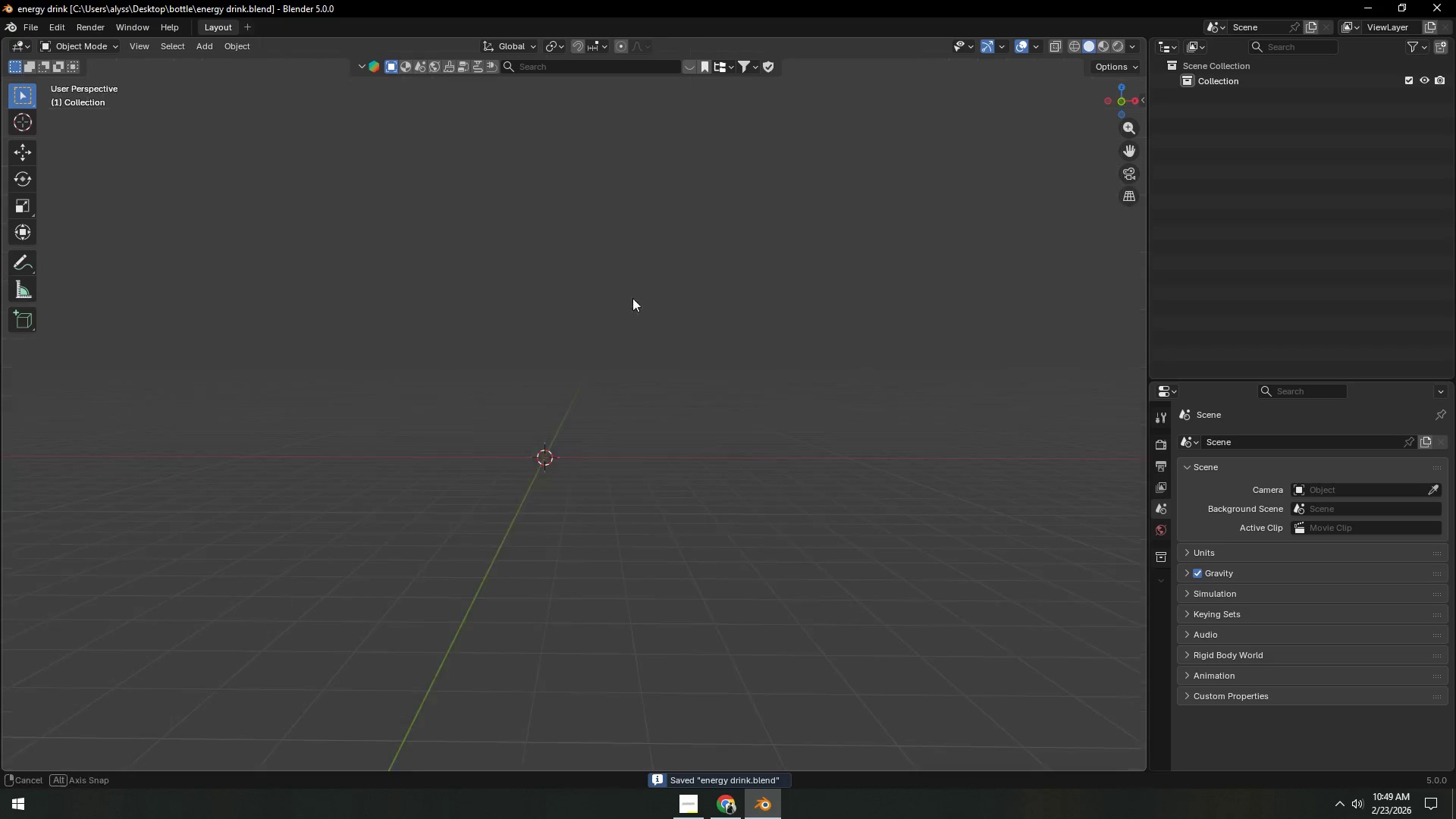 
hold_key(key=ShiftLeft, duration=0.33)
 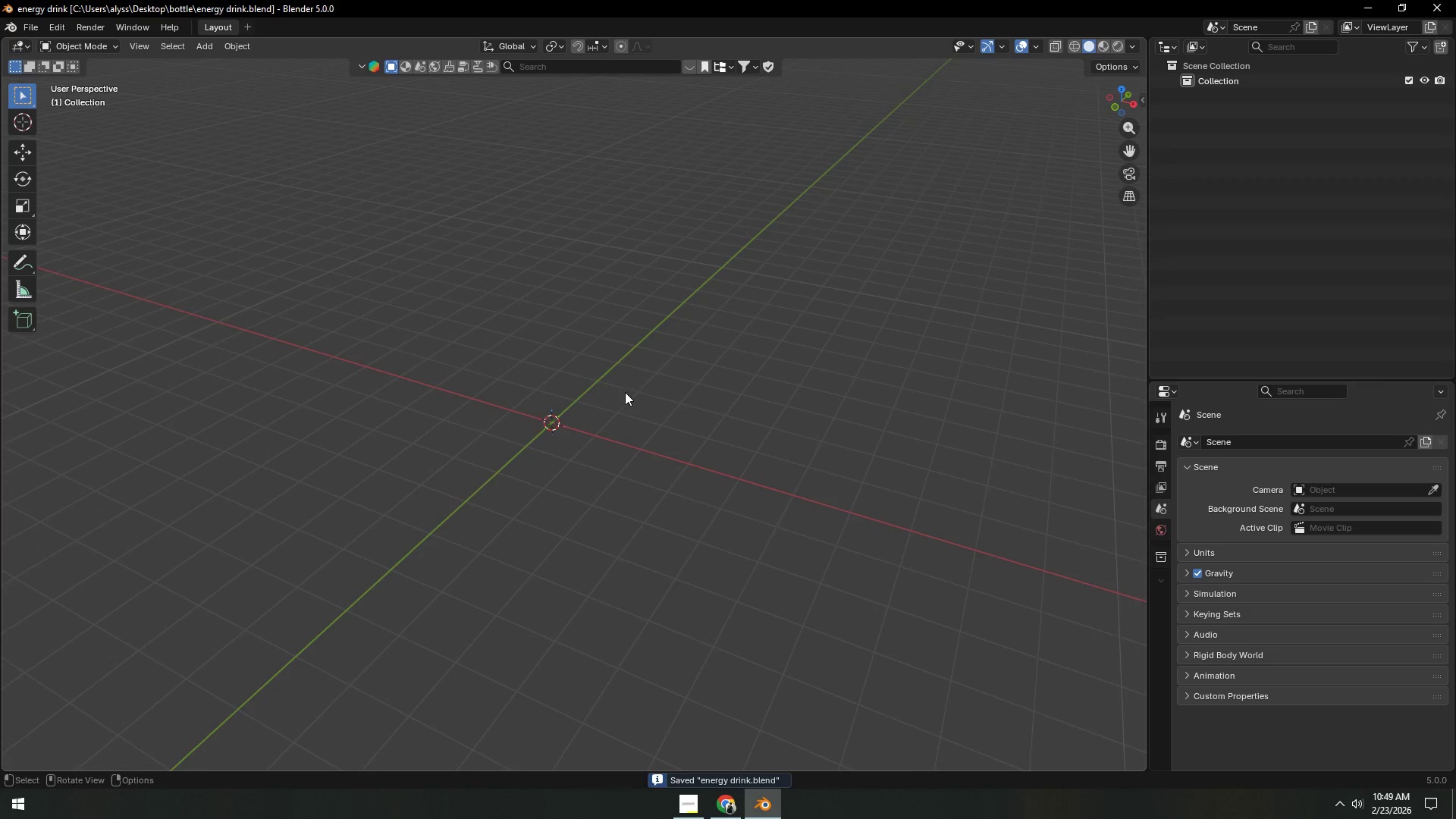 
scroll: coordinate [583, 388], scroll_direction: up, amount: 3.0
 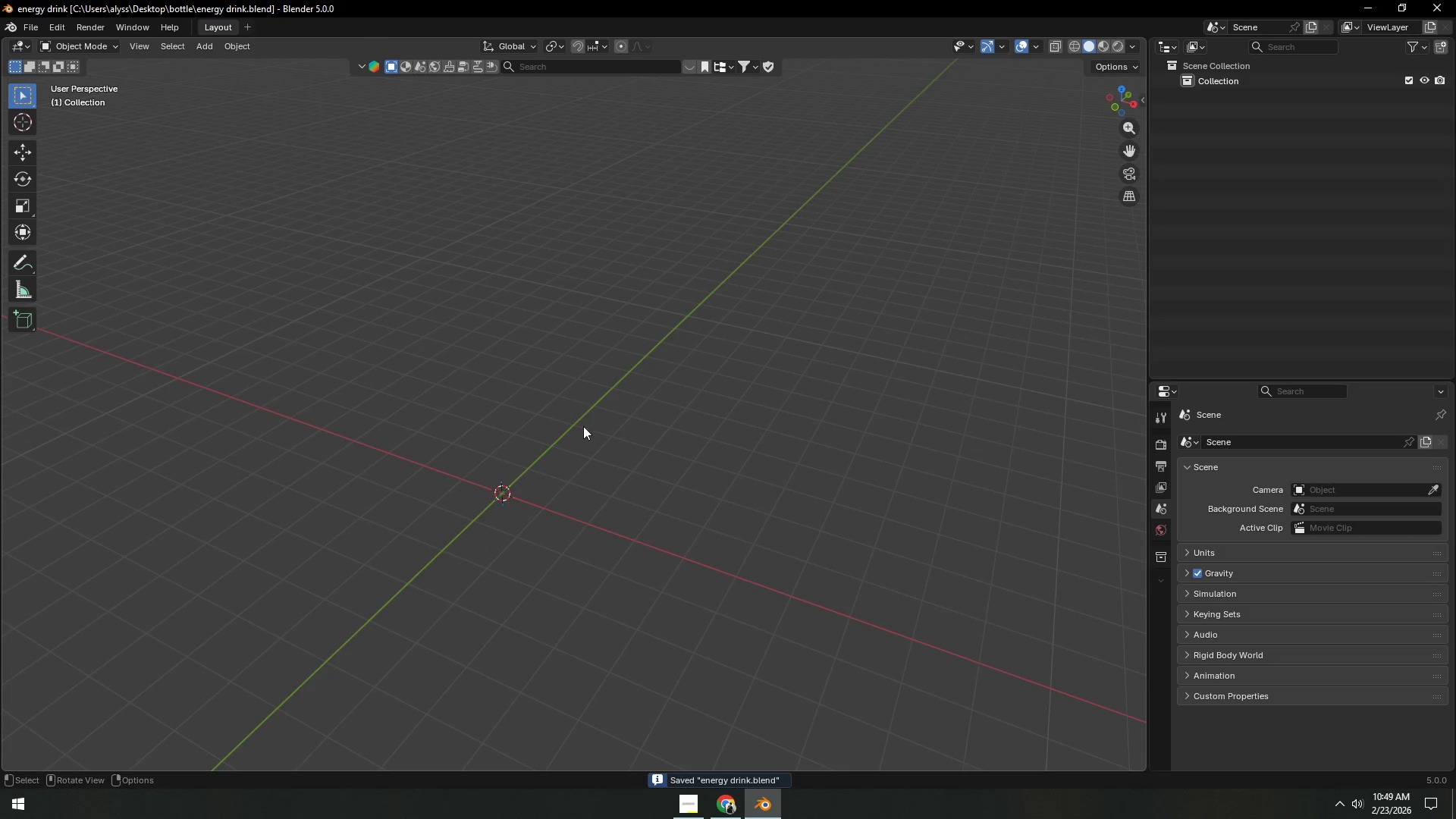 
key(Shift+ShiftLeft)
 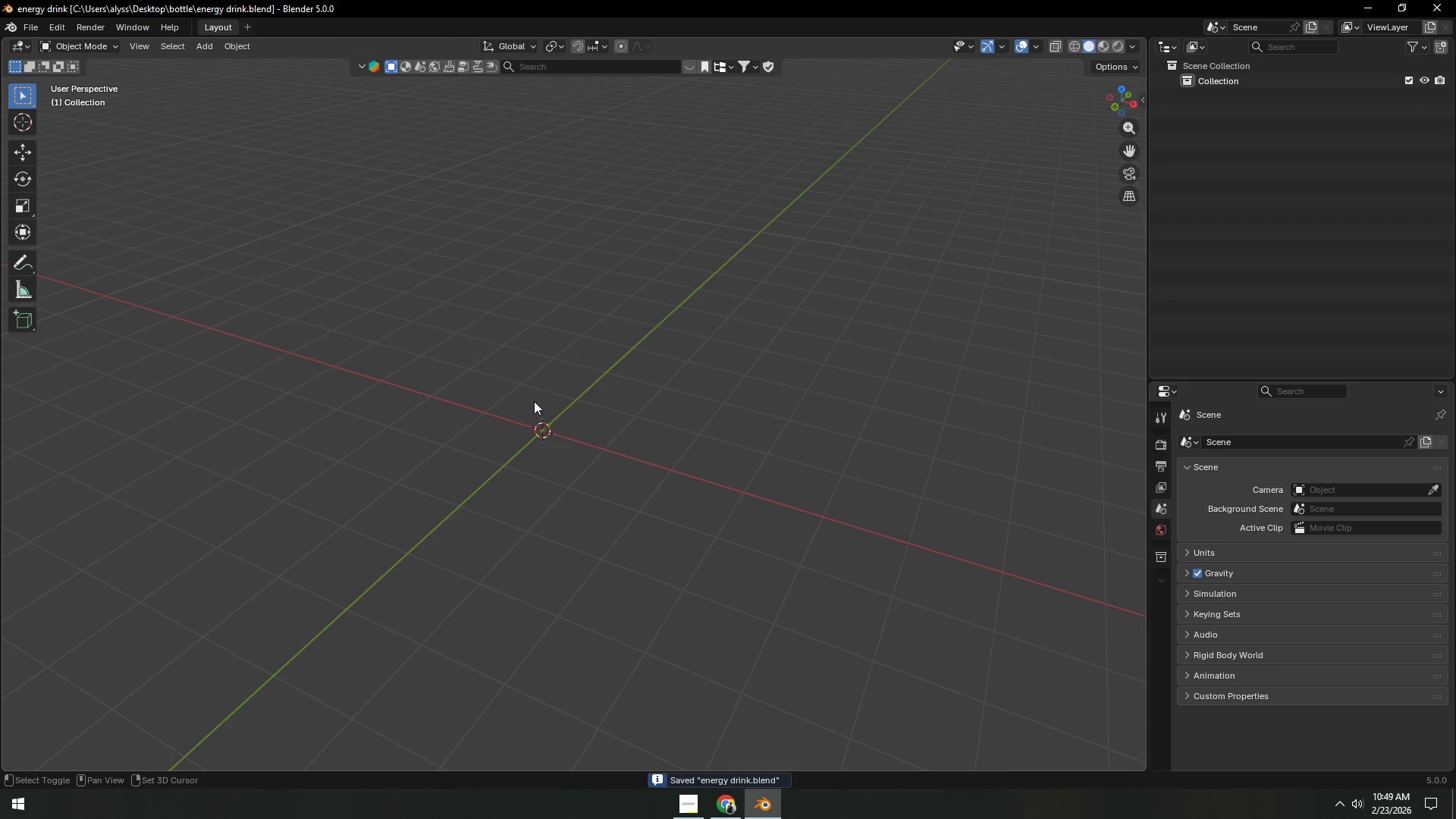 
scroll: coordinate [625, 395], scroll_direction: up, amount: 2.0
 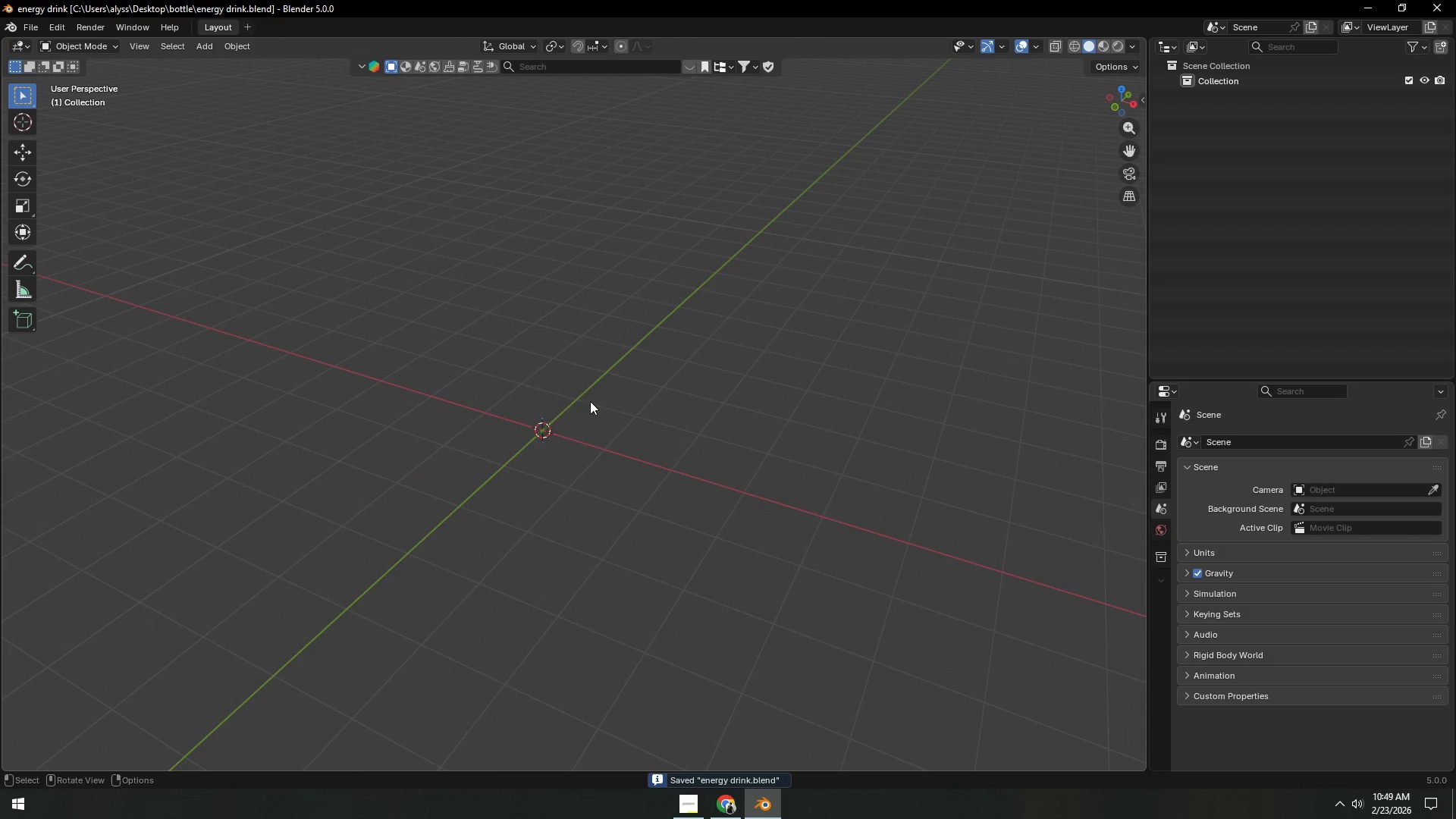 
key(Shift+A)
 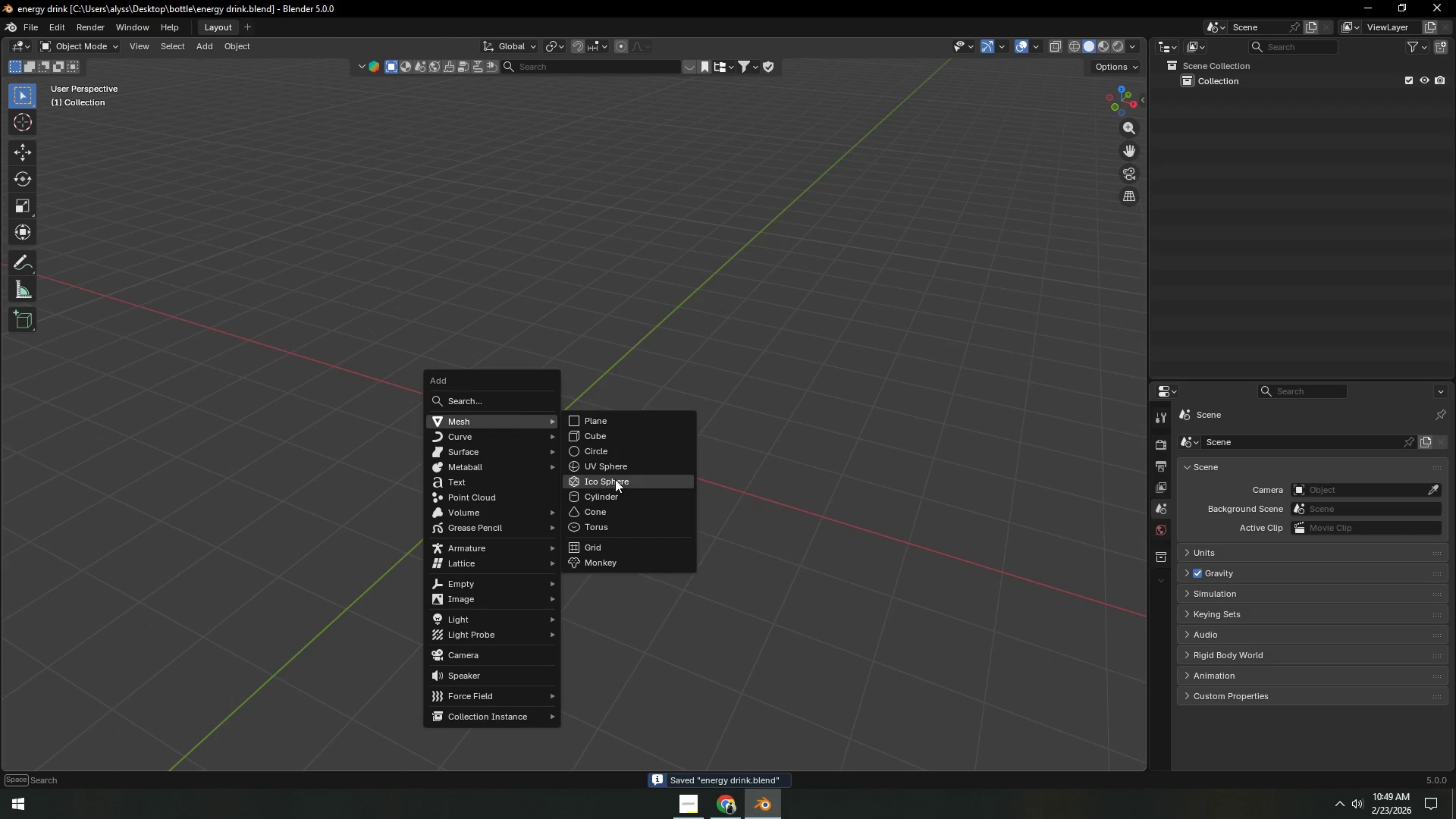 
left_click([615, 491])
 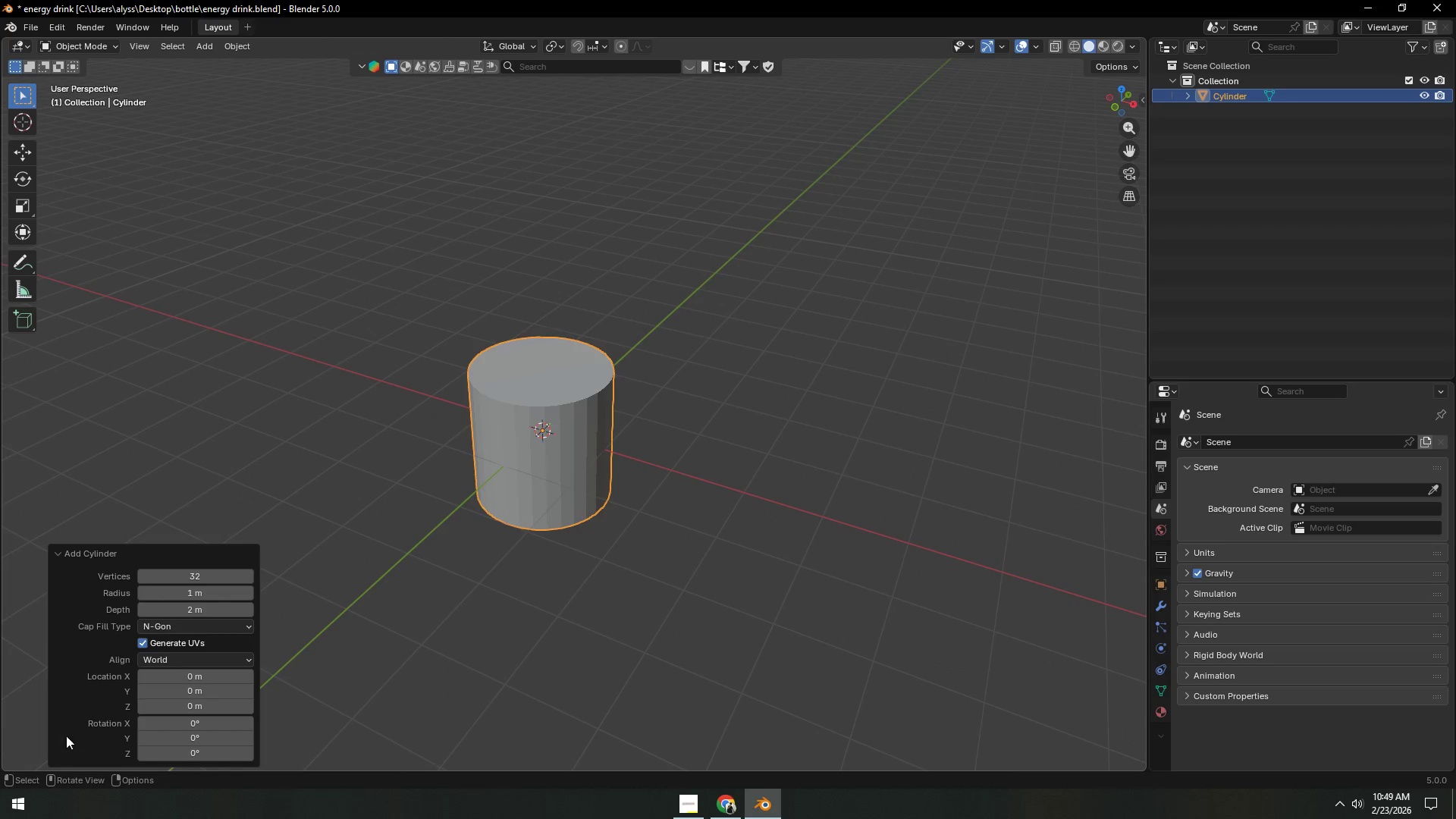 
left_click([197, 576])
 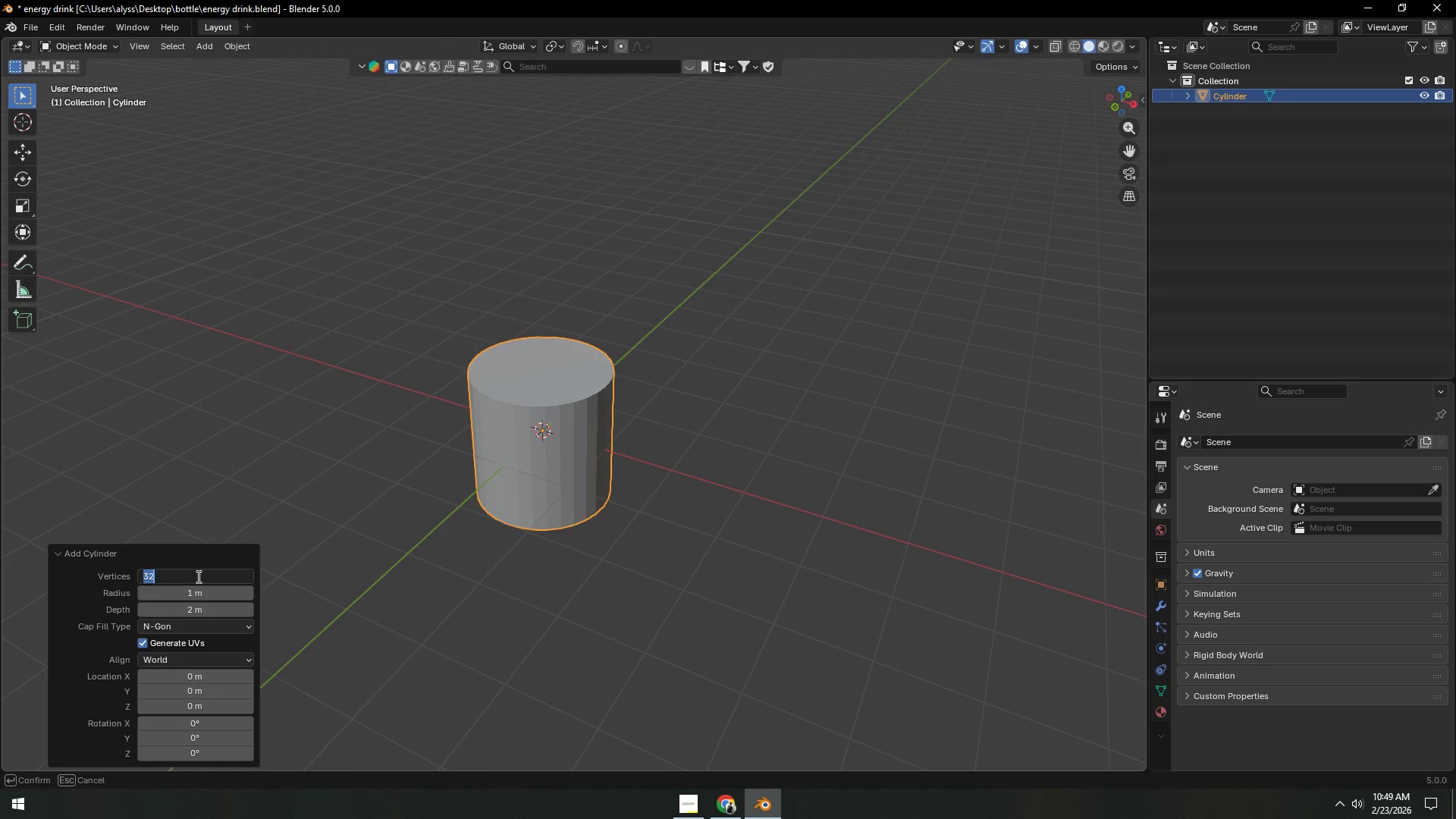 
key(Numpad2)
 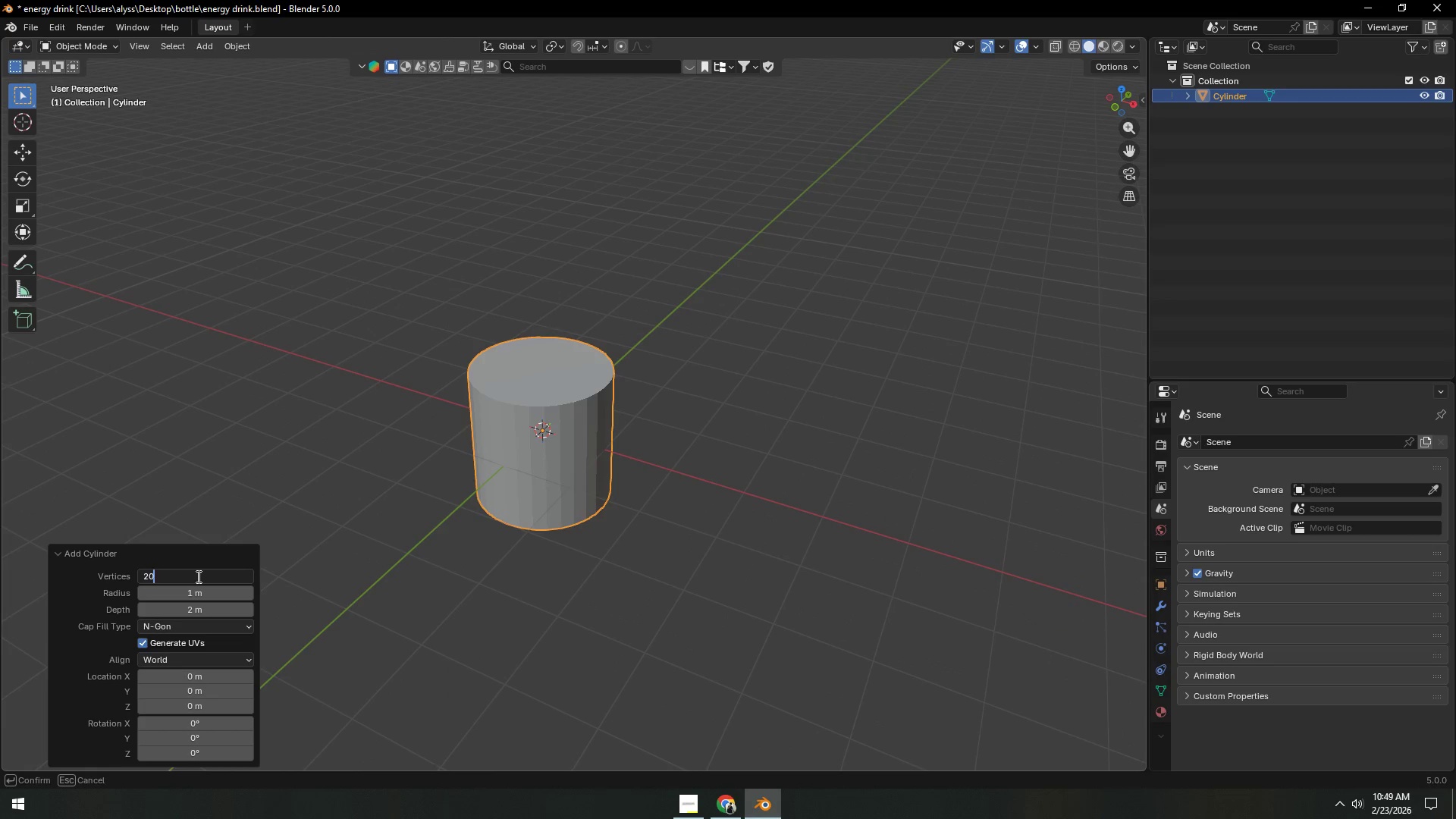 
key(Numpad0)
 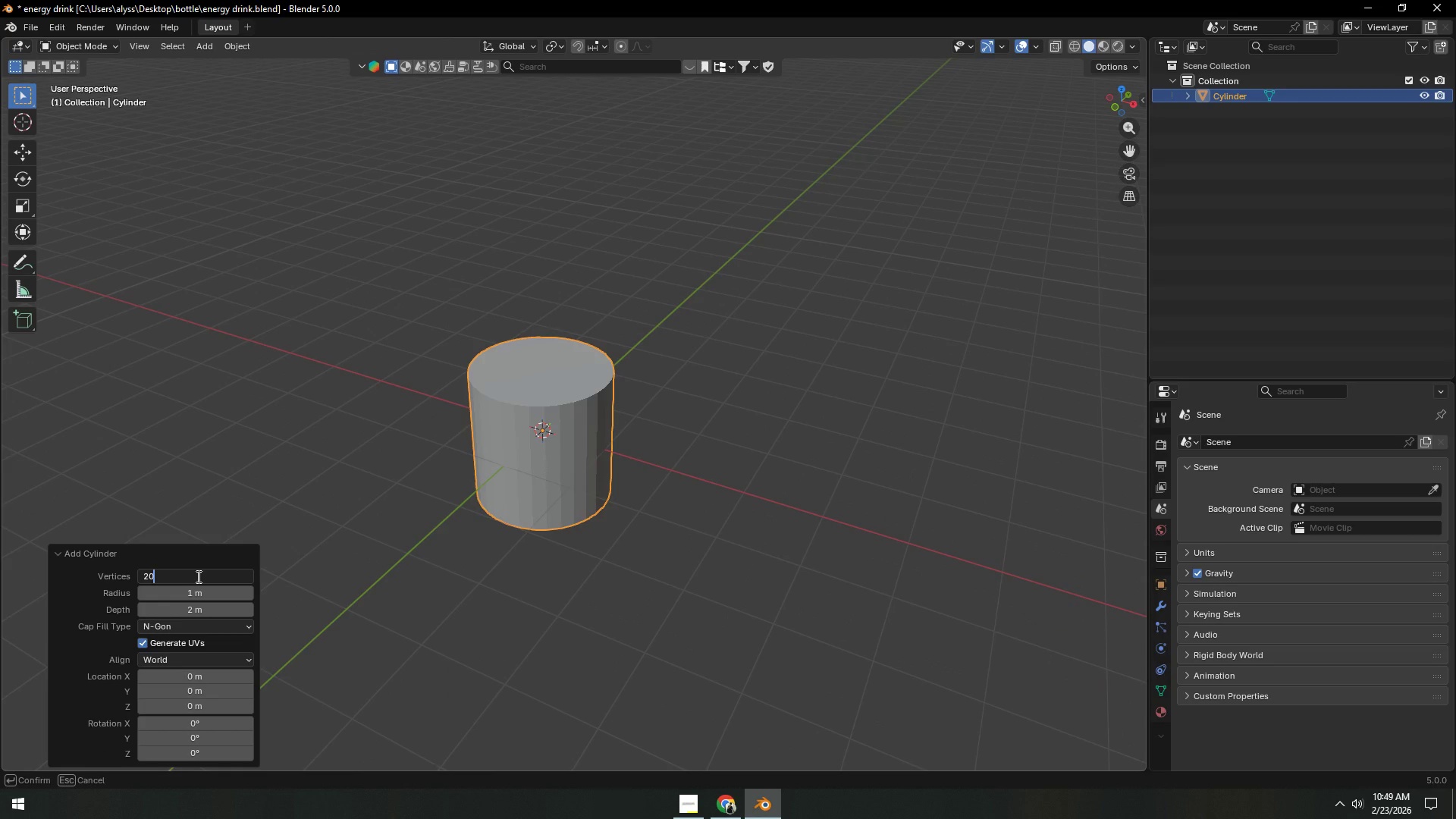 
key(NumpadEnter)
 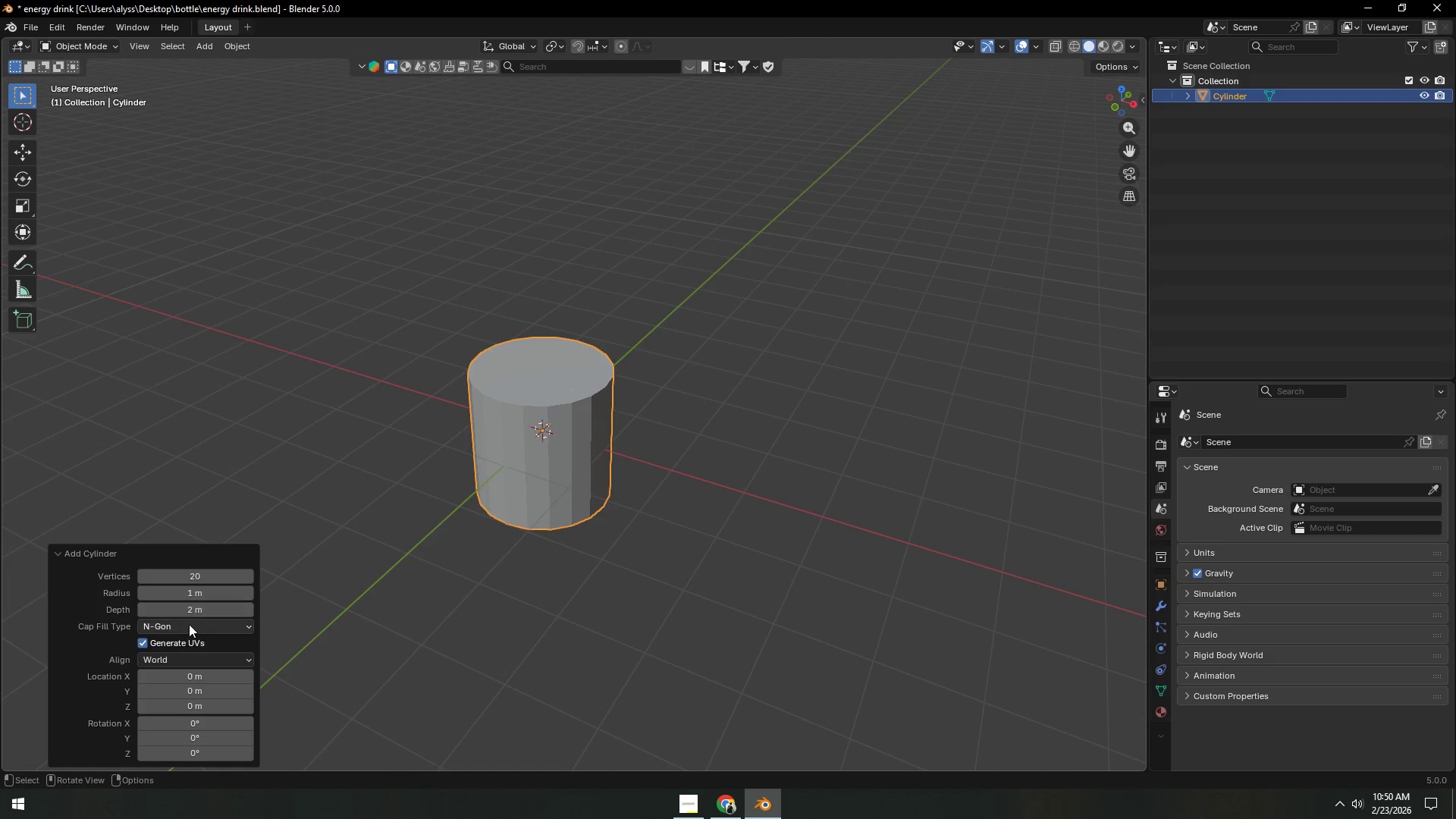 
wait(11.39)
 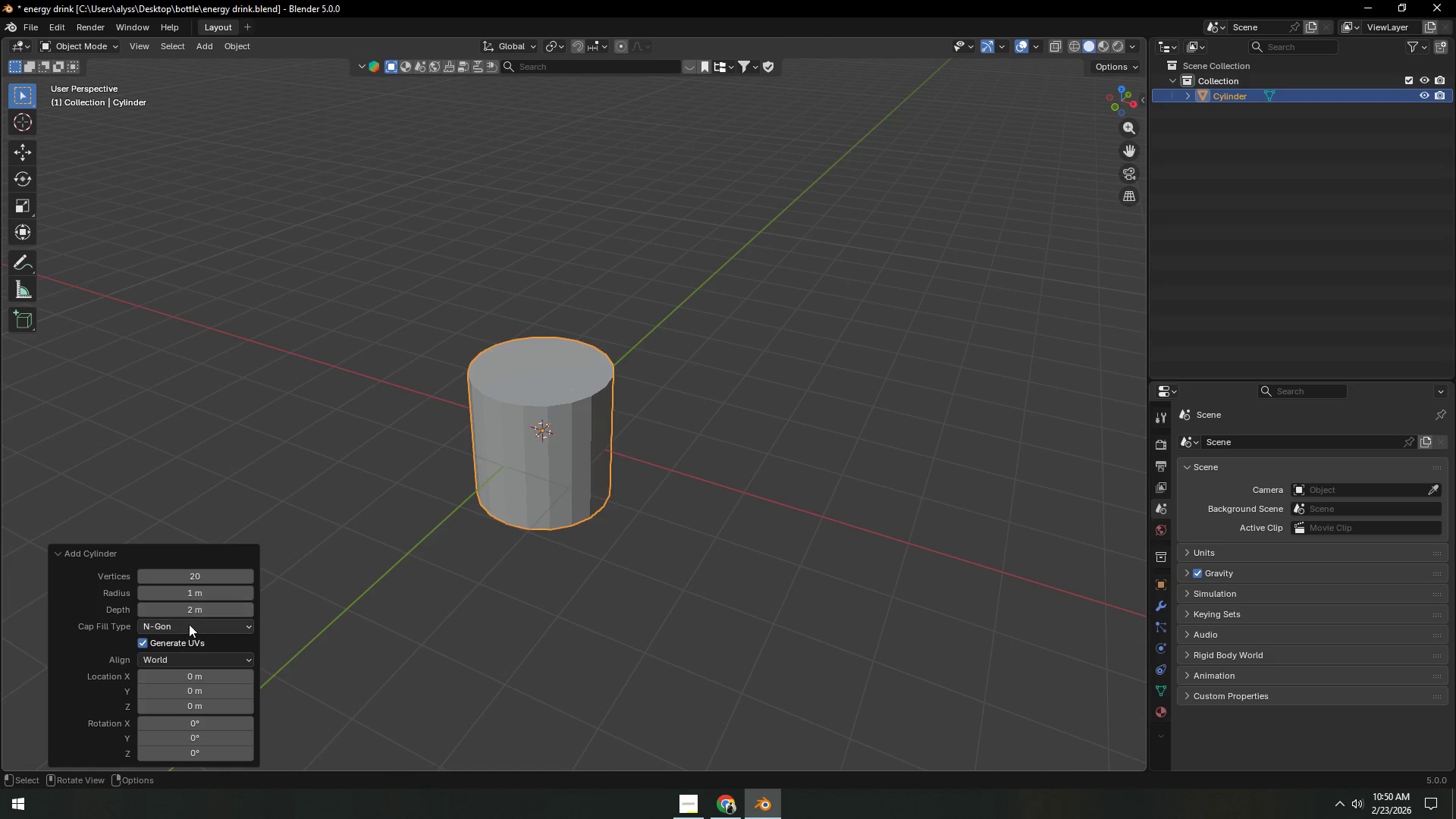 
left_click([202, 592])
 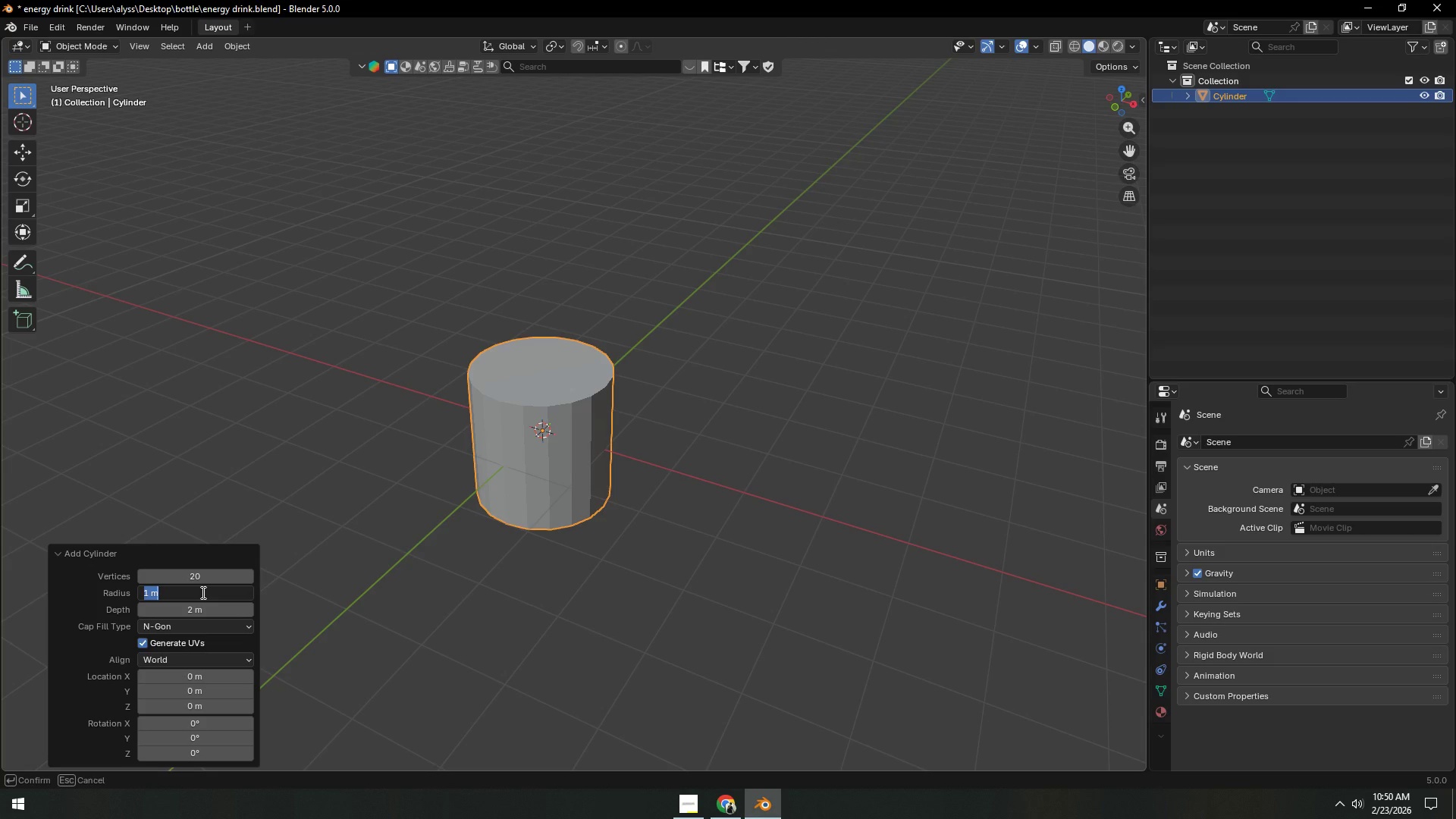 
wait(20.58)
 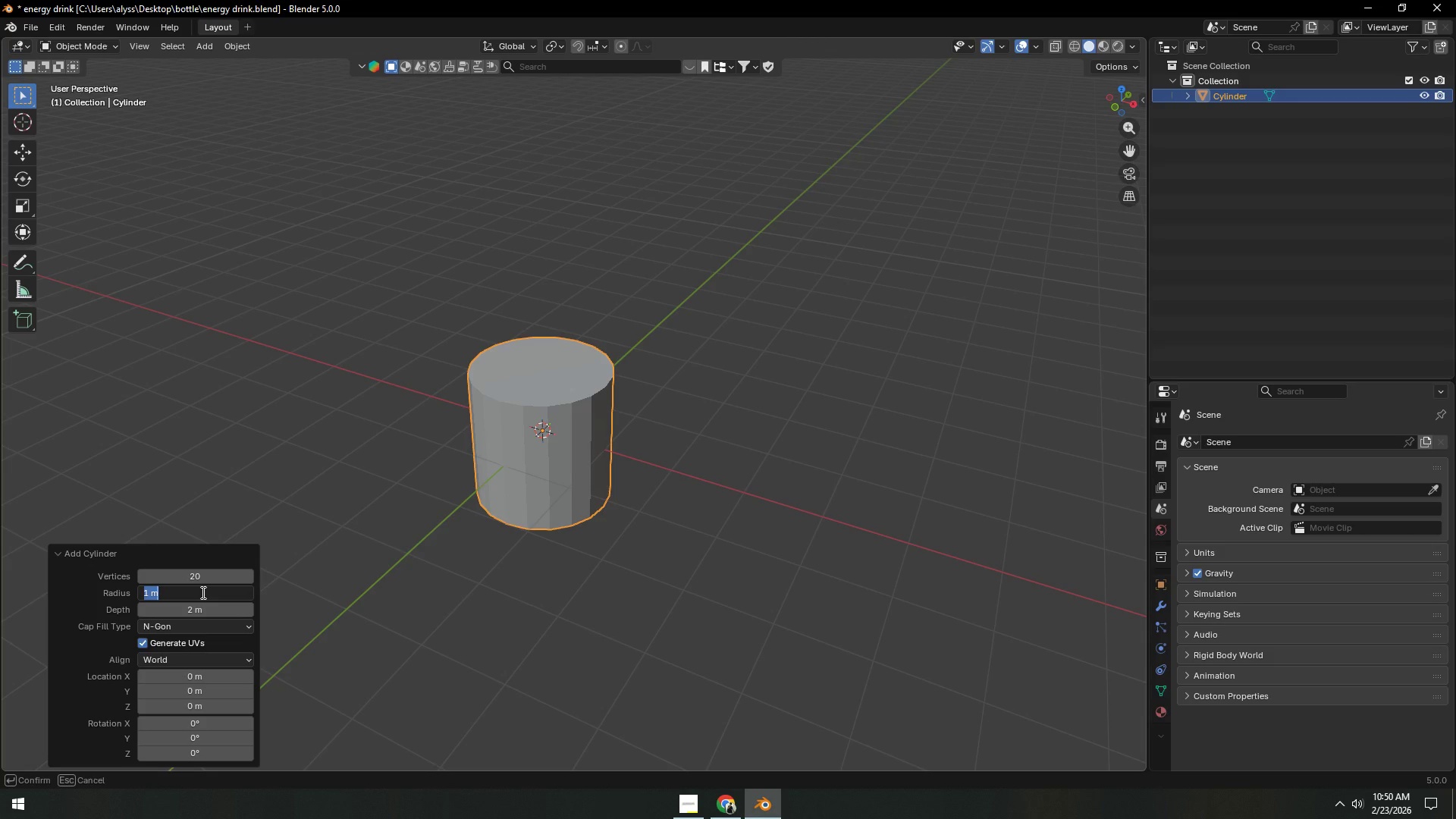 
key(NumpadDecimal)
 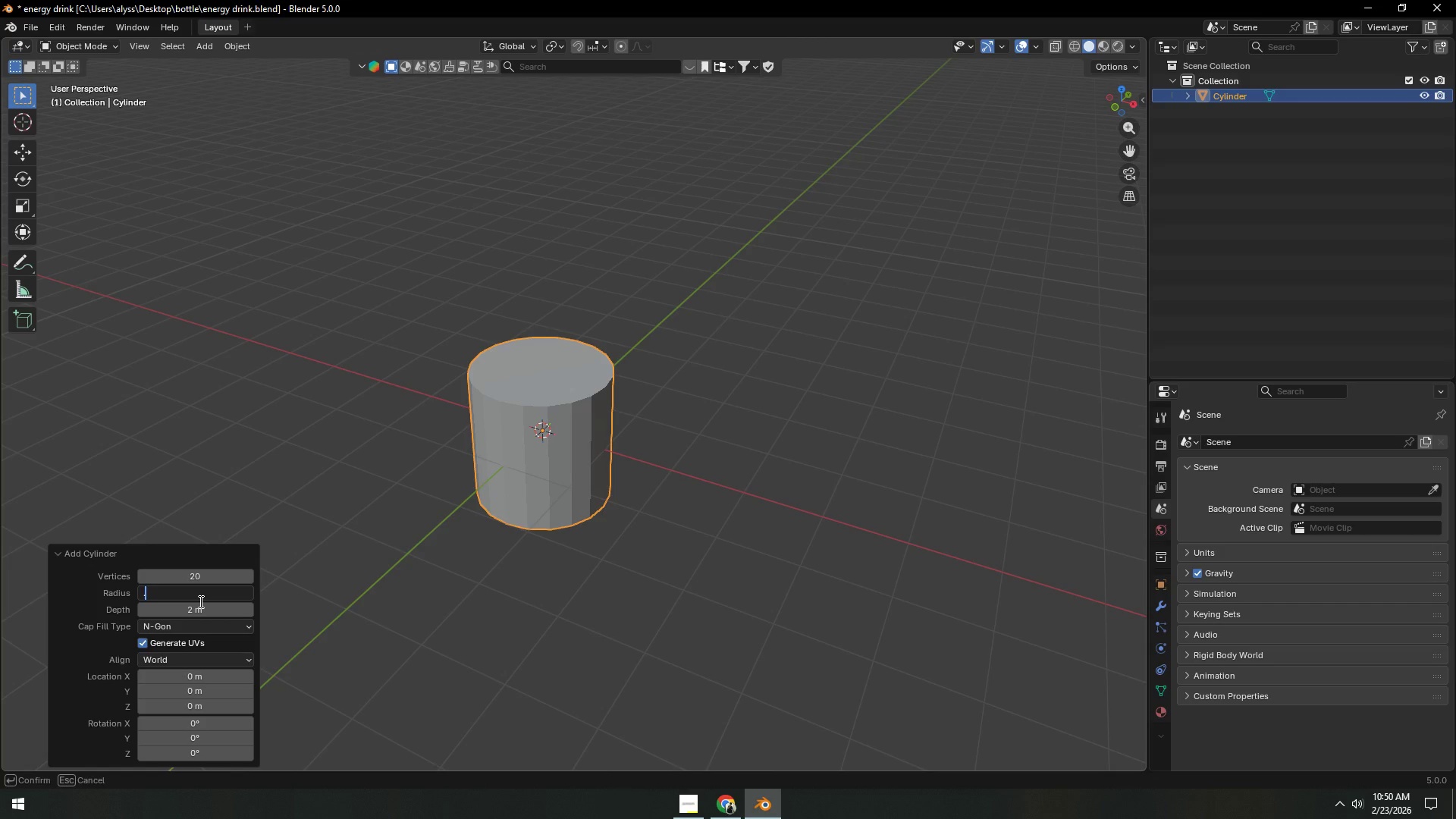 
key(Numpad0)
 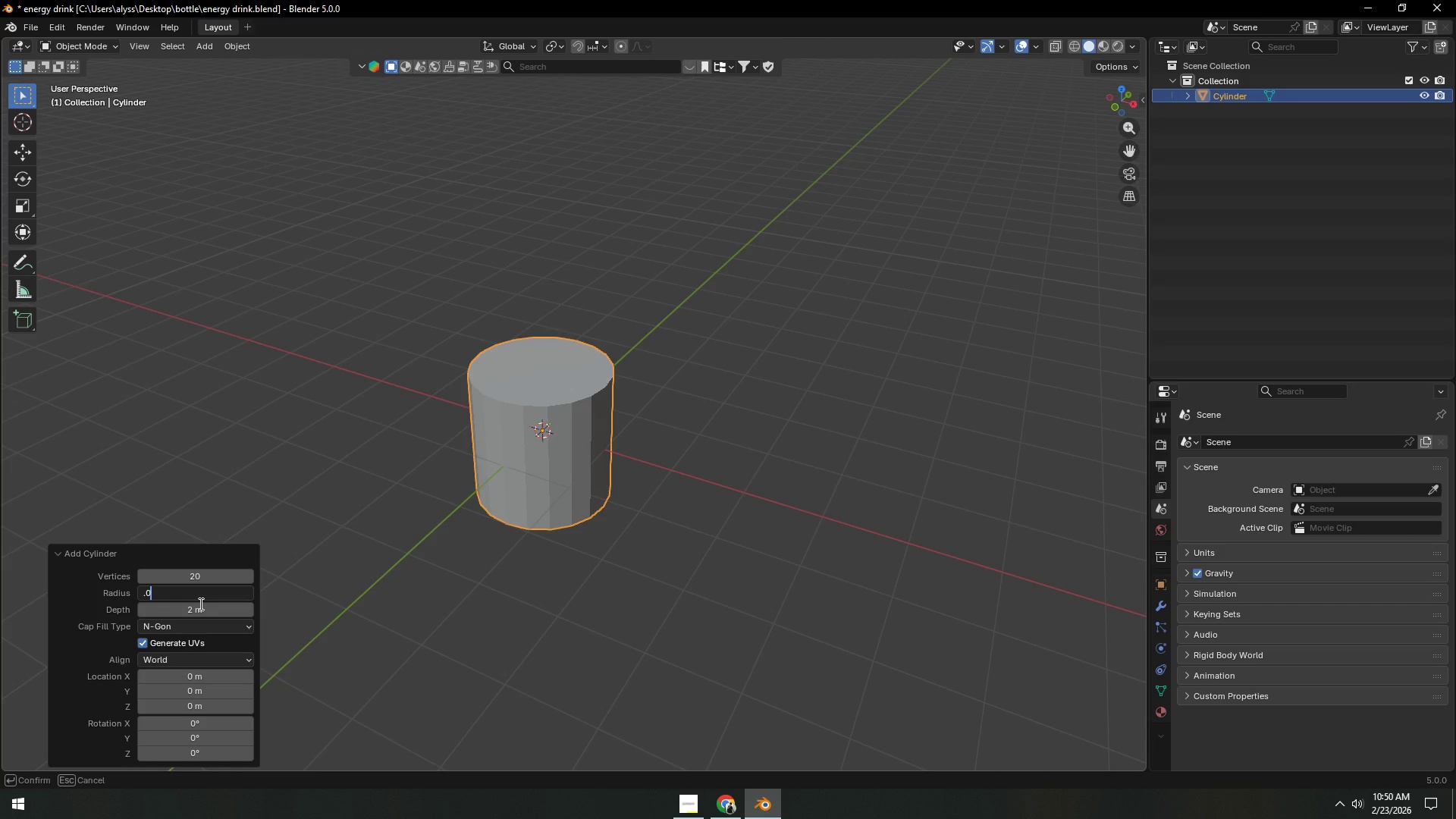 
key(Numpad3)
 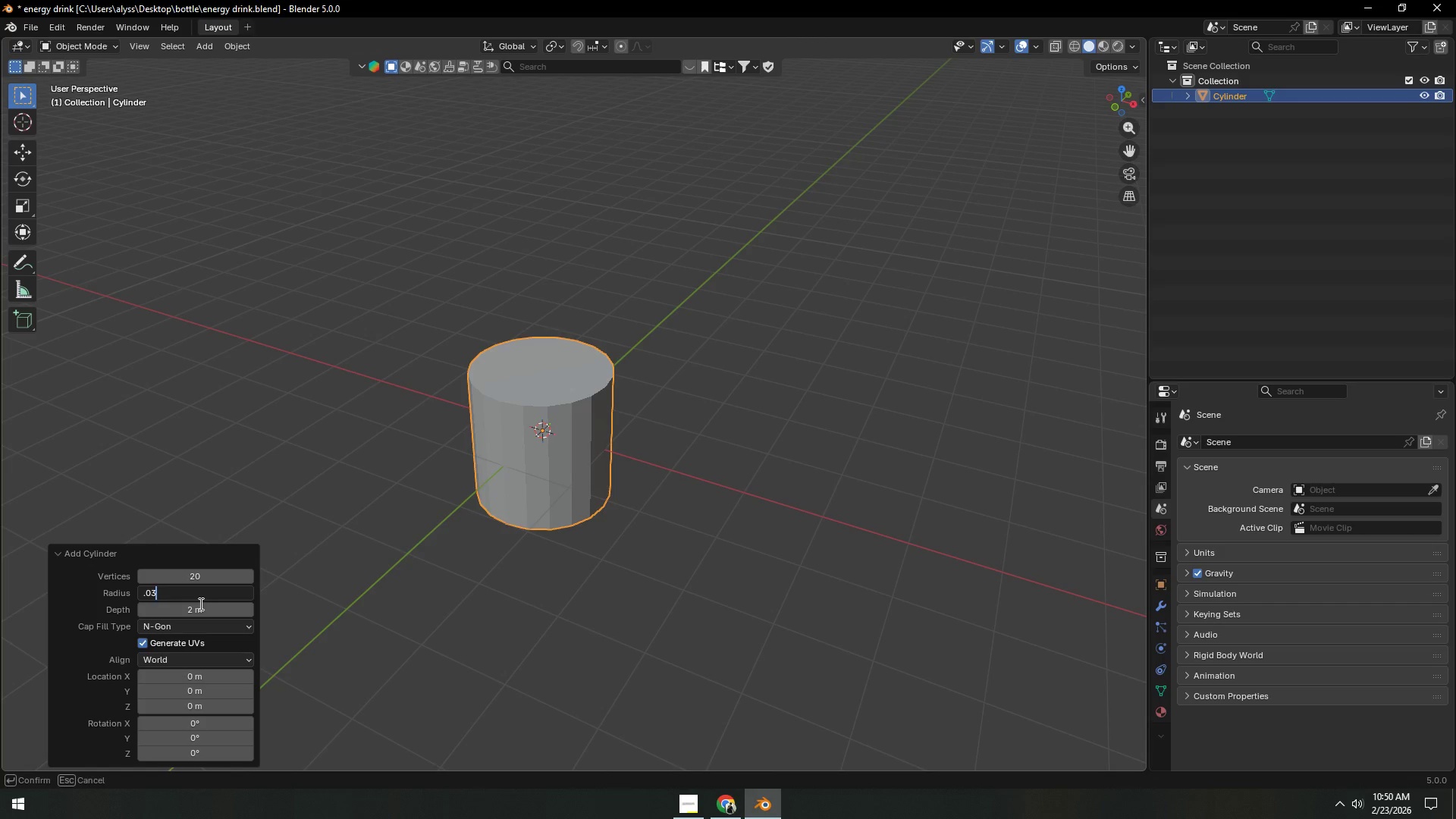 
key(Numpad5)
 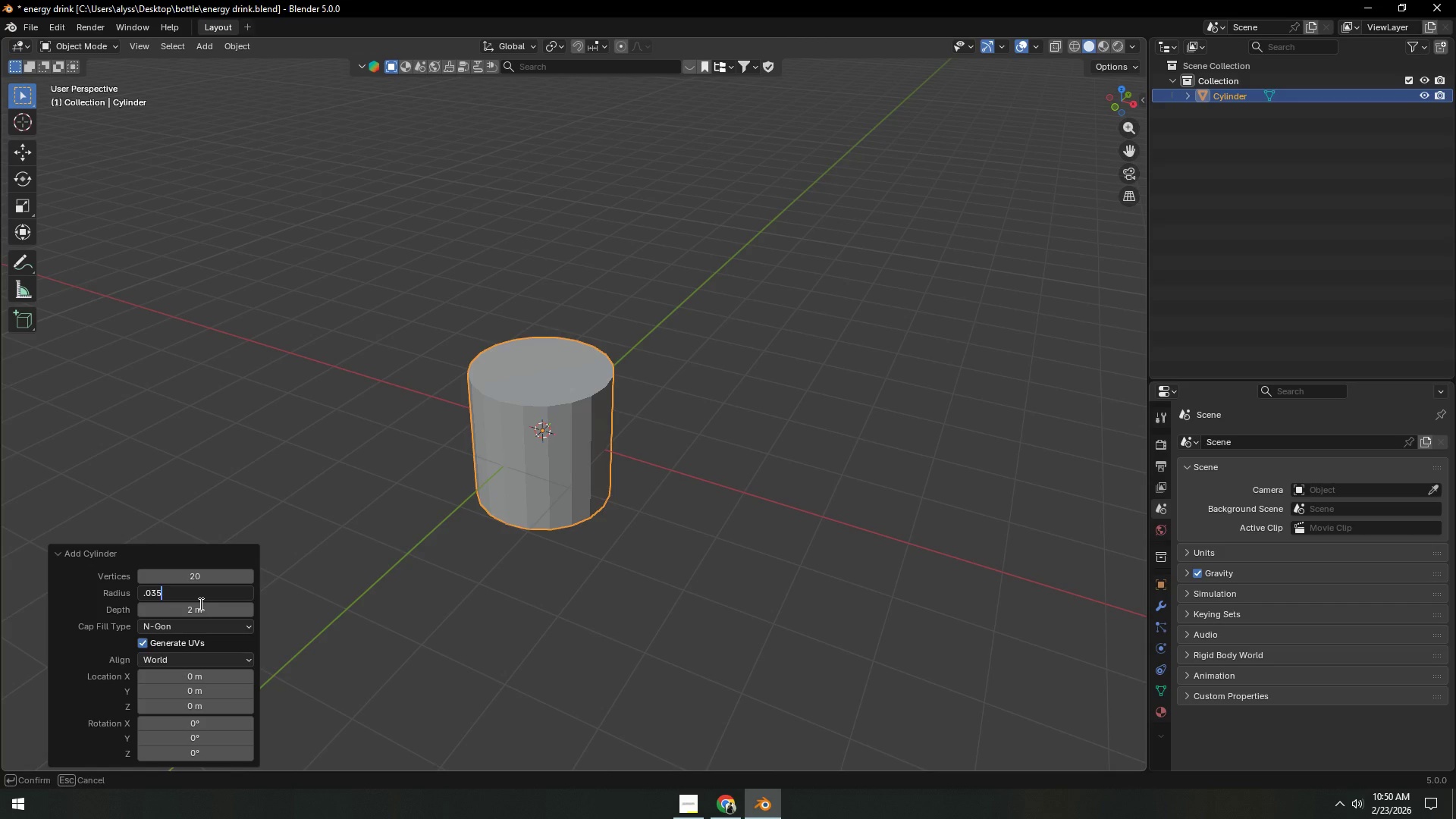 
key(NumpadEnter)
 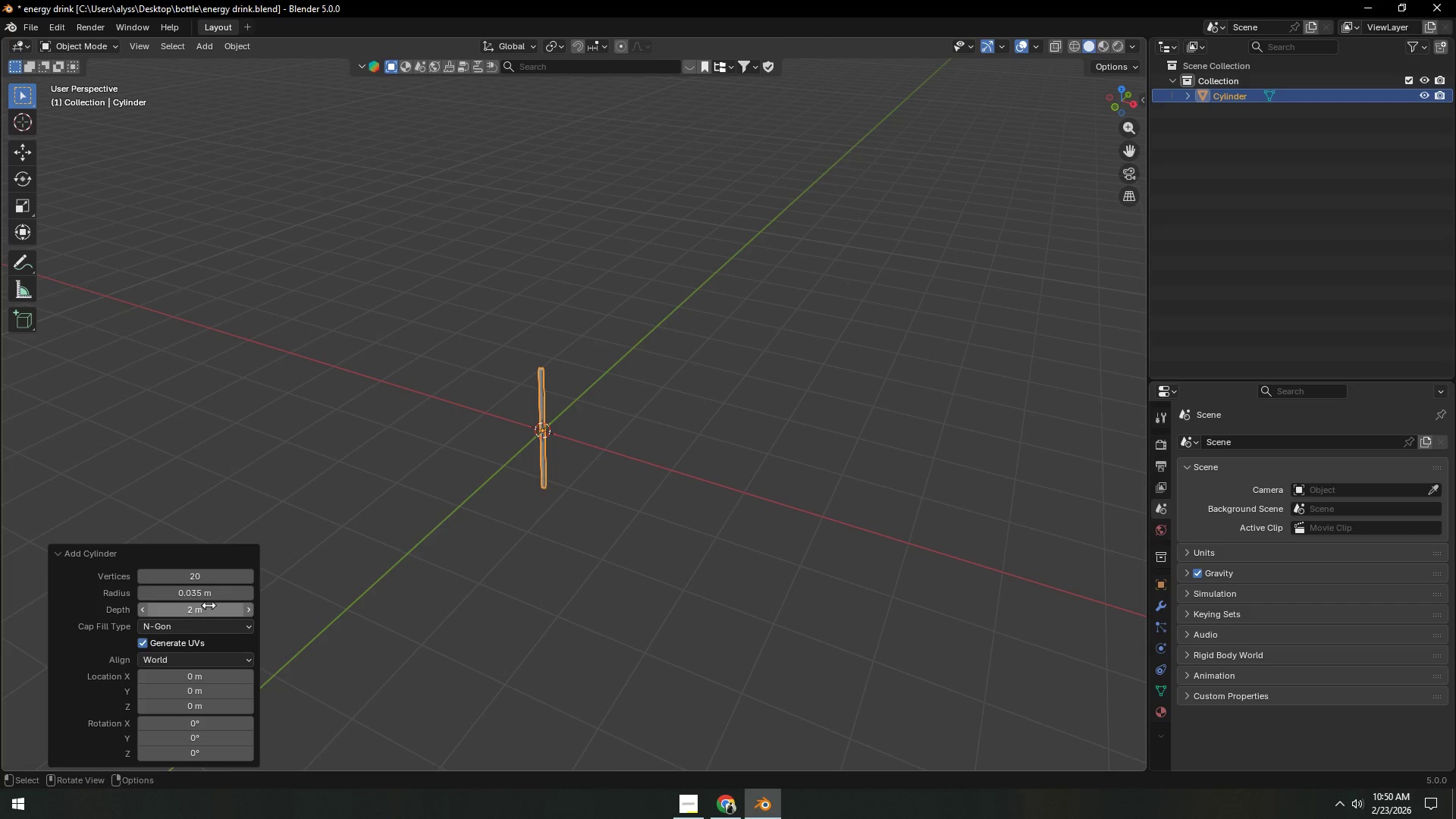 
left_click([209, 604])
 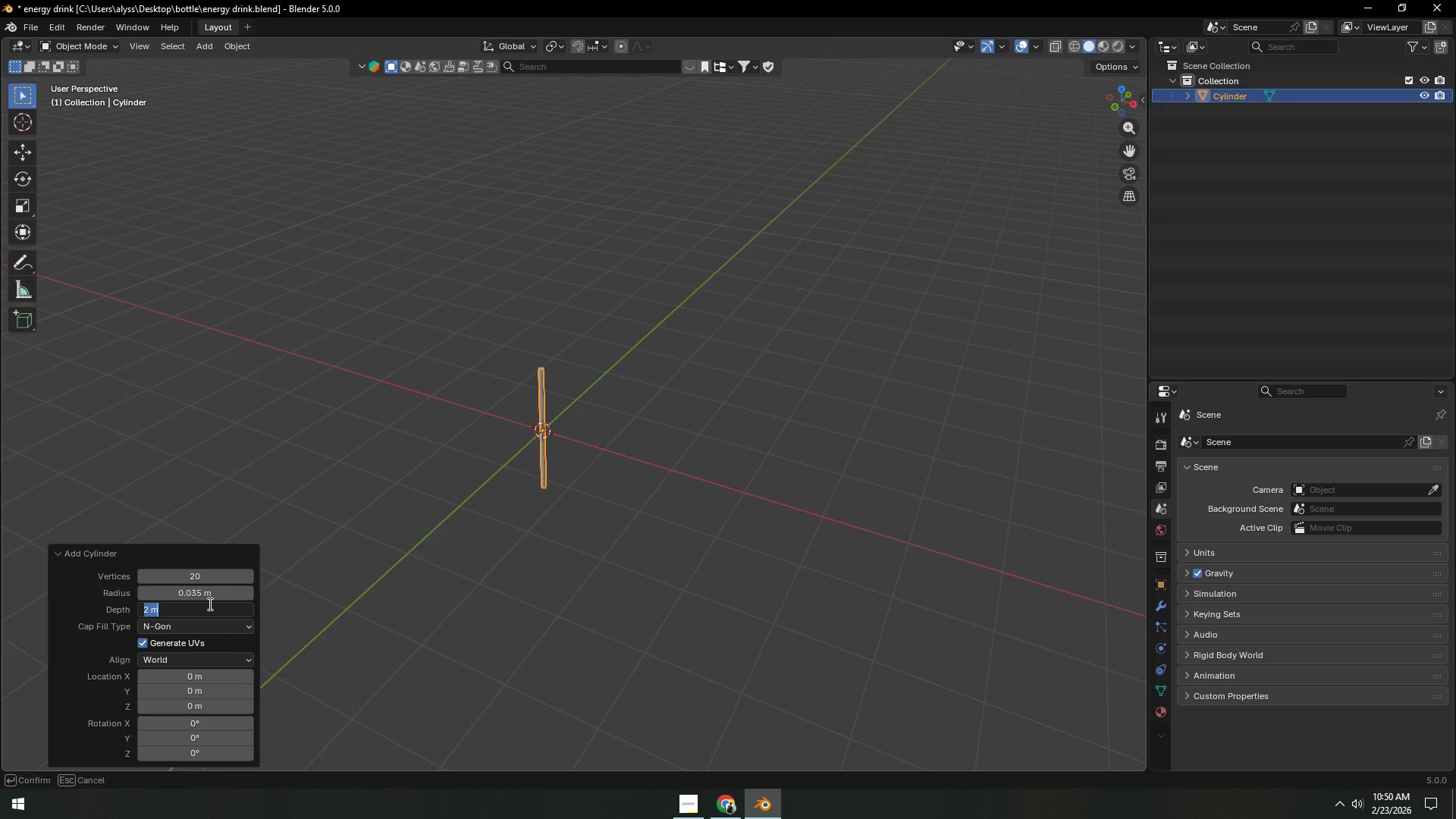 
wait(14.44)
 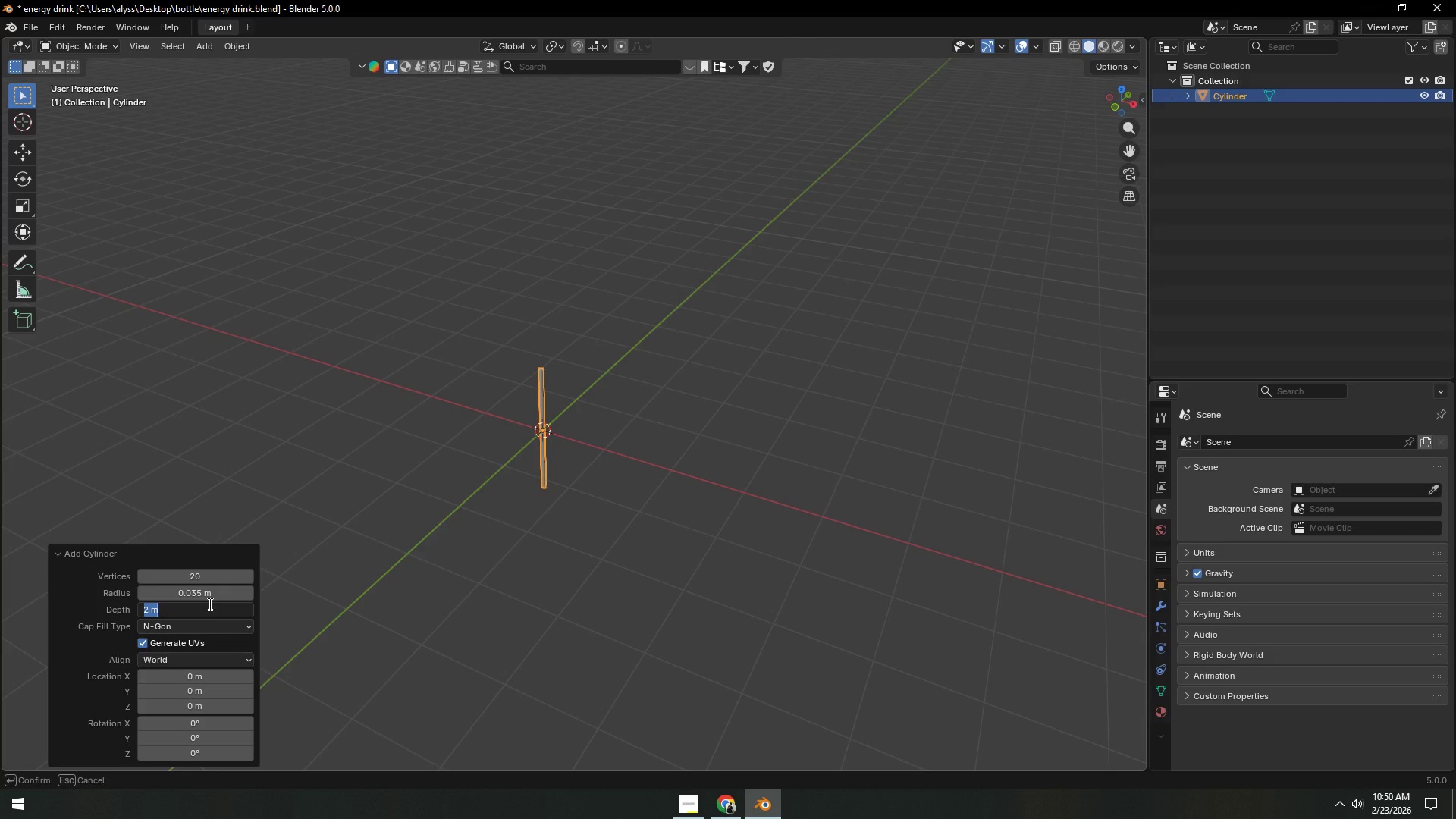 
key(NumpadDecimal)
 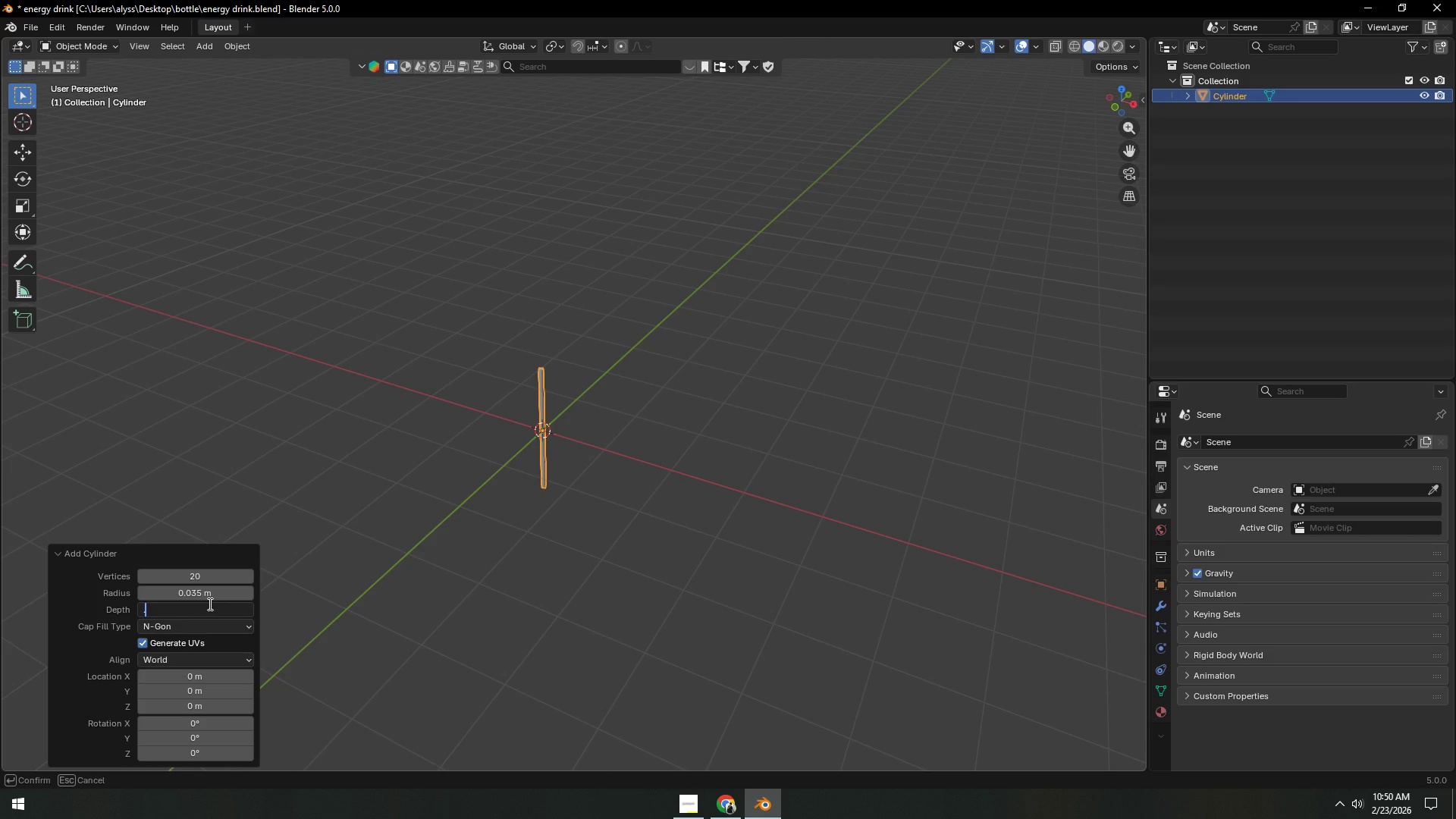 
key(Numpad0)
 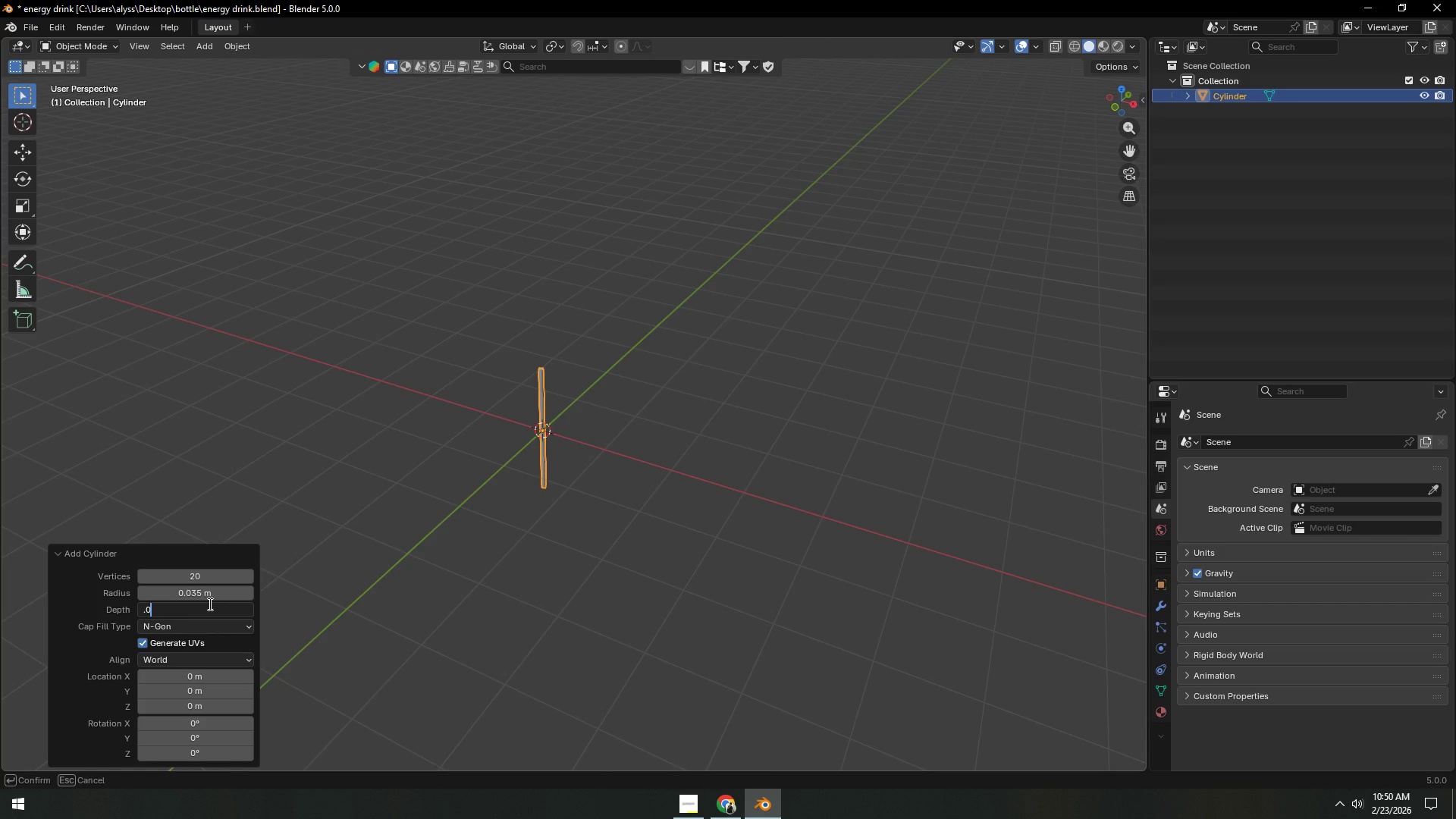 
key(Numpad7)
 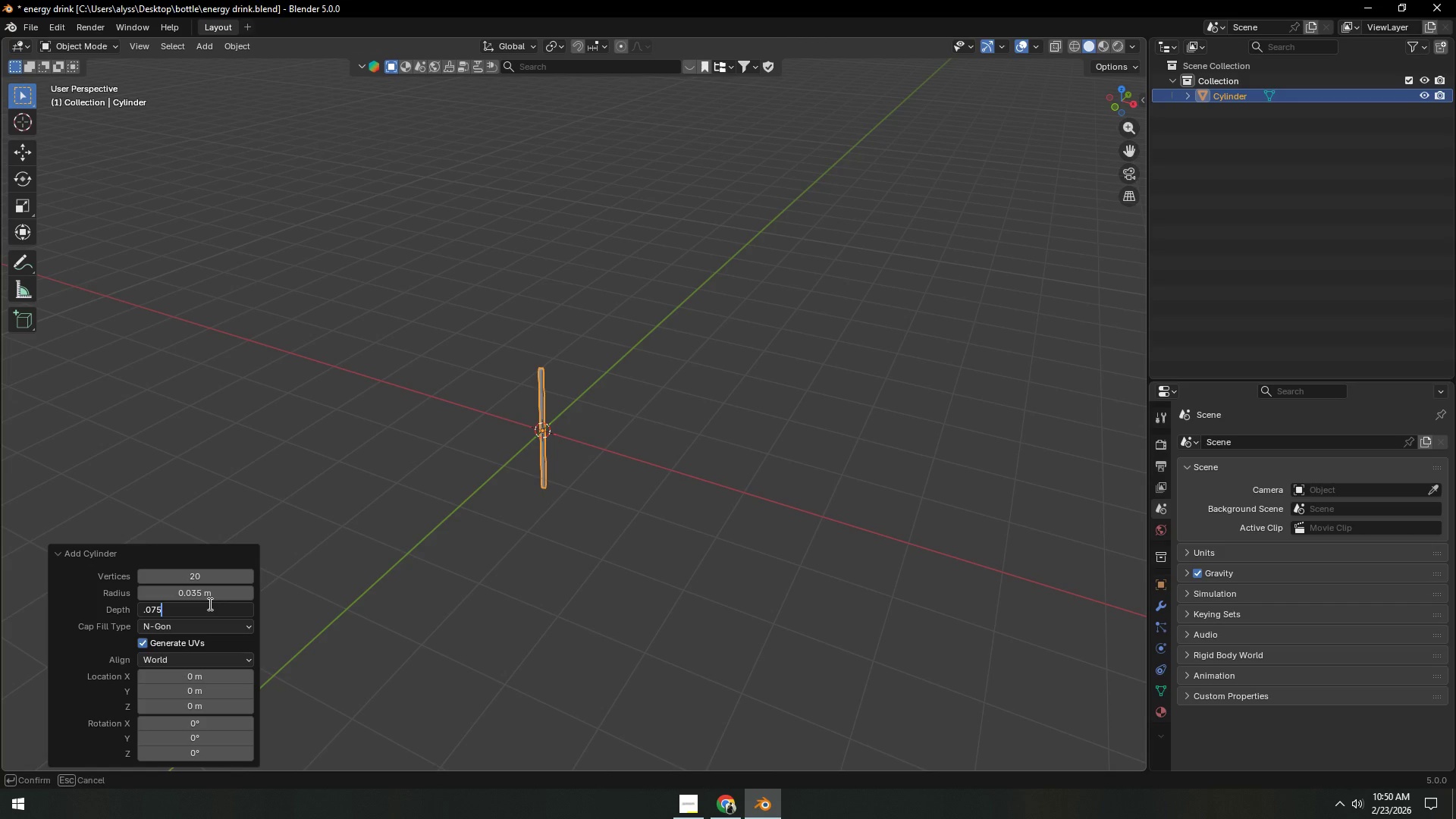 
key(Numpad5)
 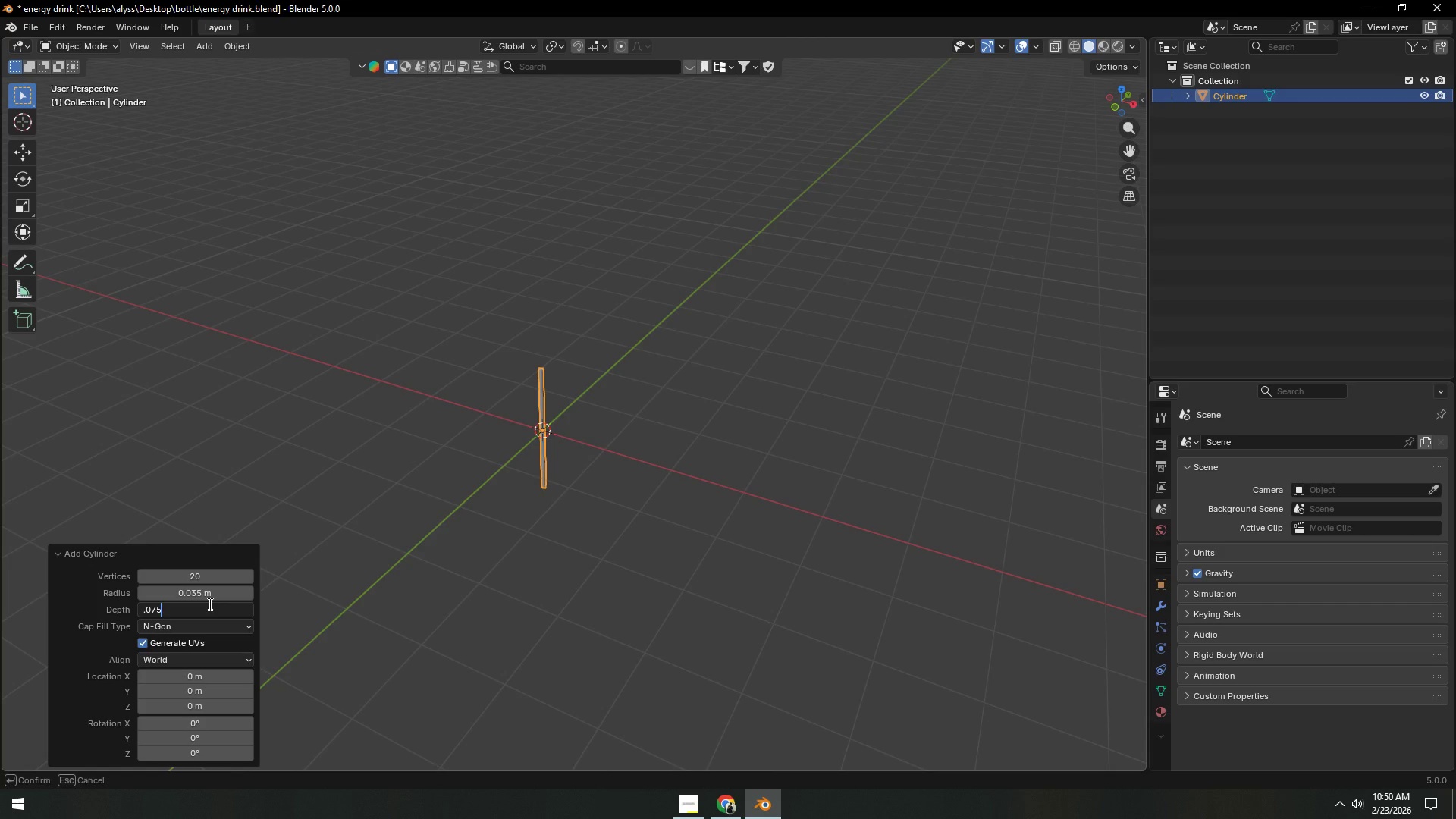 
key(NumpadEnter)
 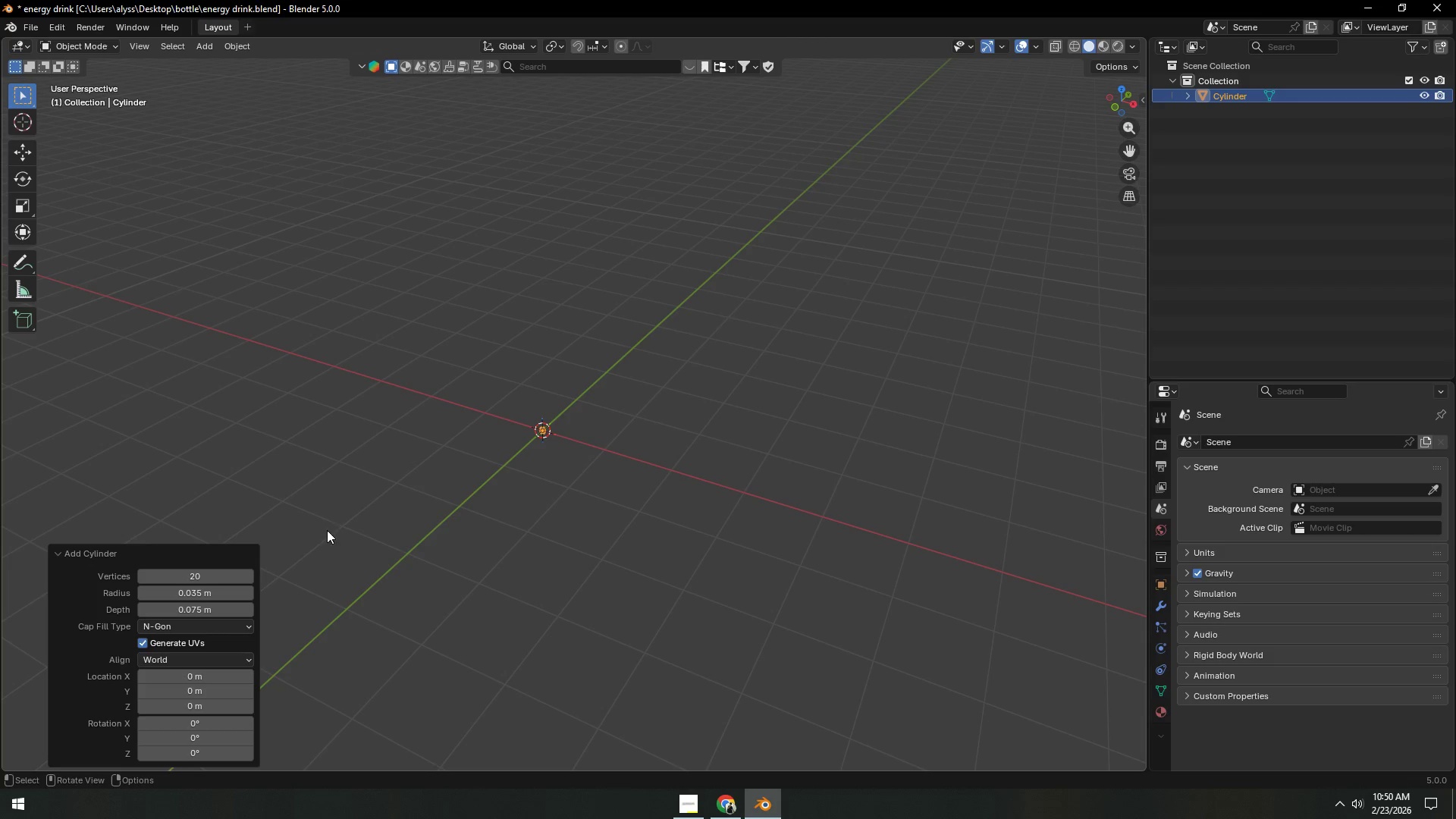 
left_click([549, 484])
 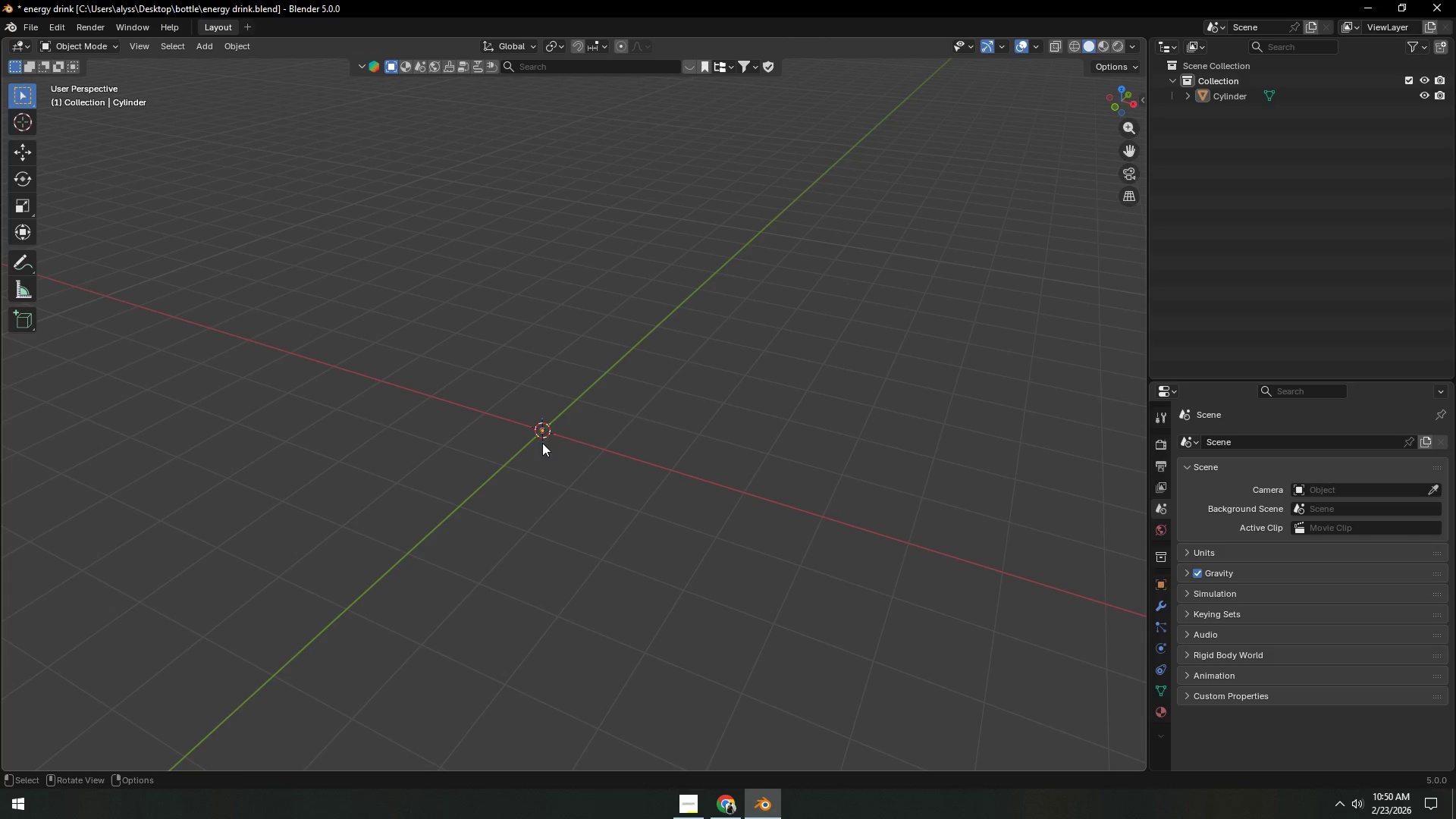 
left_click([542, 431])
 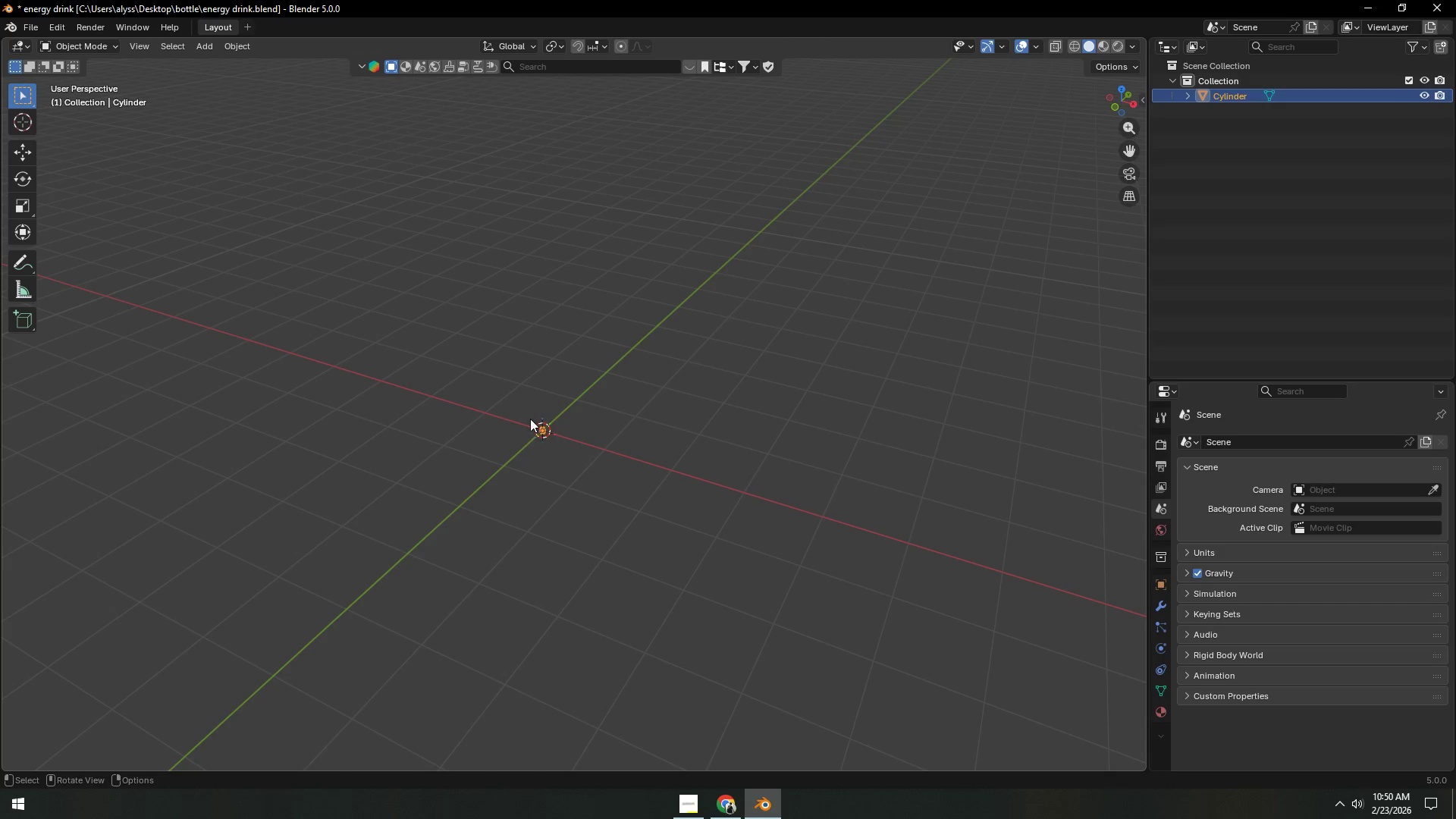 
key(Backquote)
 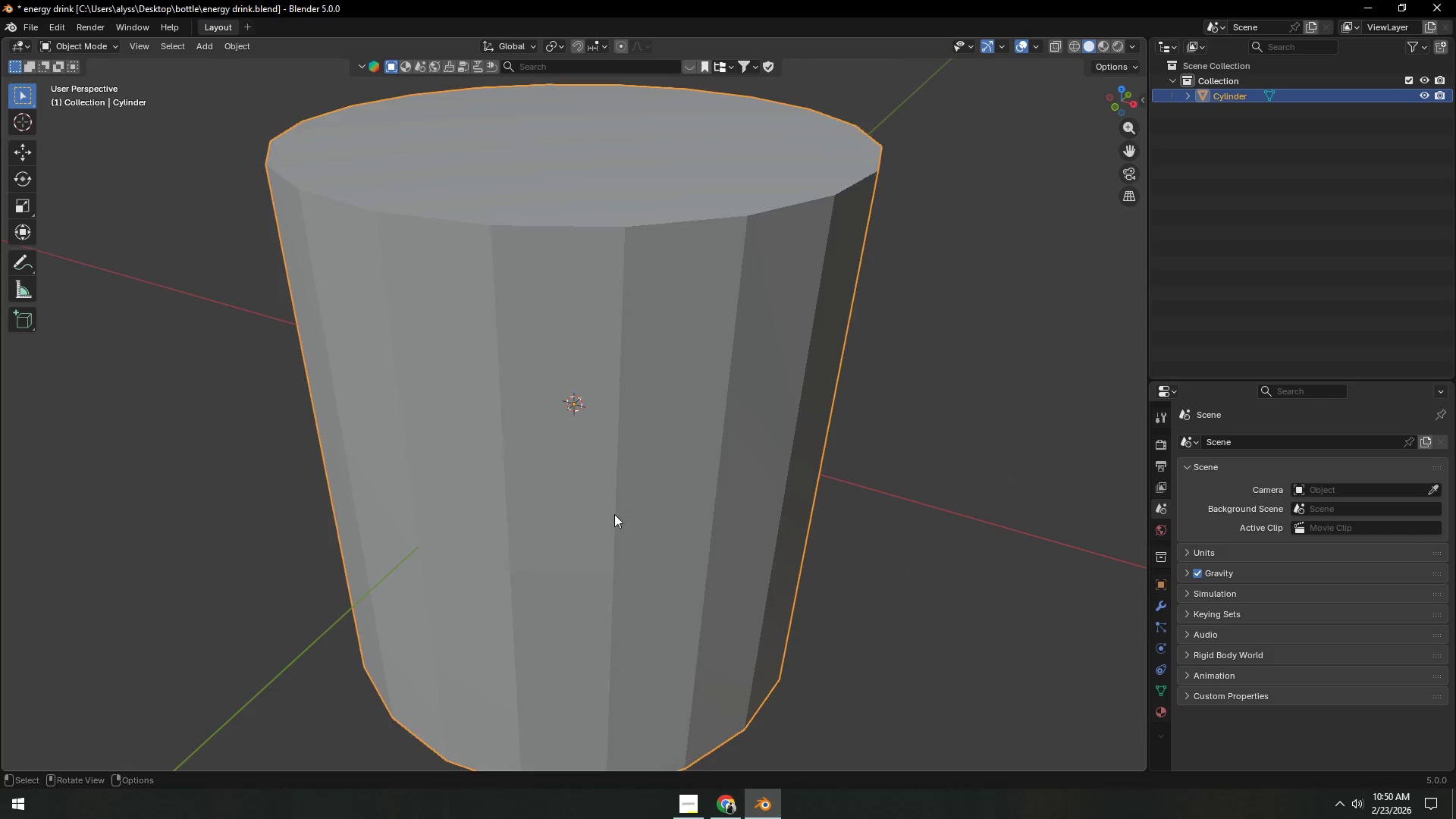 
scroll: coordinate [617, 525], scroll_direction: down, amount: 5.0
 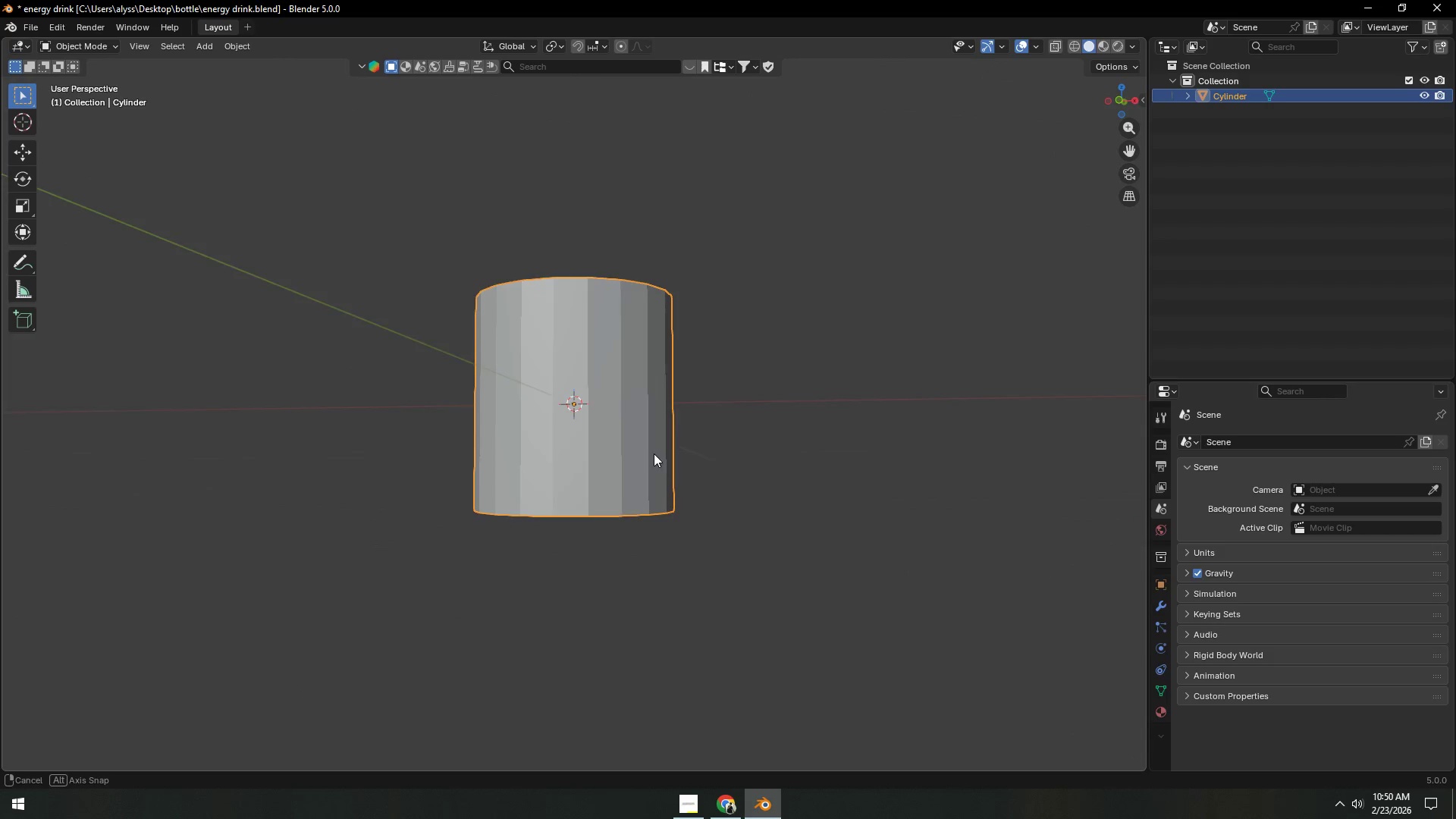 
key(Shift+ShiftLeft)
 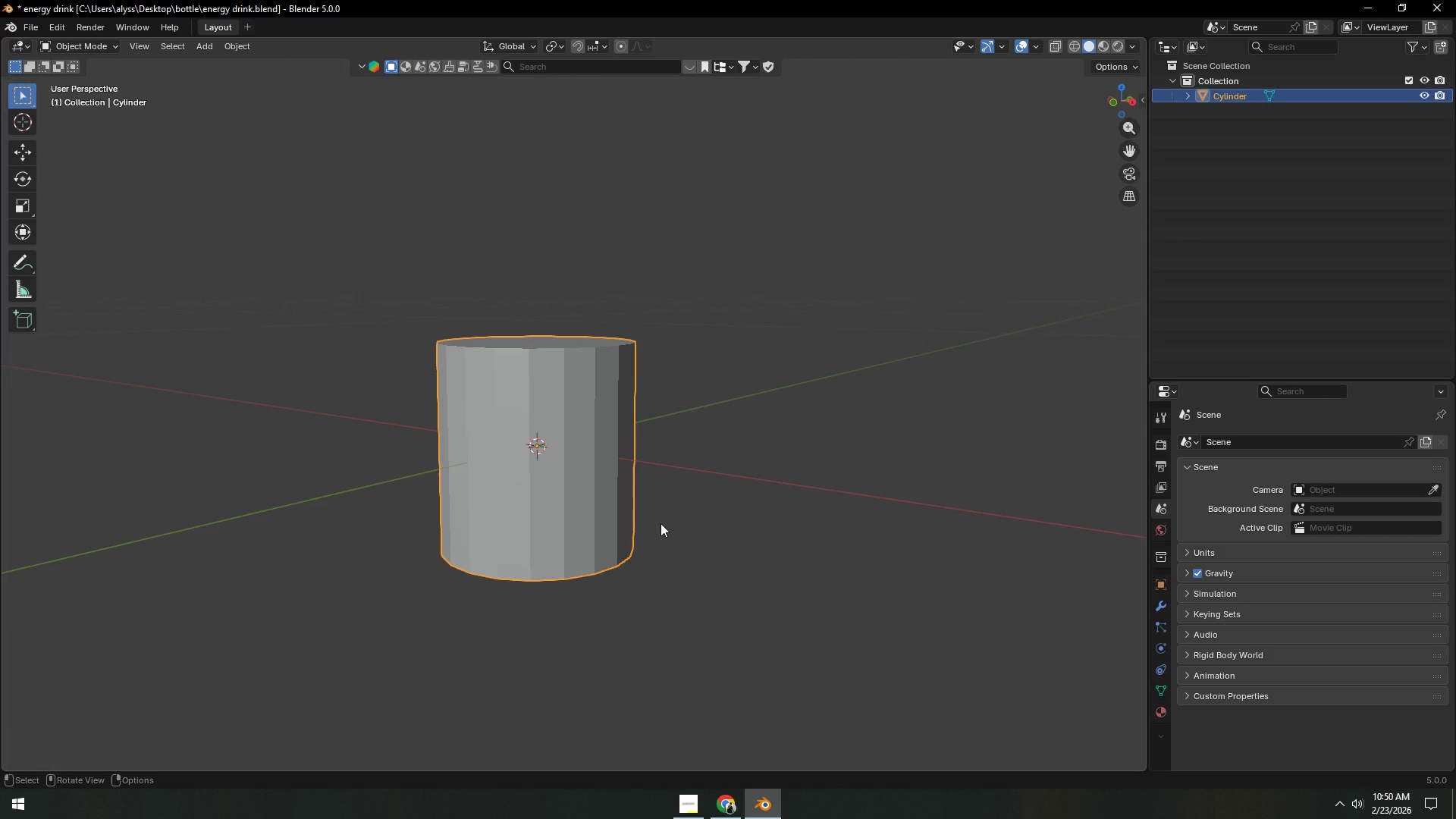 
hold_key(key=Backquote, duration=0.38)
 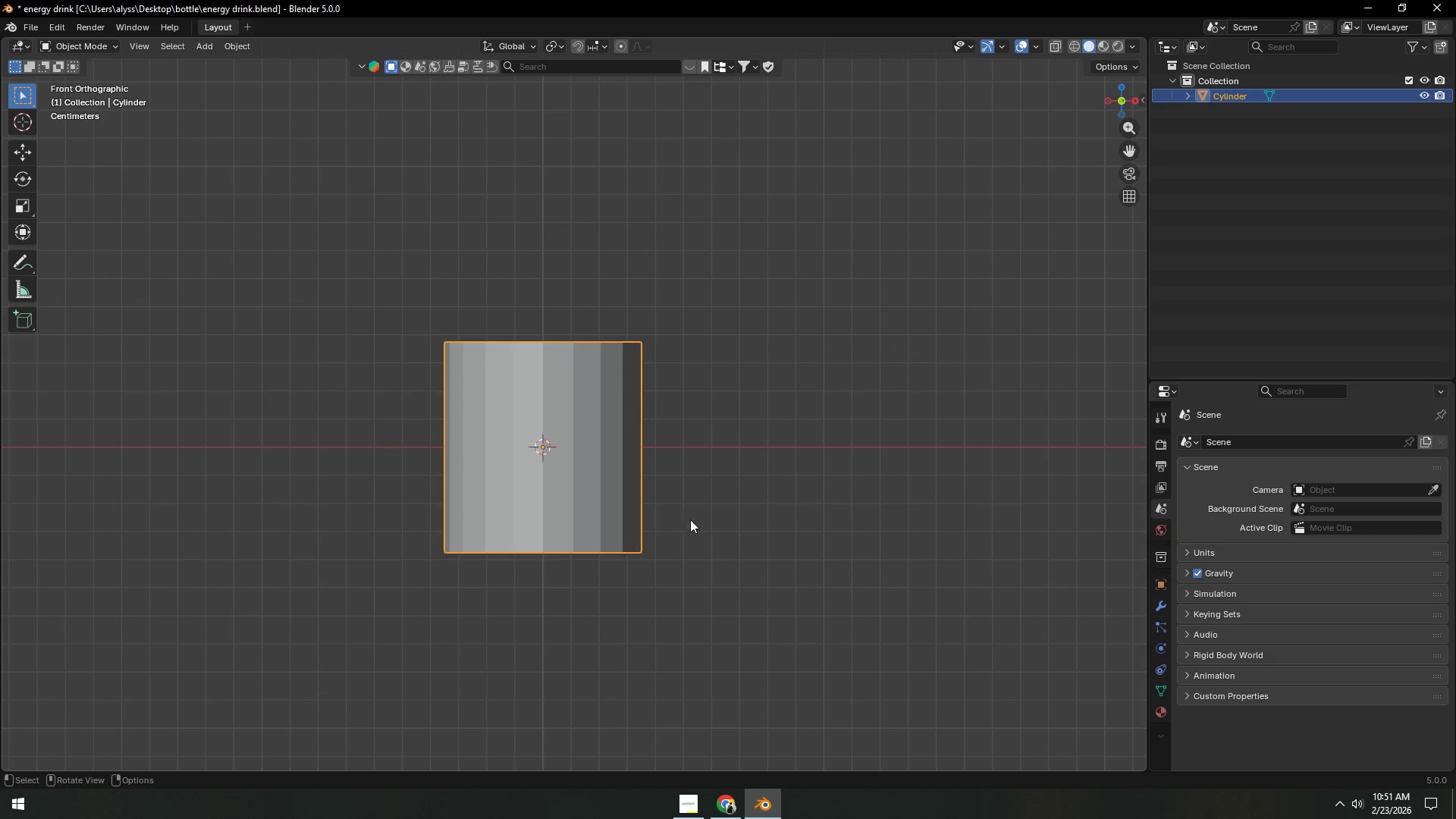 
type(gz)
 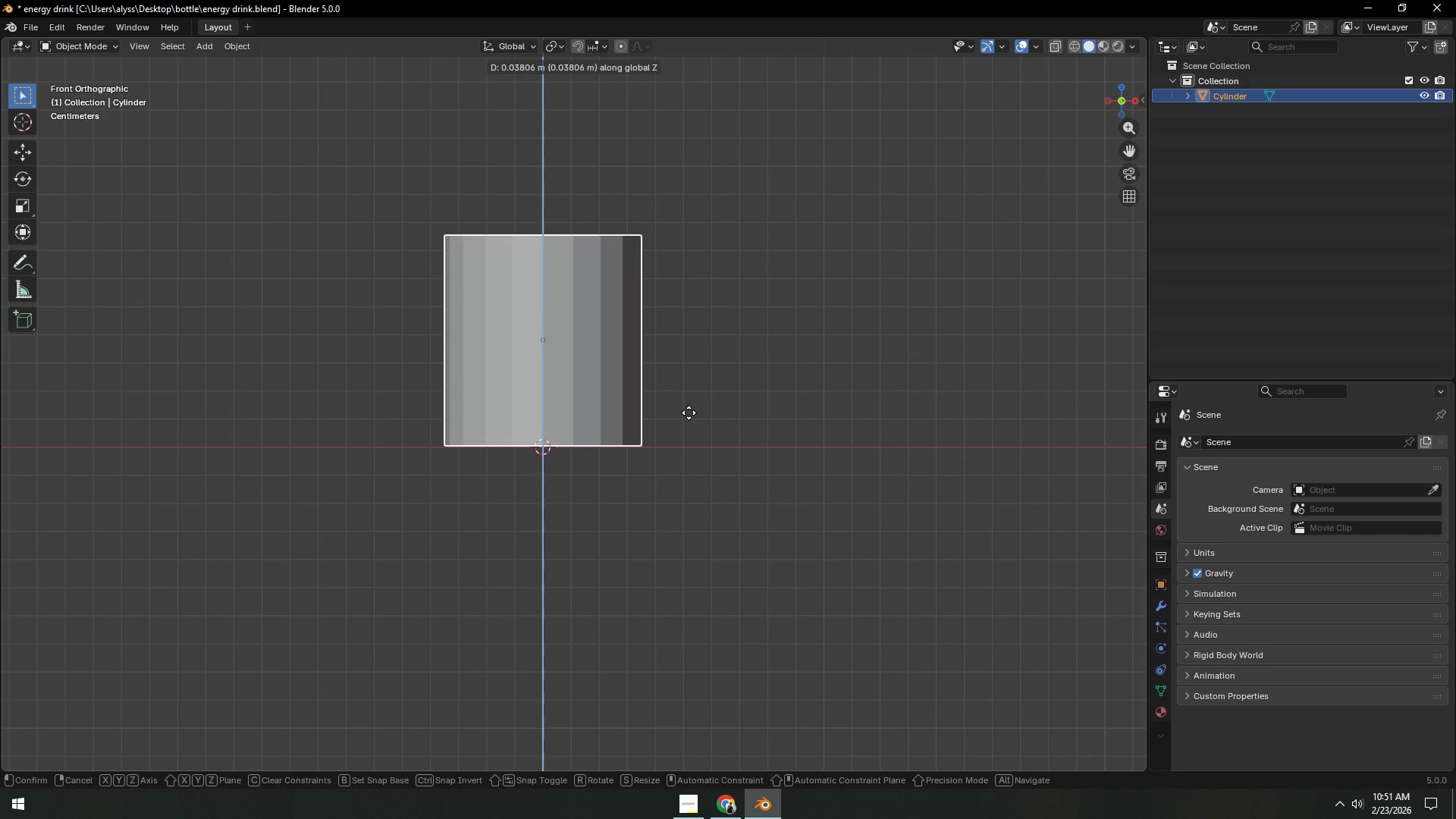 
left_click([689, 413])
 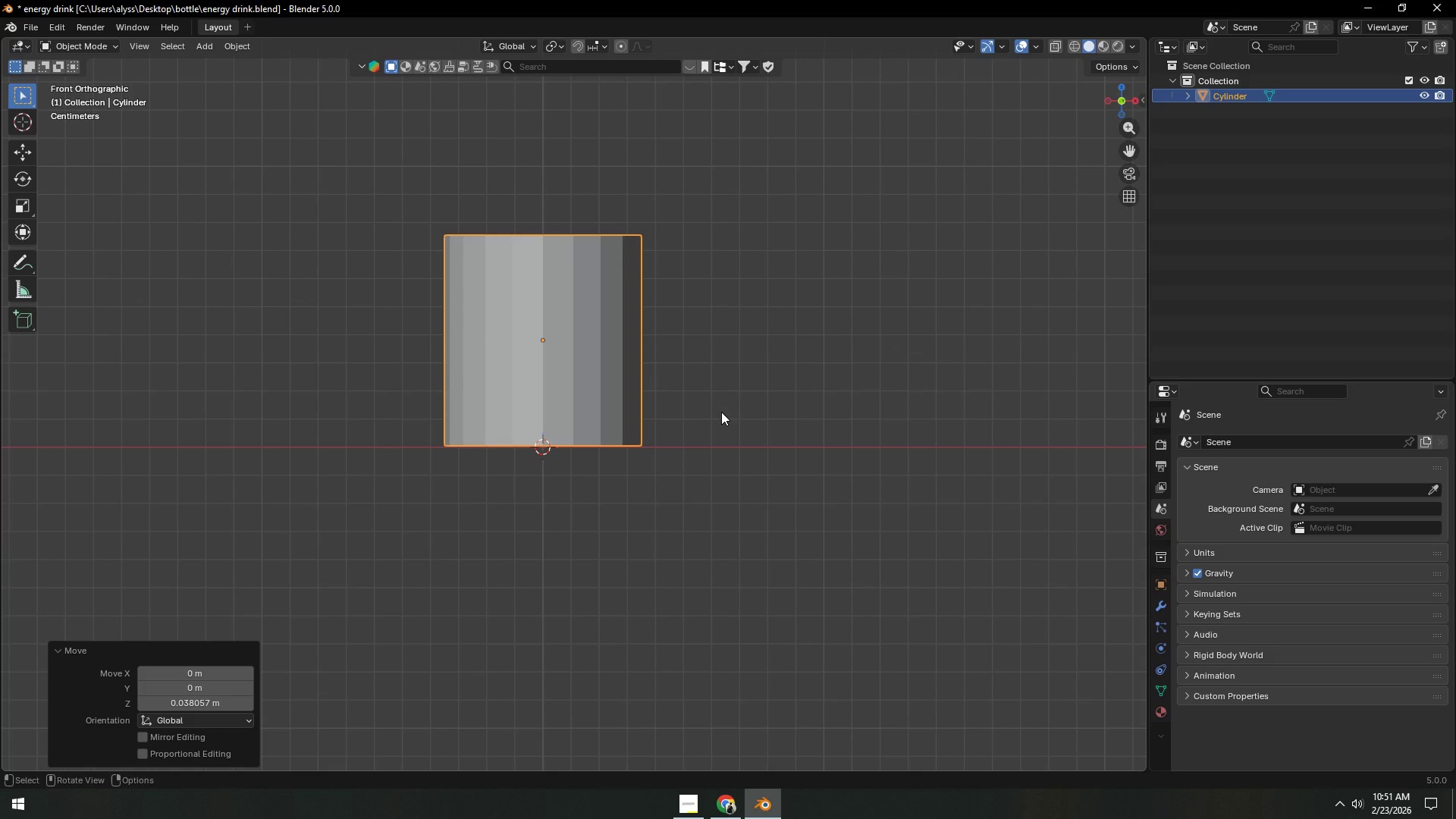 
wait(19.44)
 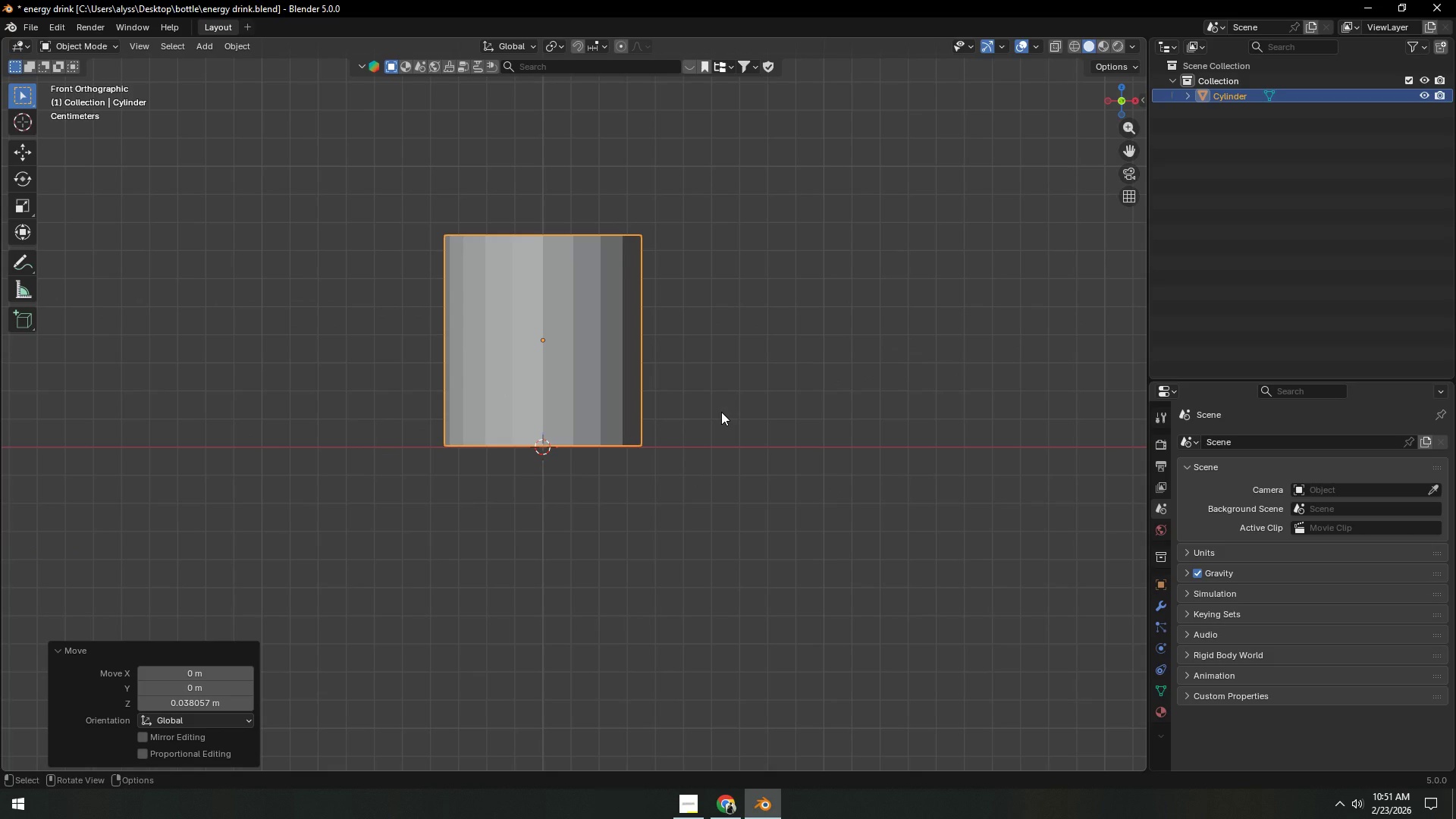 
type(mm)
 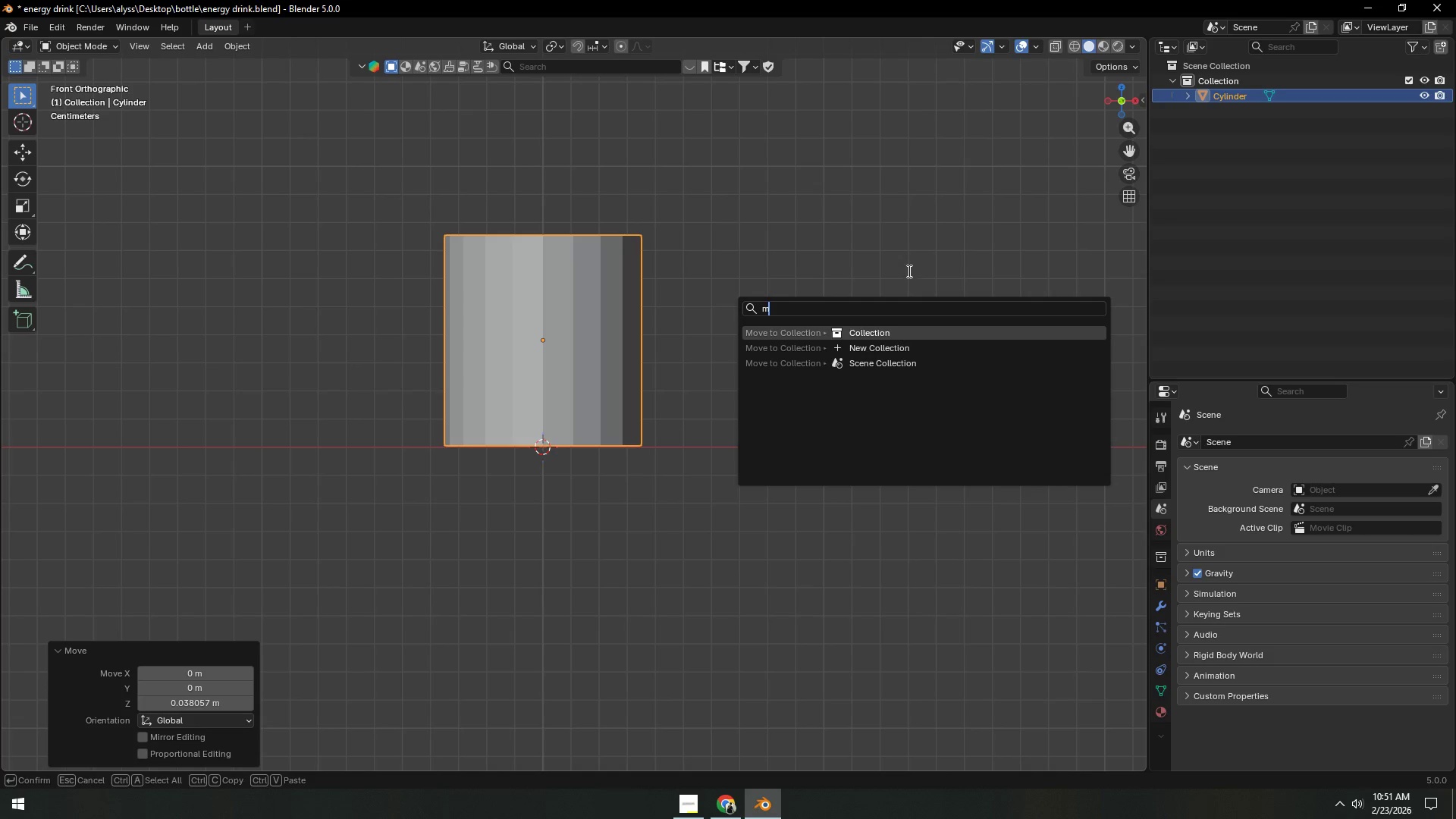 
left_click([900, 231])
 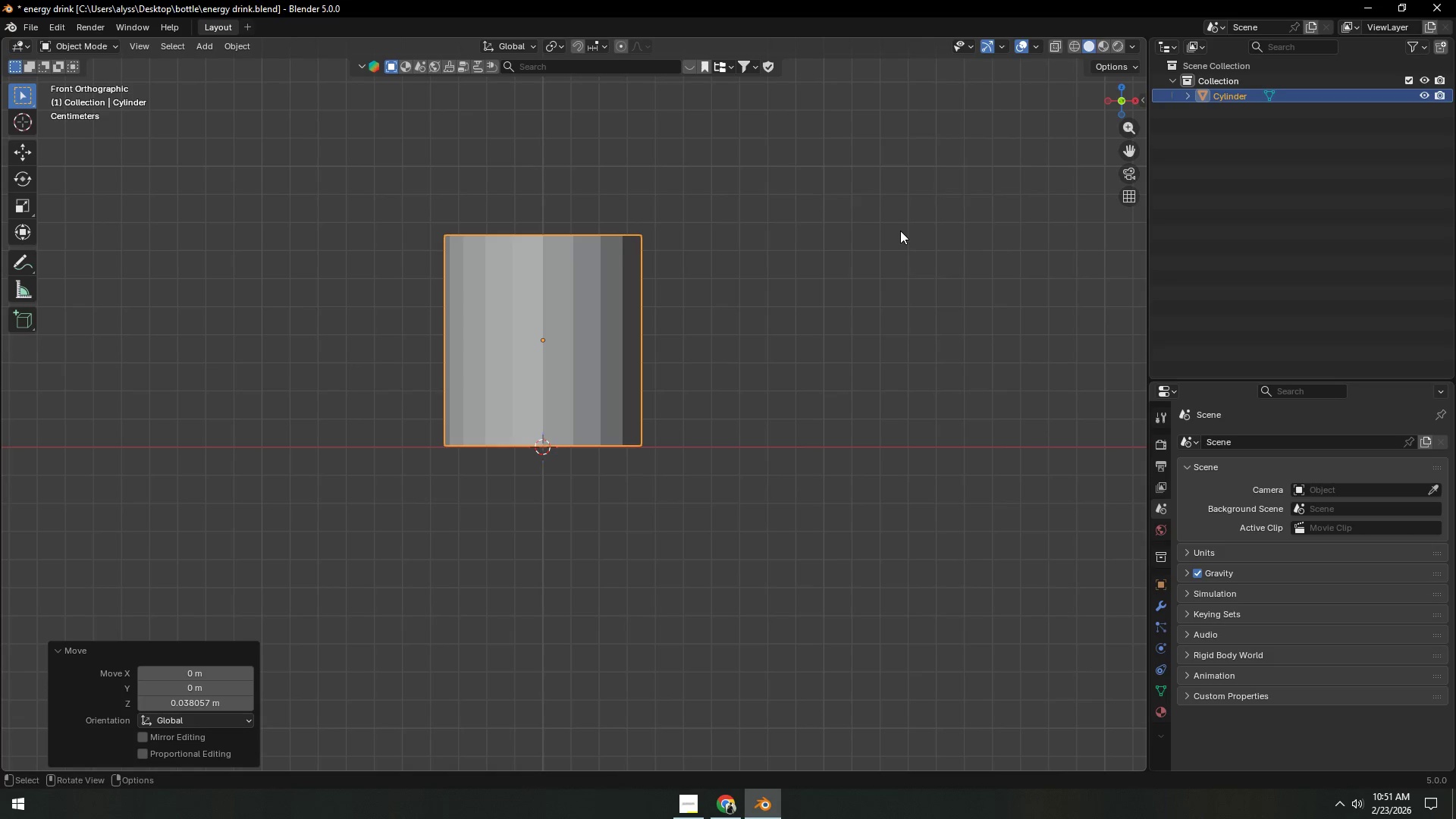 
key(Comma)
 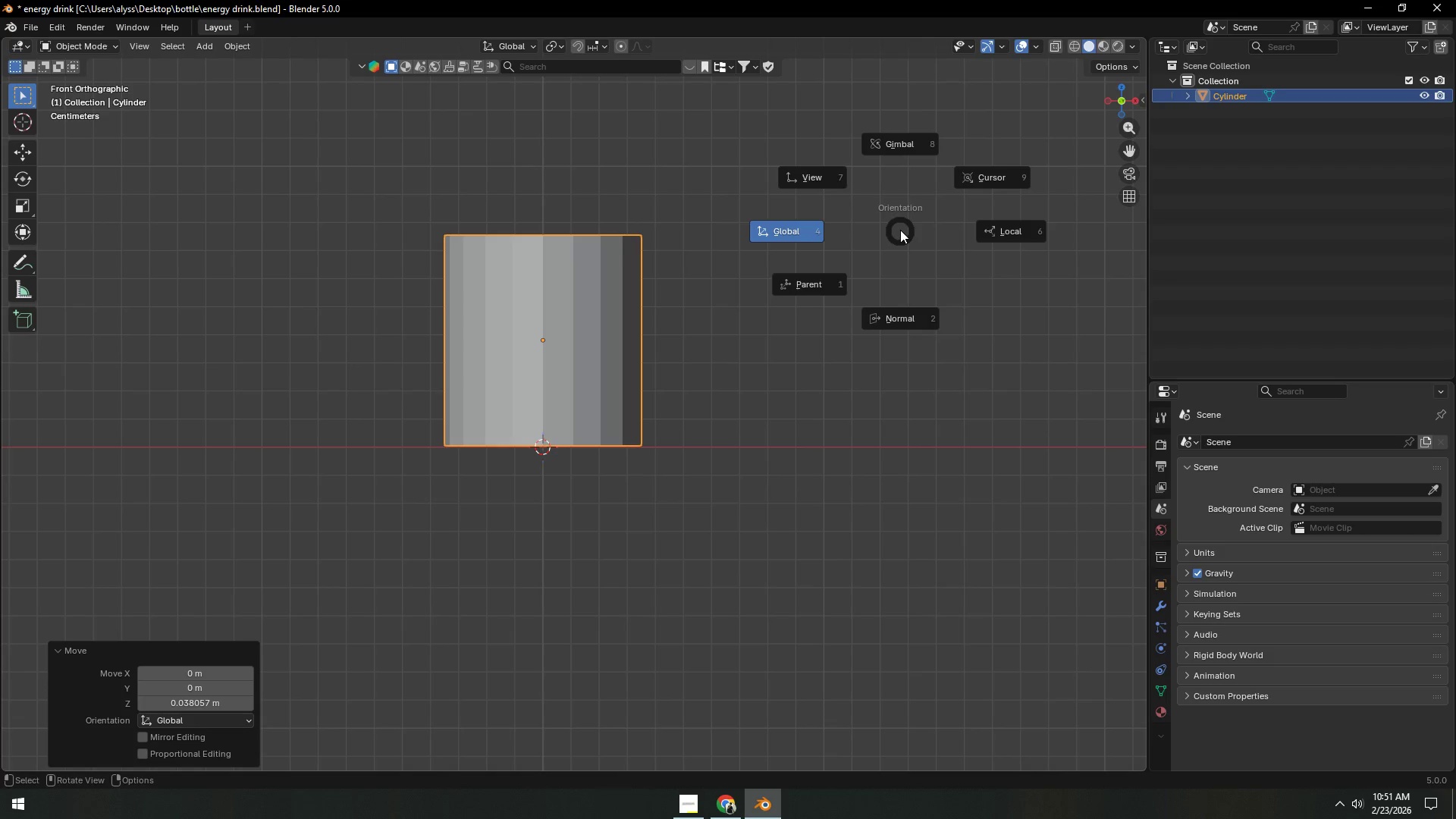 
left_click([900, 230])
 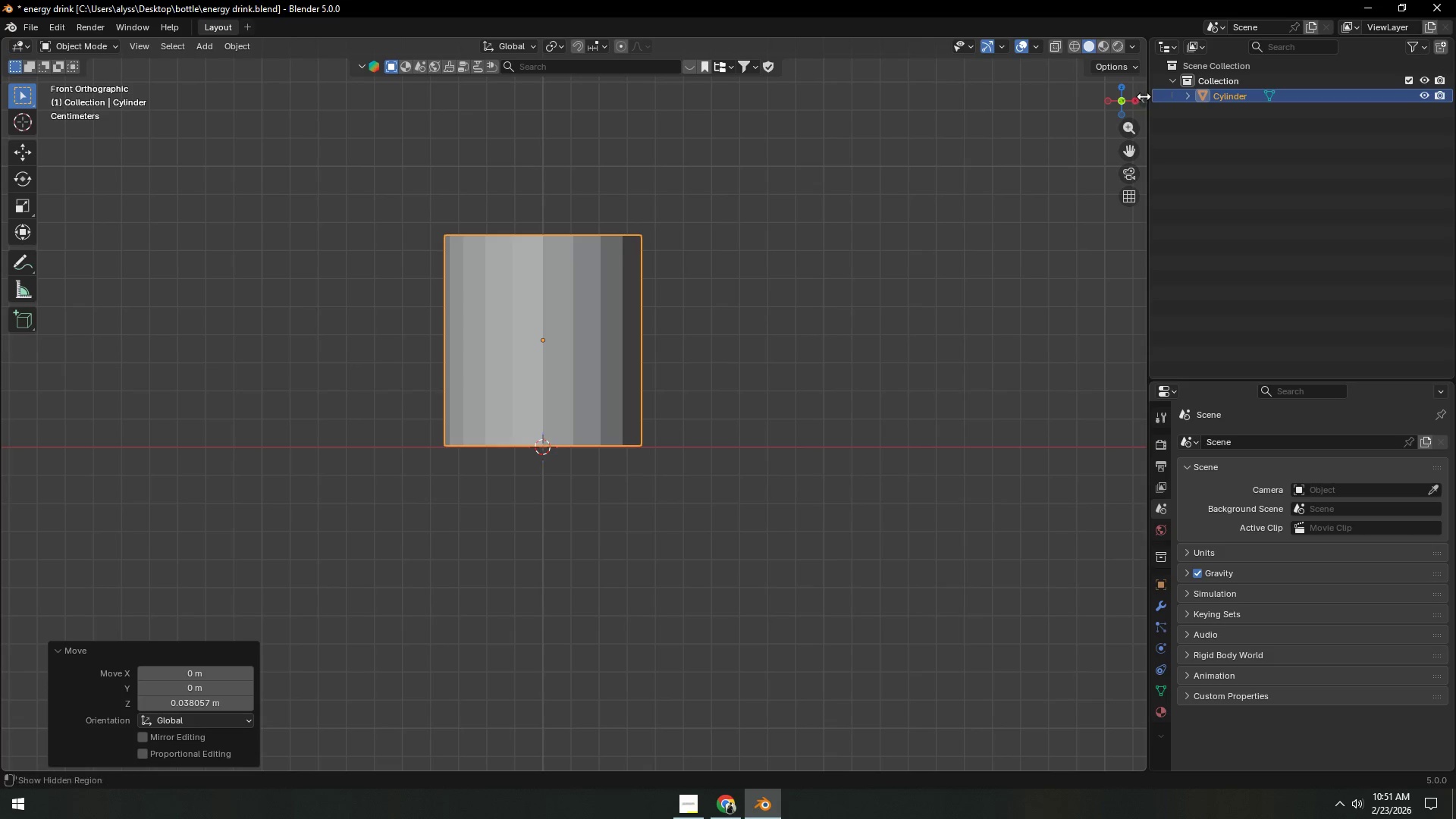 
left_click_drag(start_coordinate=[1147, 102], to_coordinate=[1018, 118])
 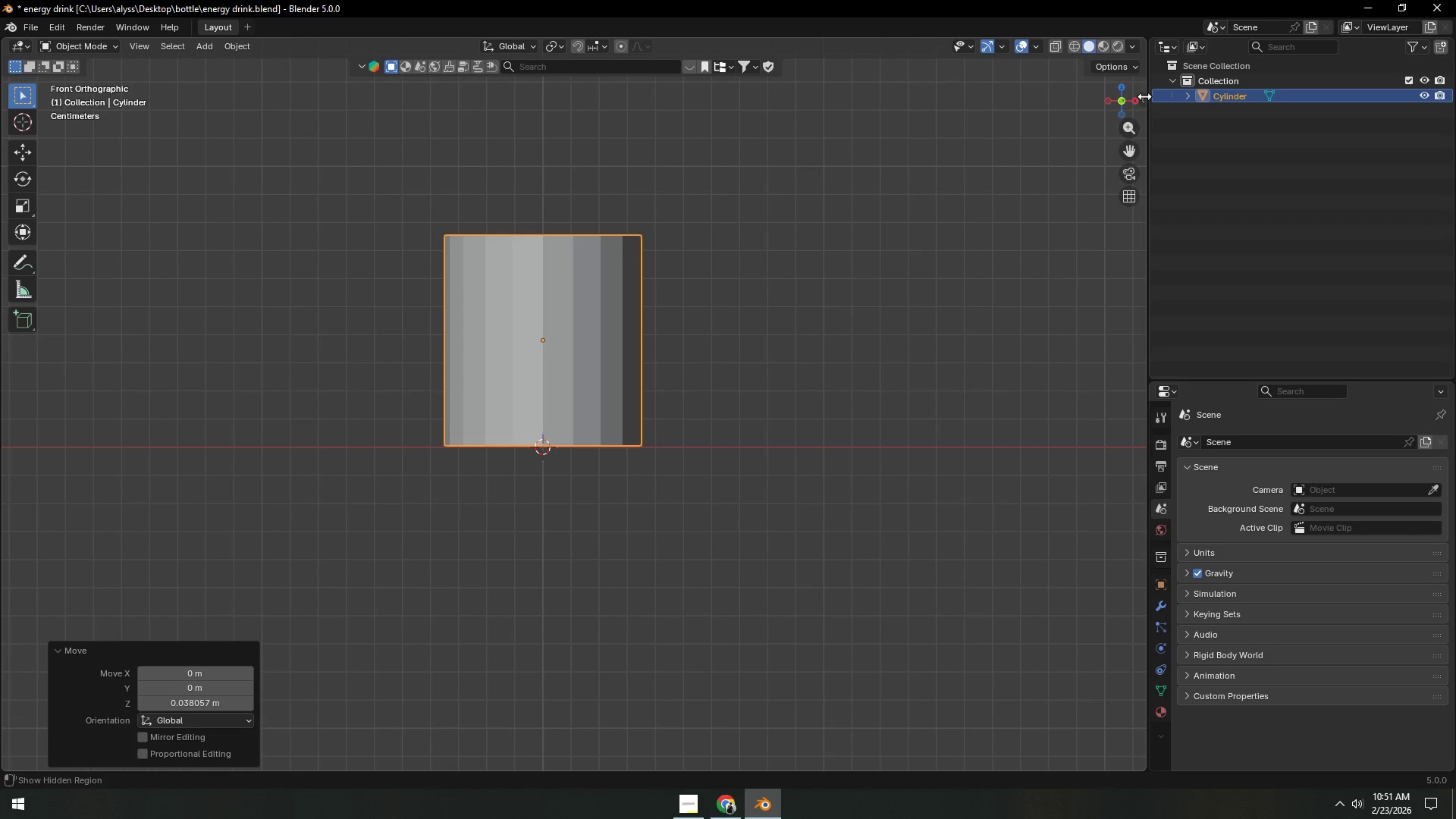 
left_click_drag(start_coordinate=[1144, 97], to_coordinate=[965, 114])
 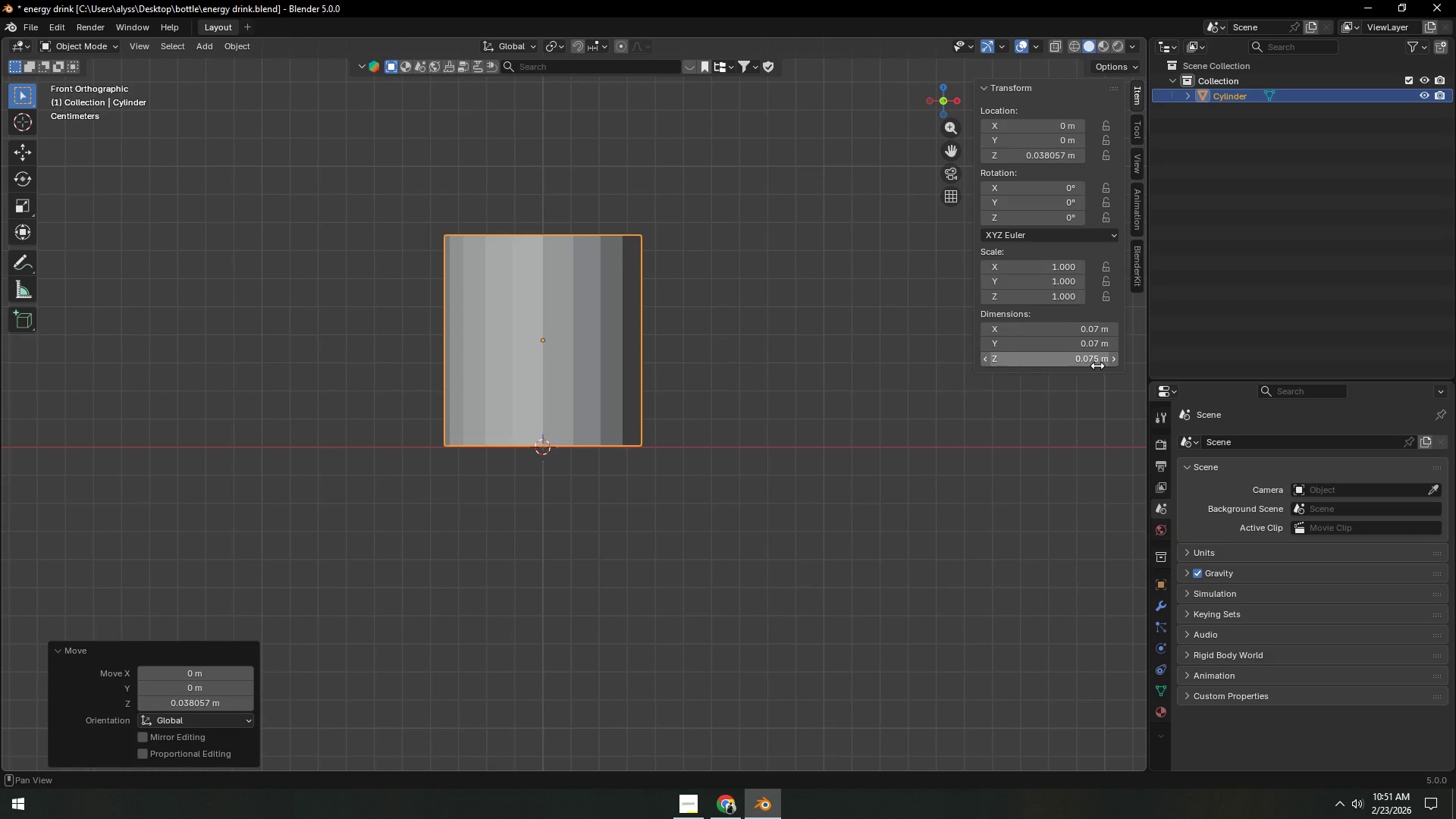 
wait(5.38)
 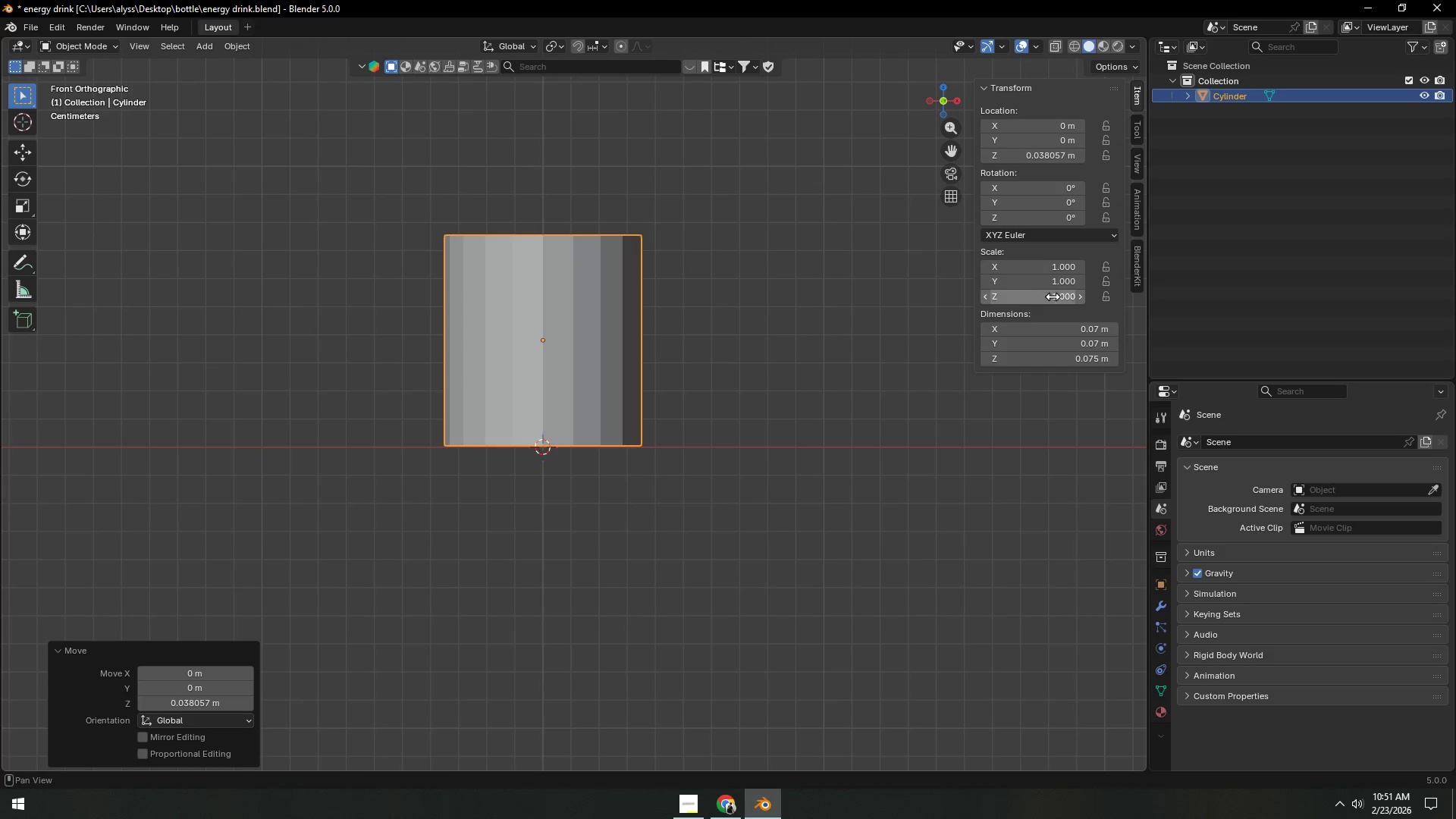 
left_click([1094, 362])
 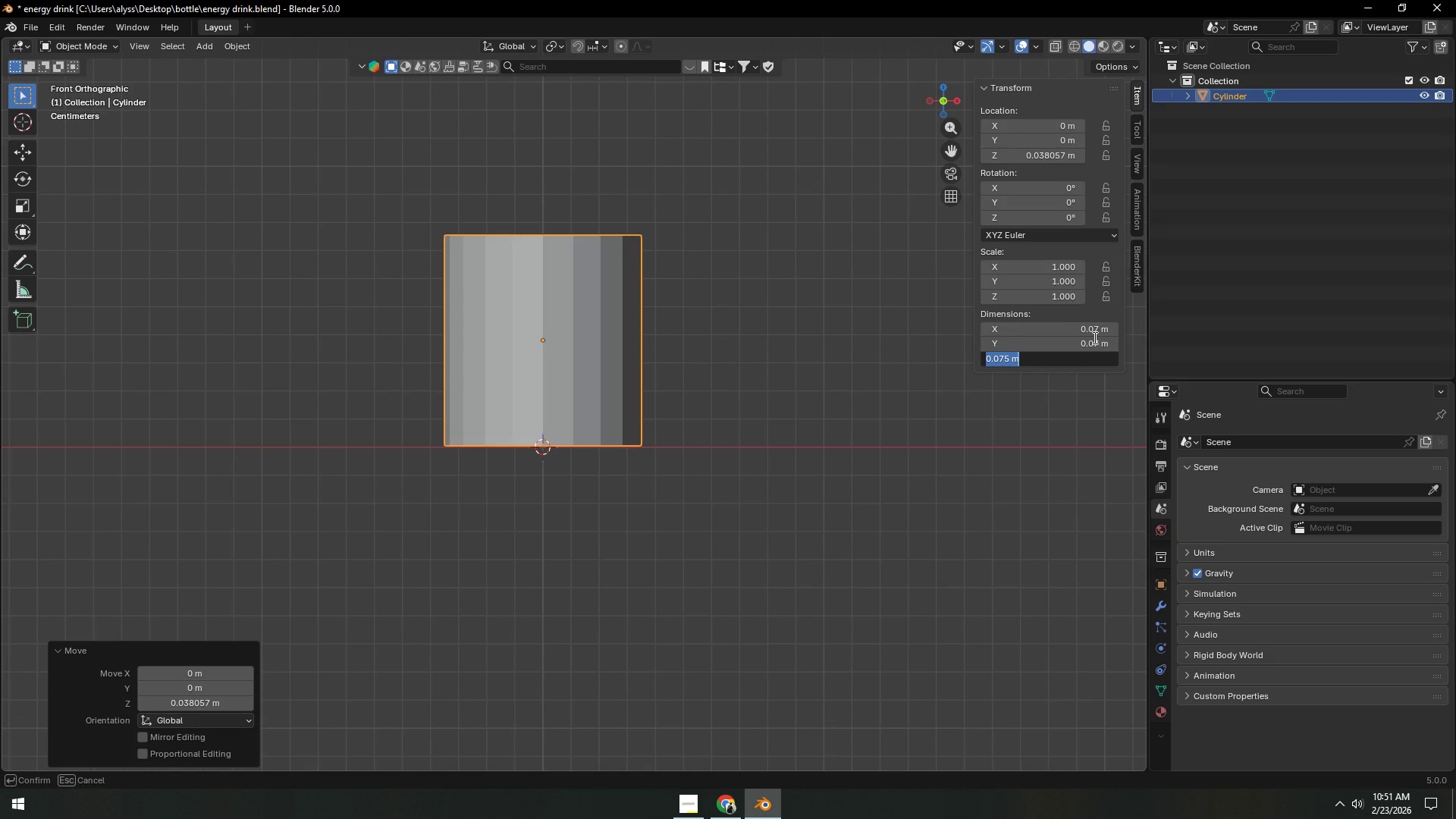 
wait(5.03)
 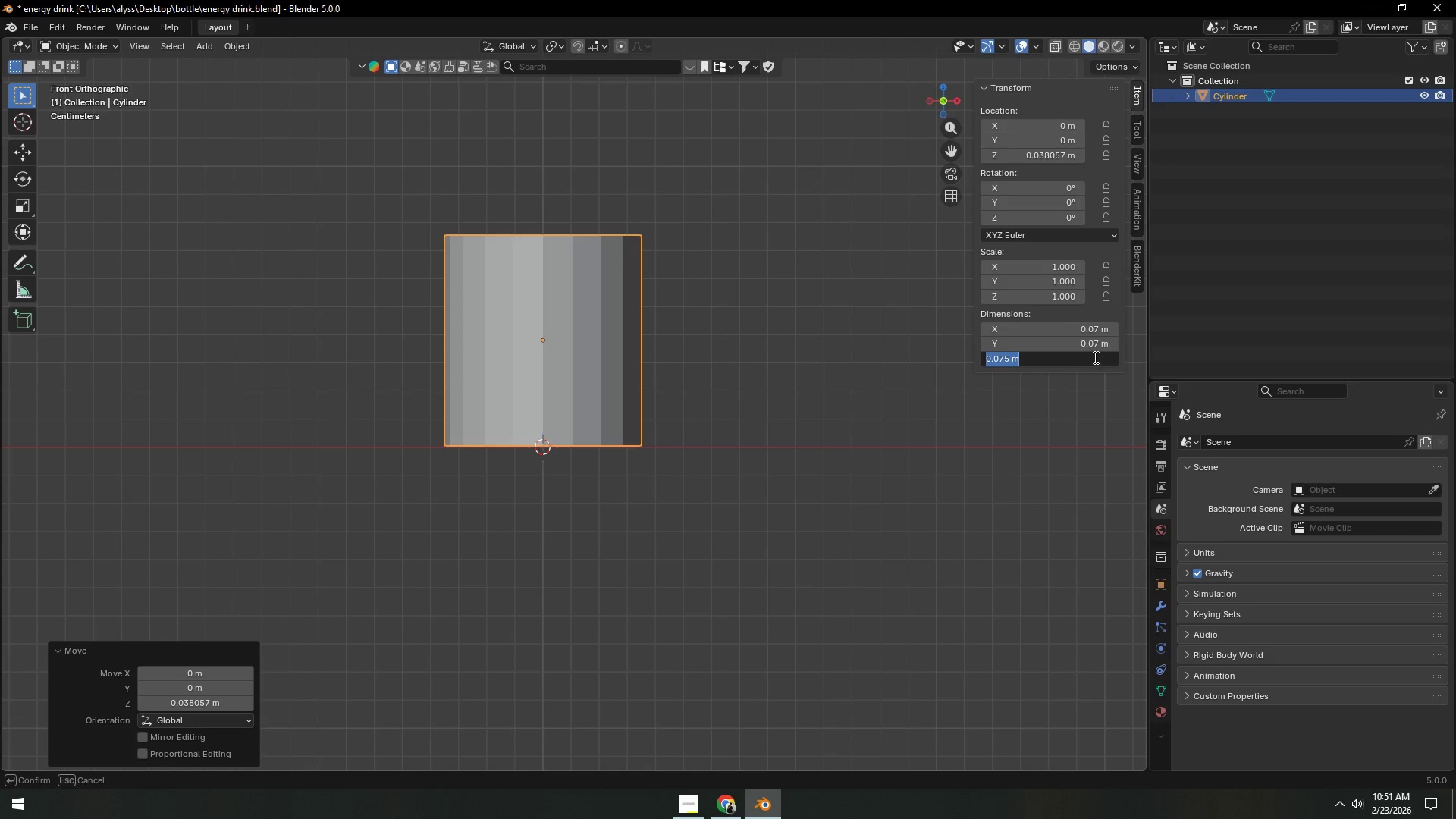 
left_click([1043, 421])
 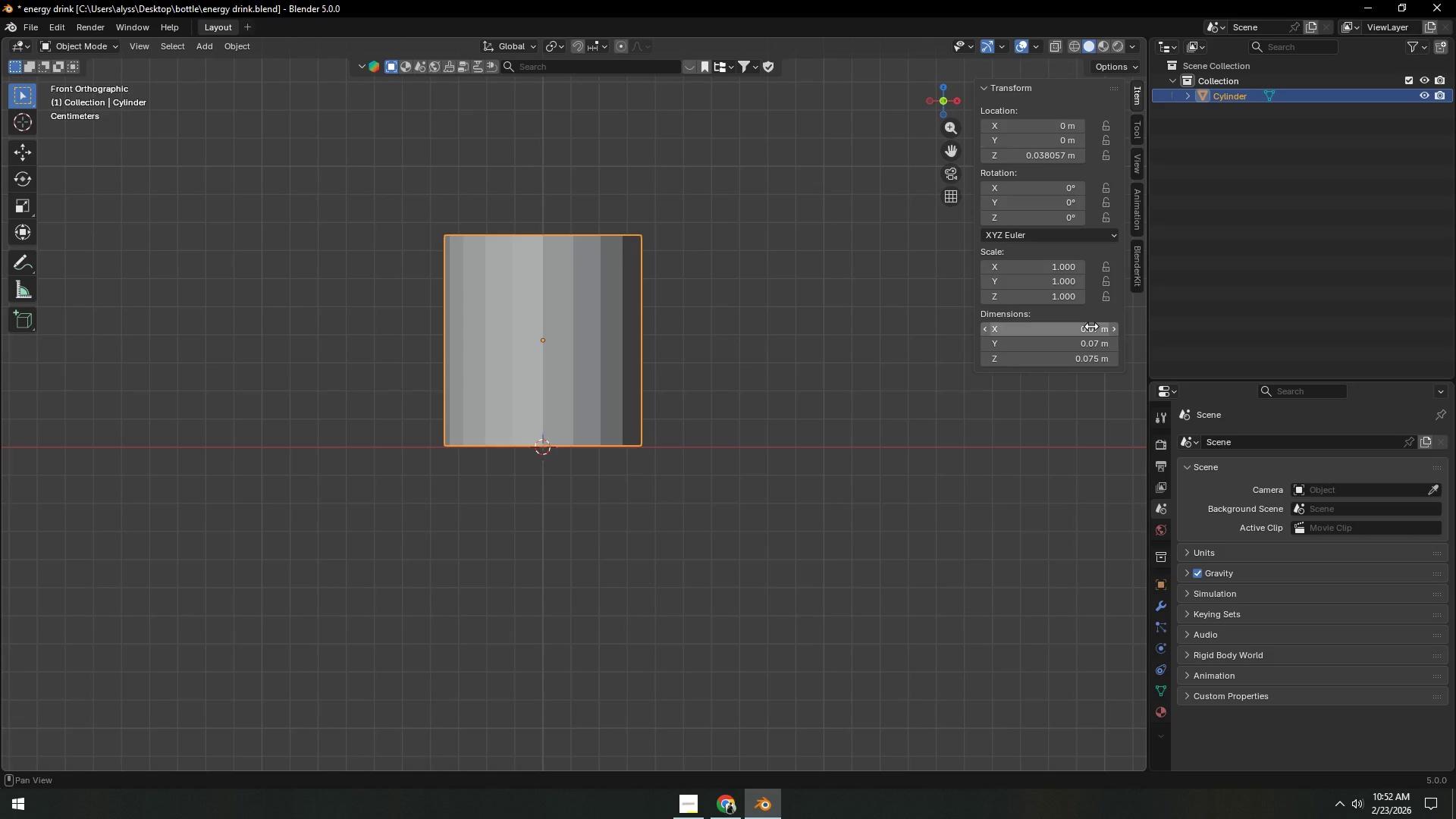 
wait(28.25)
 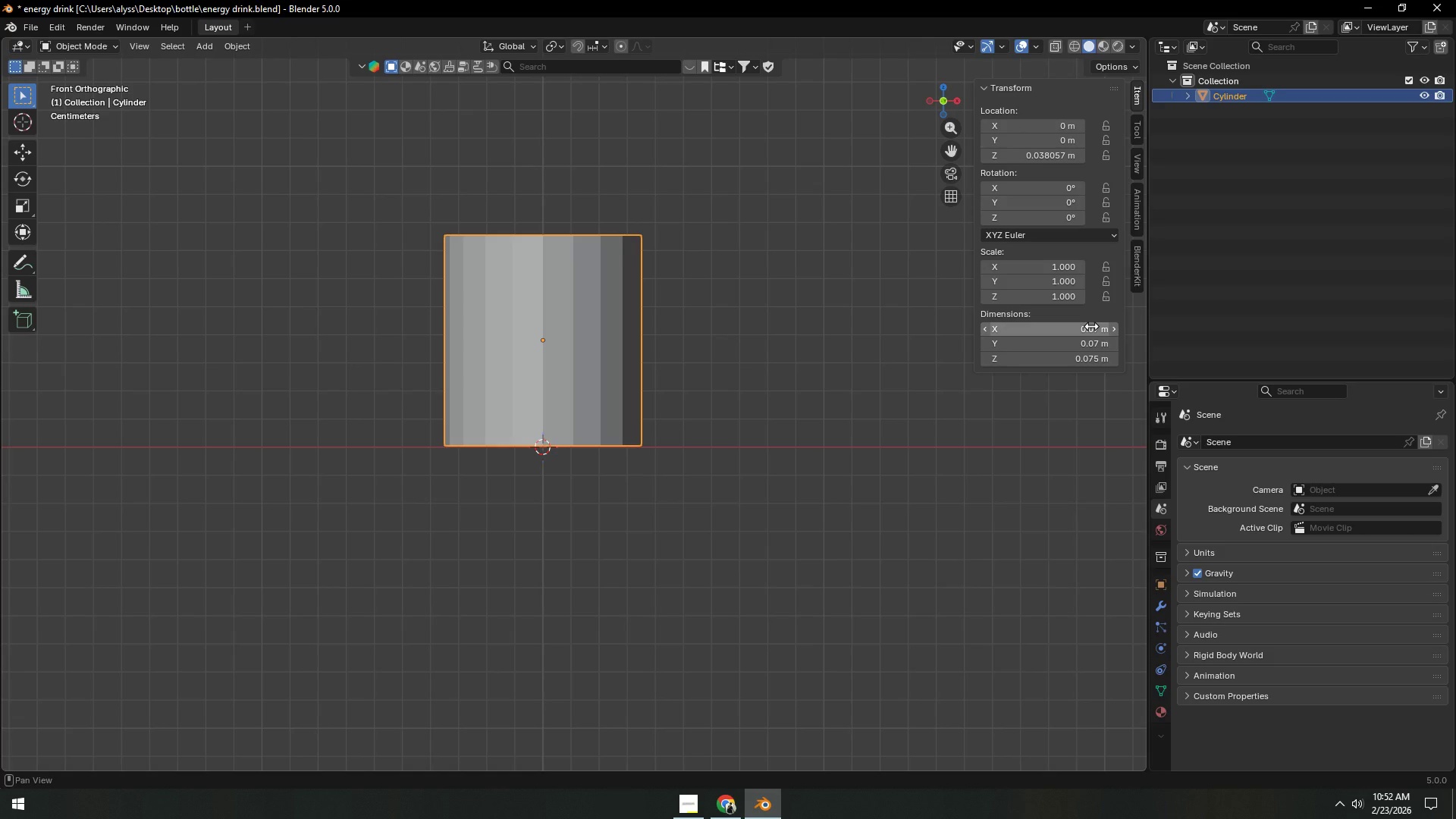 
left_click([1103, 353])
 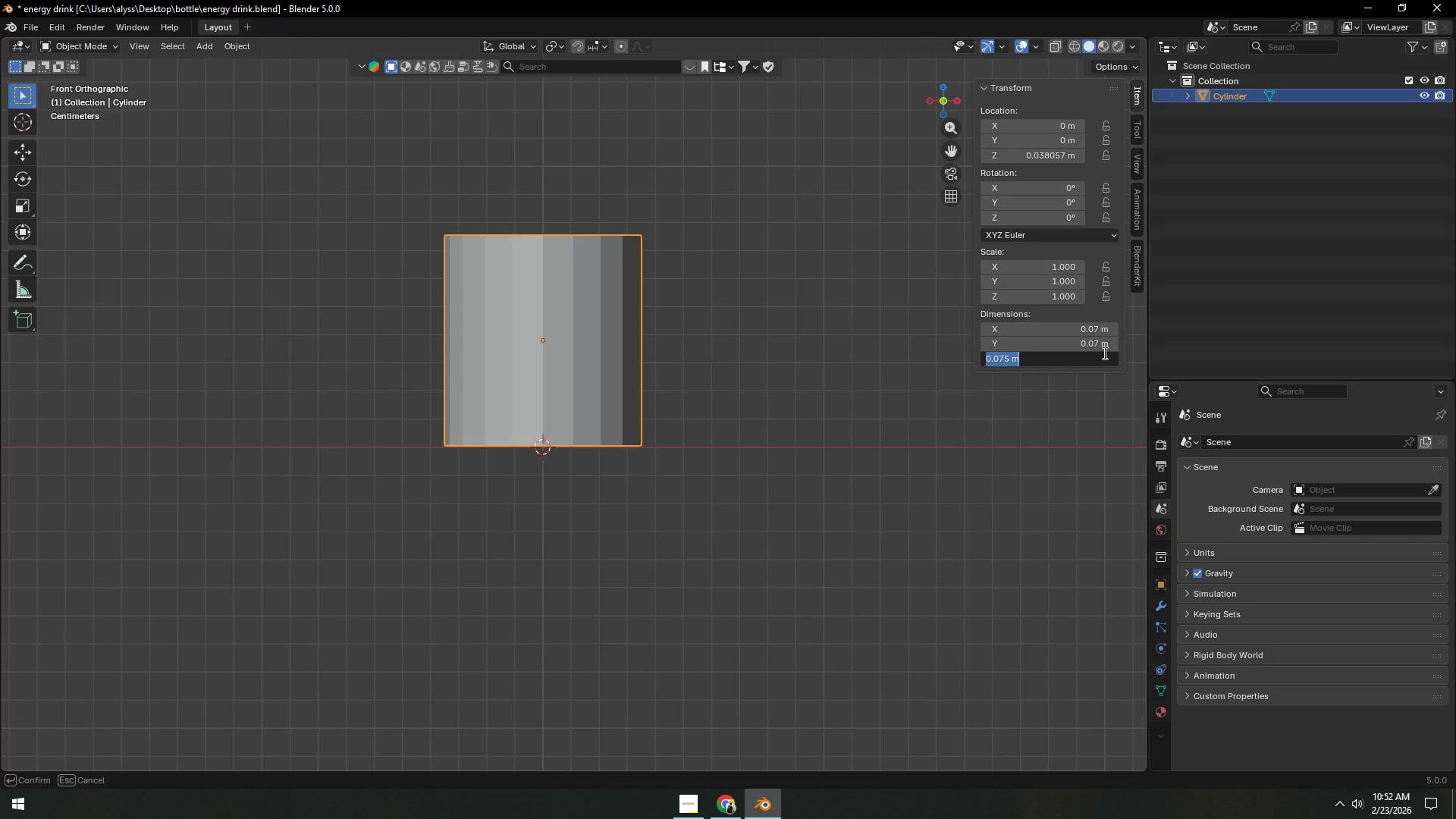 
key(NumpadDecimal)
 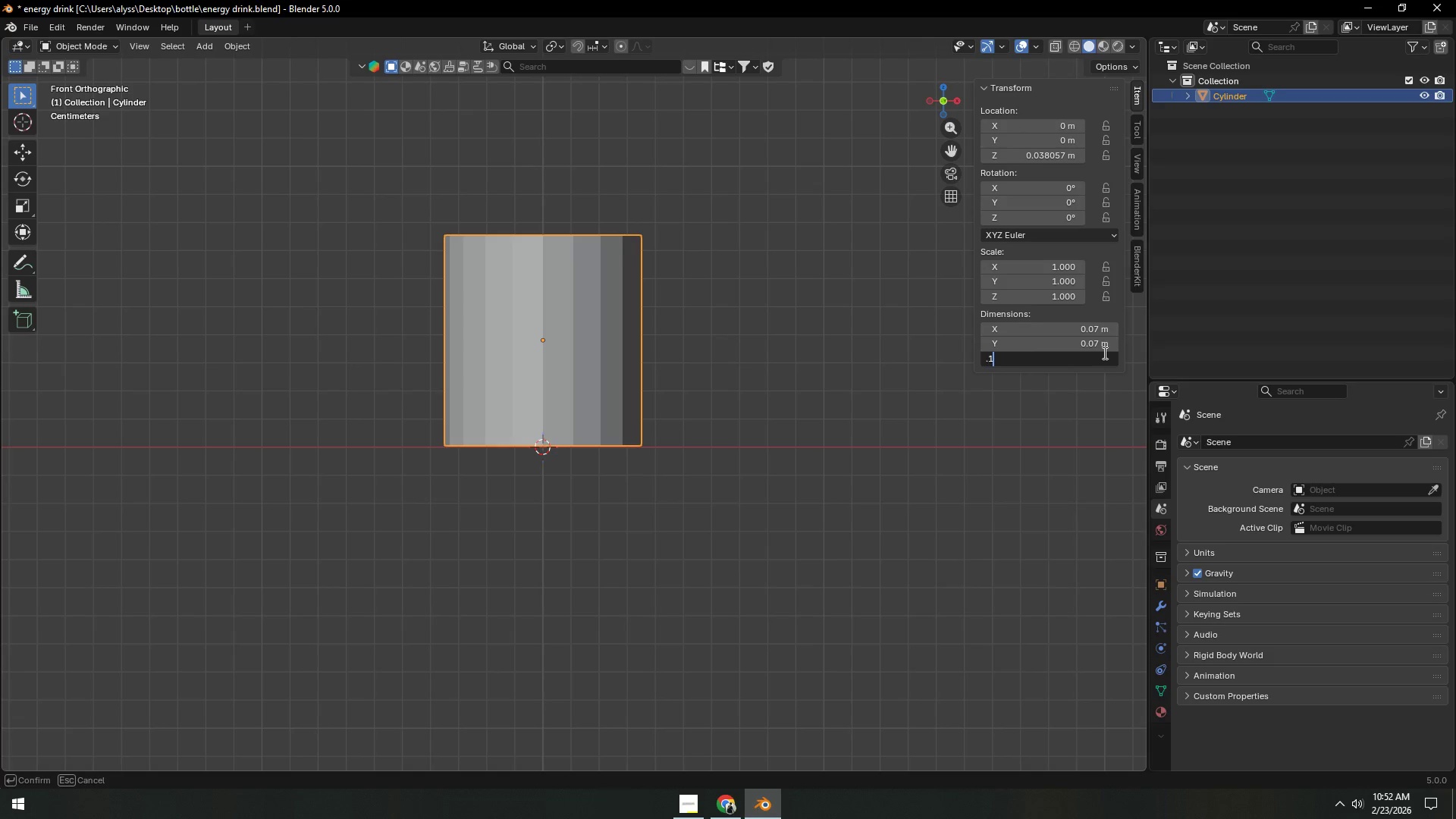 
key(Numpad1)
 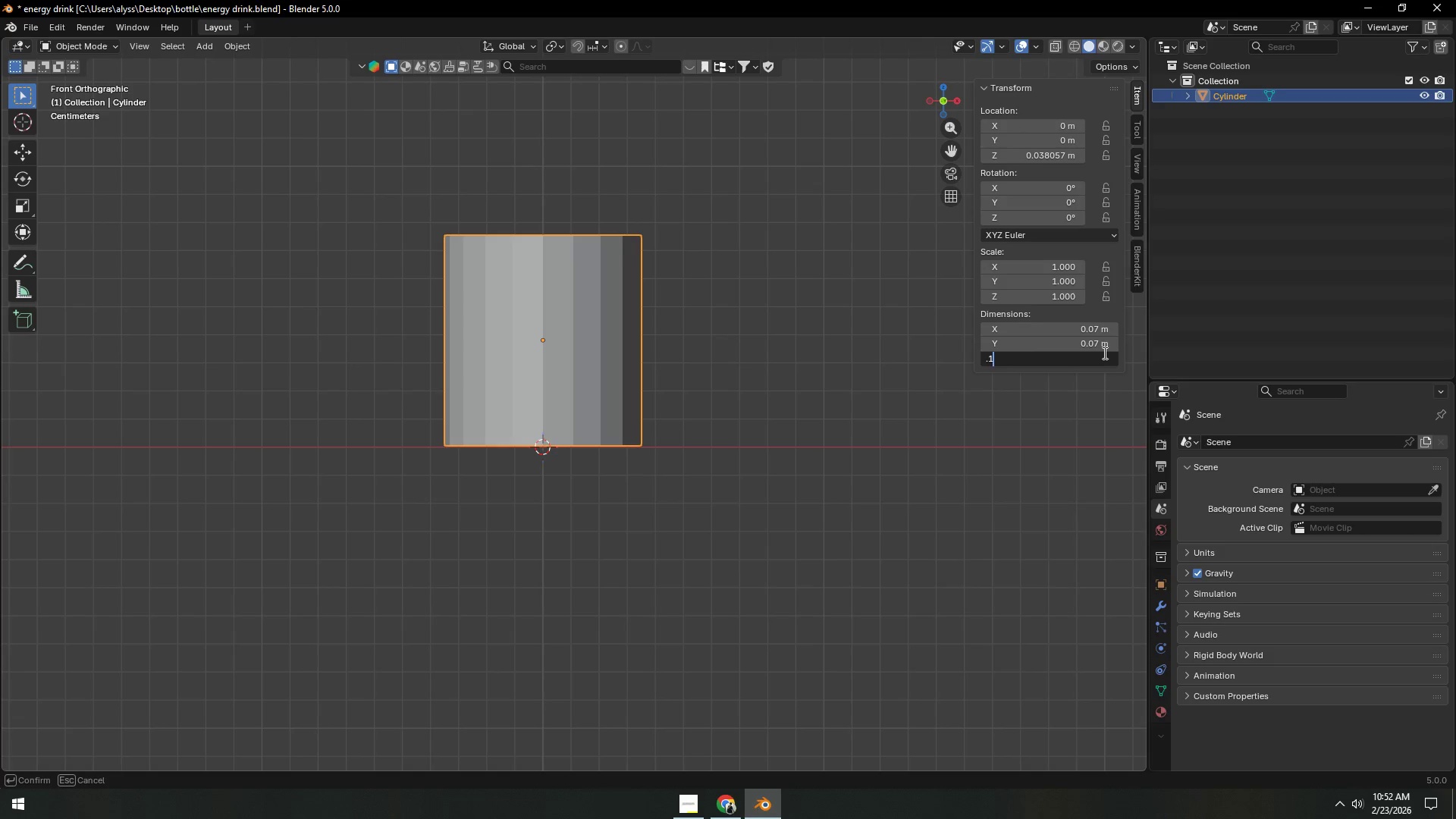 
key(Numpad7)
 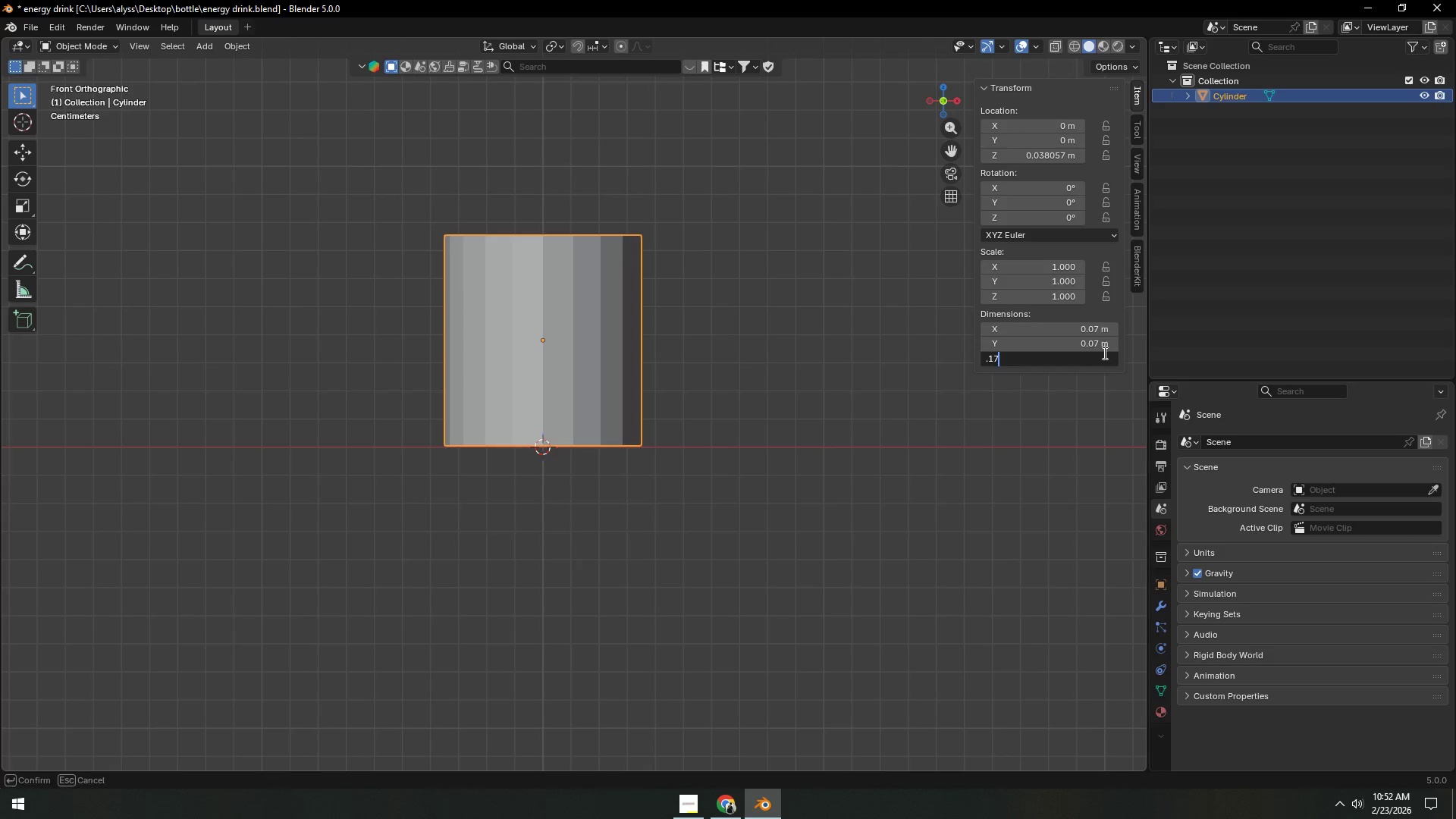 
key(NumpadEnter)
 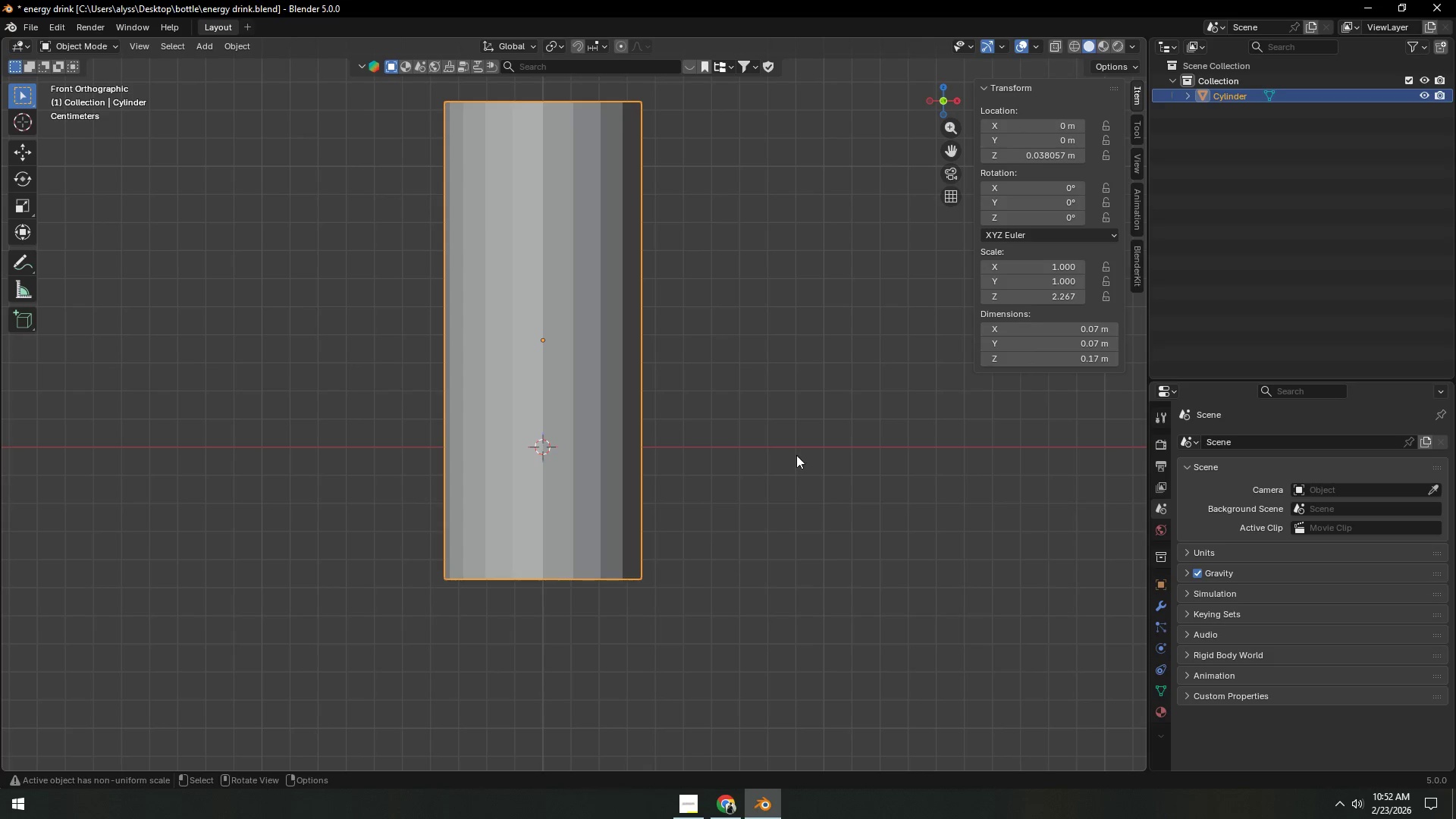 
left_click([798, 450])
 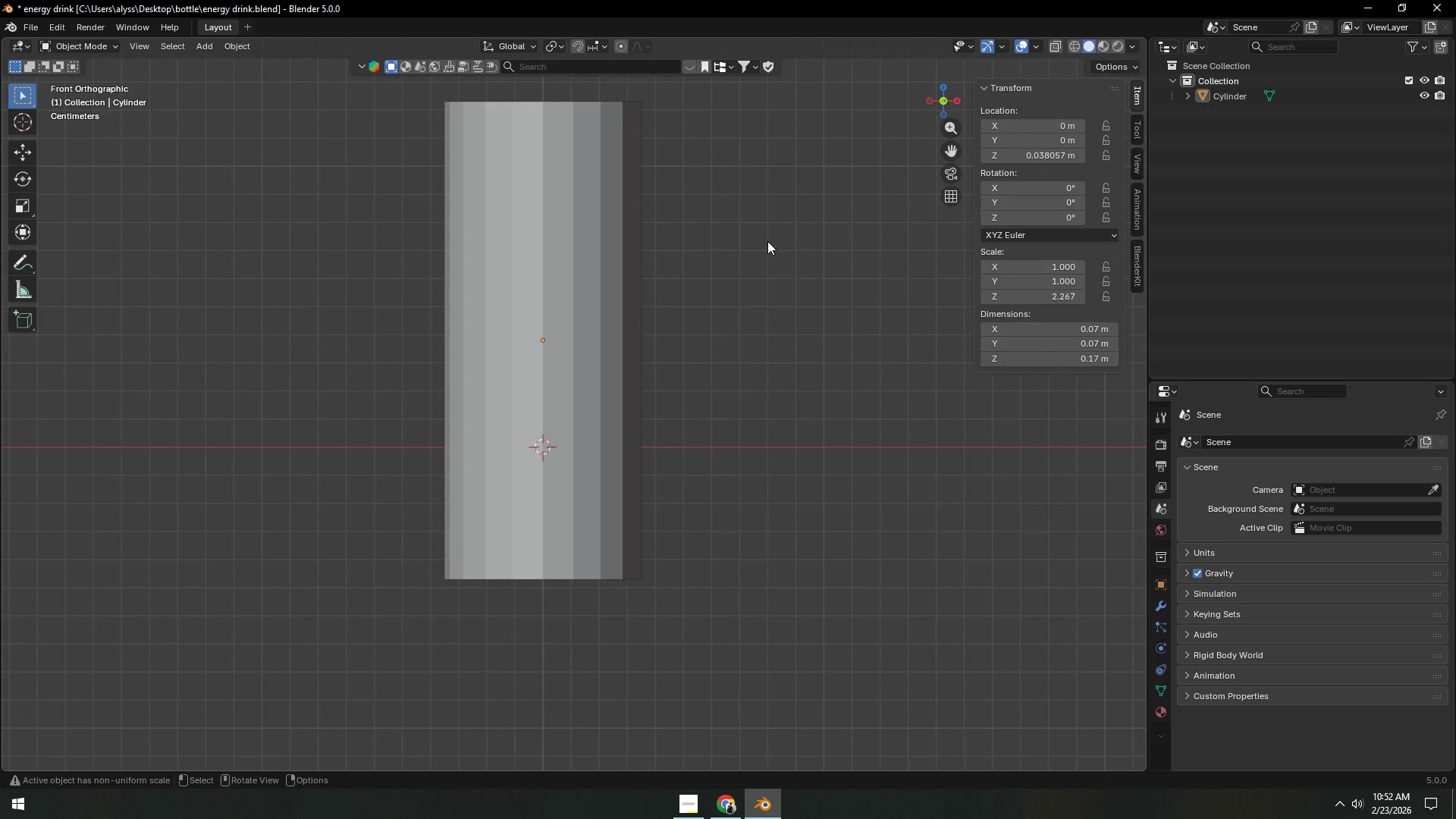 
key(Backquote)
 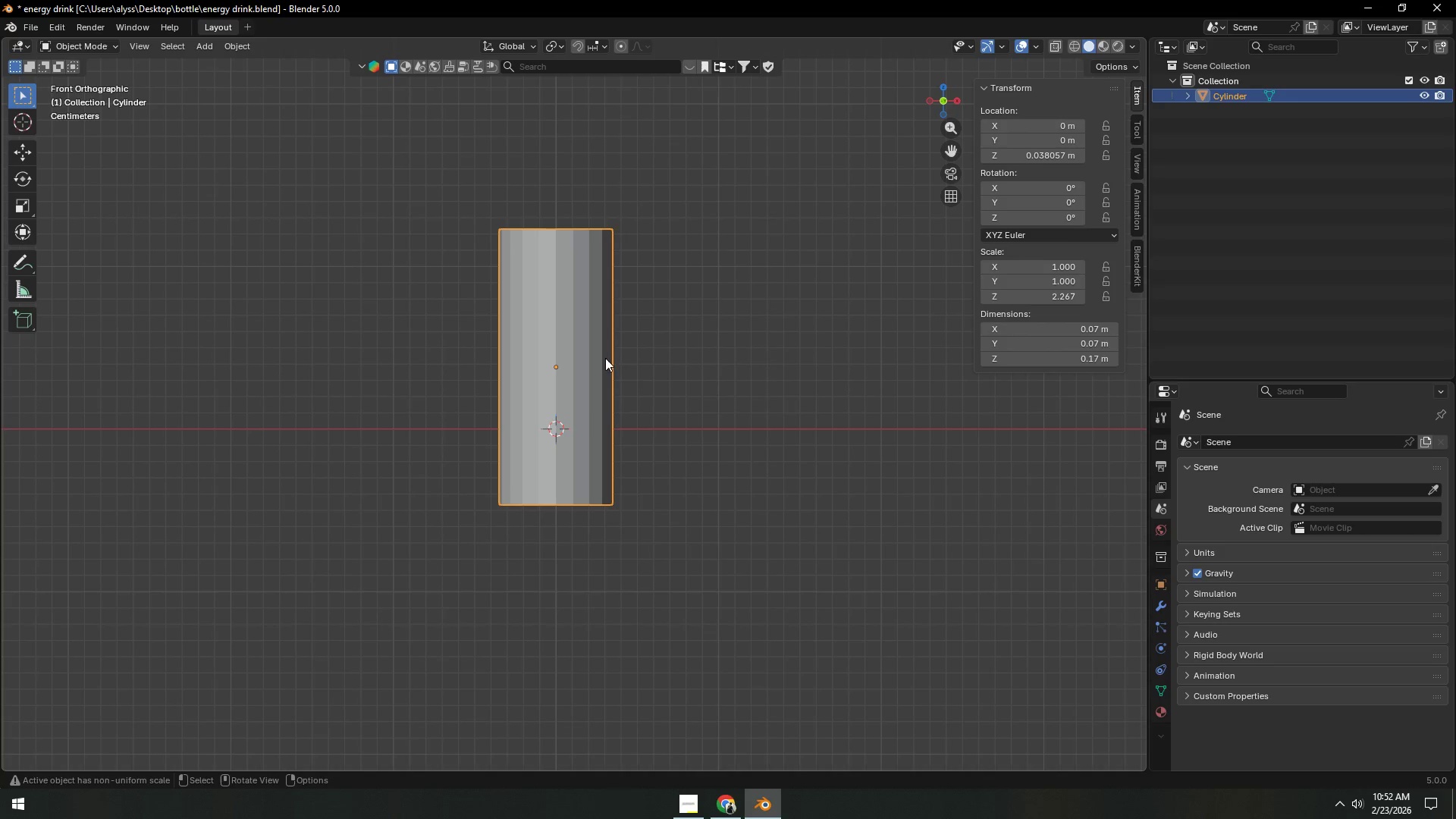 
scroll: coordinate [732, 315], scroll_direction: down, amount: 3.0
 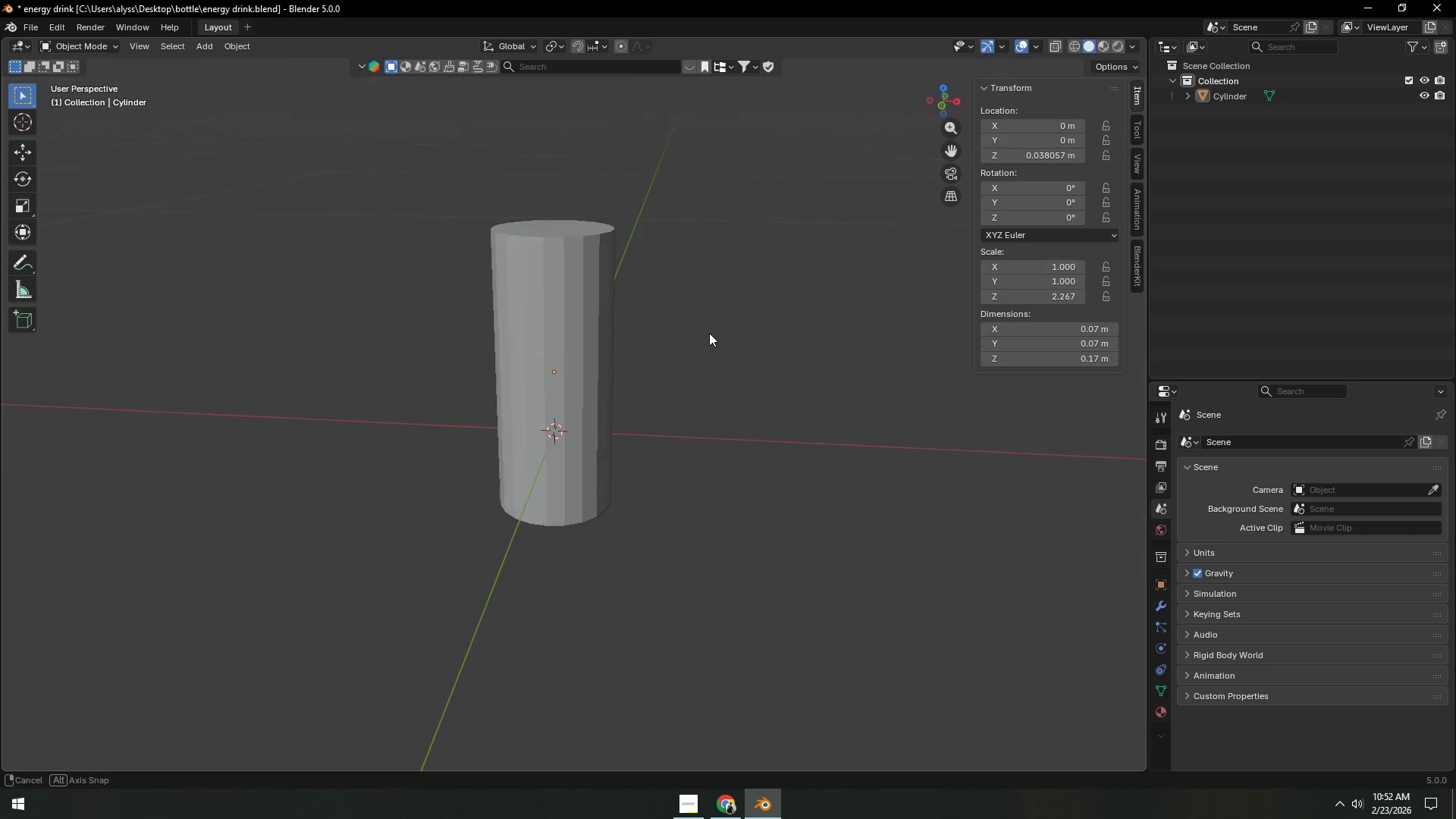 
type(gz)
 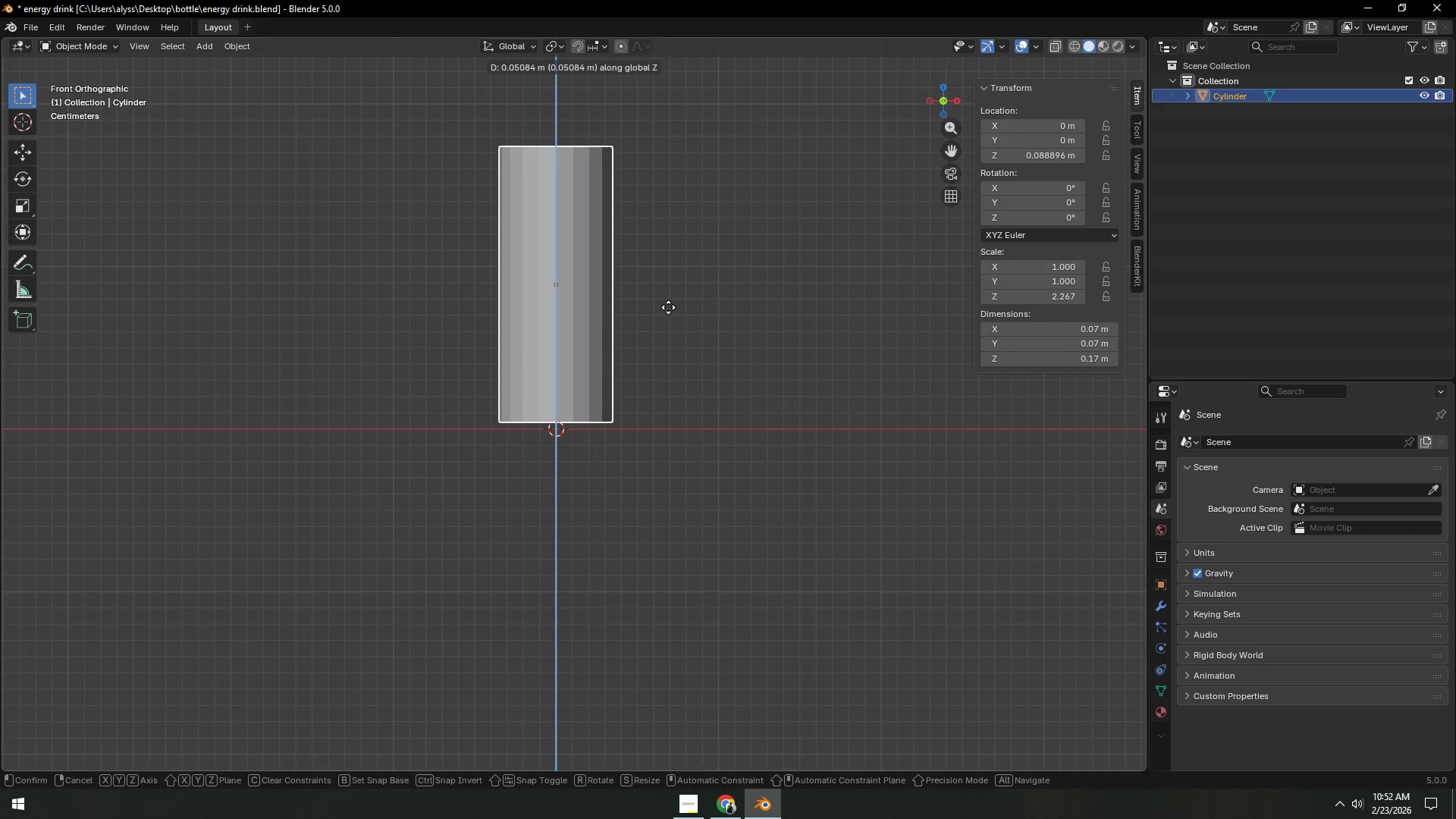 
left_click([668, 307])
 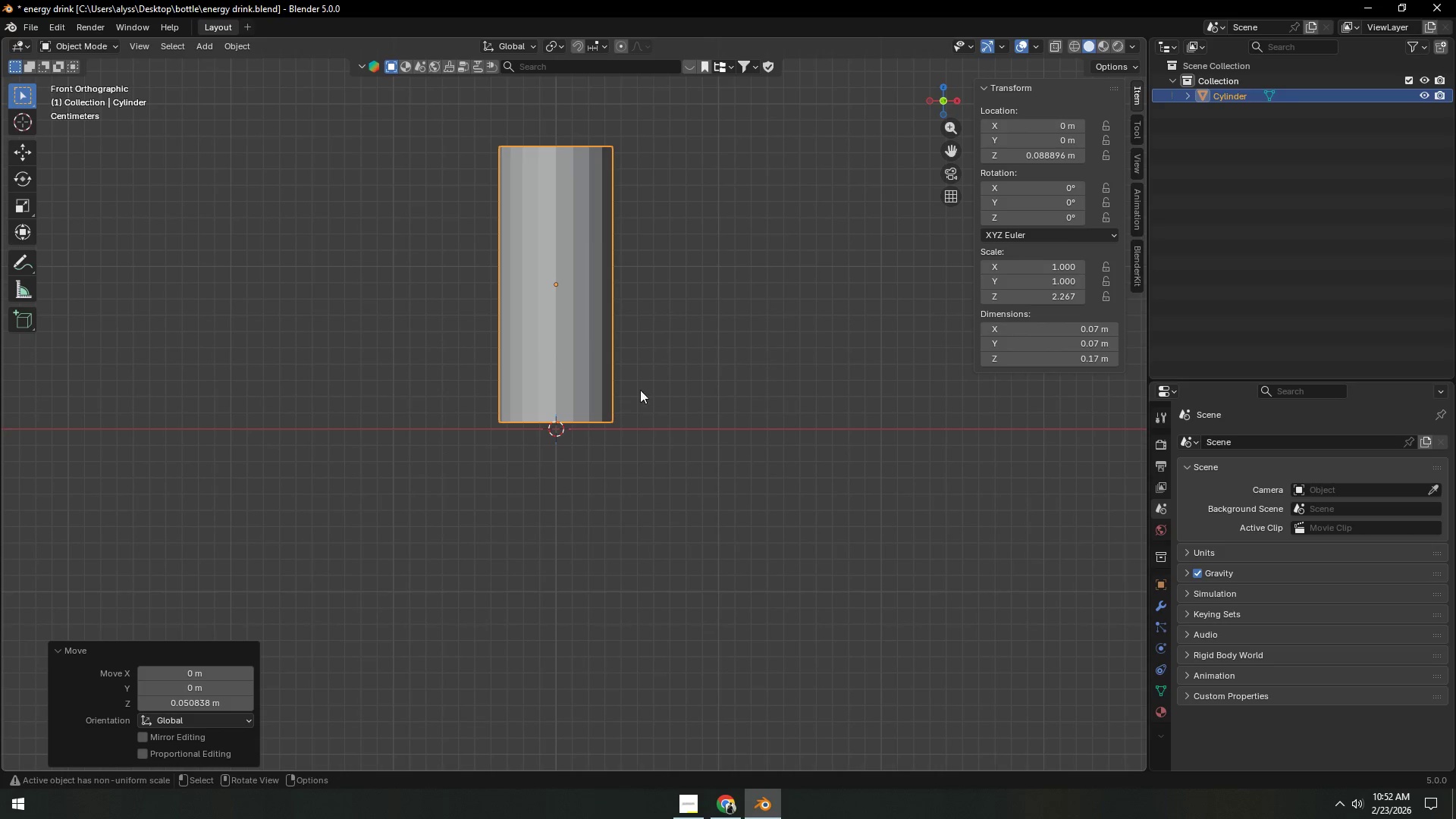 
key(Backquote)
 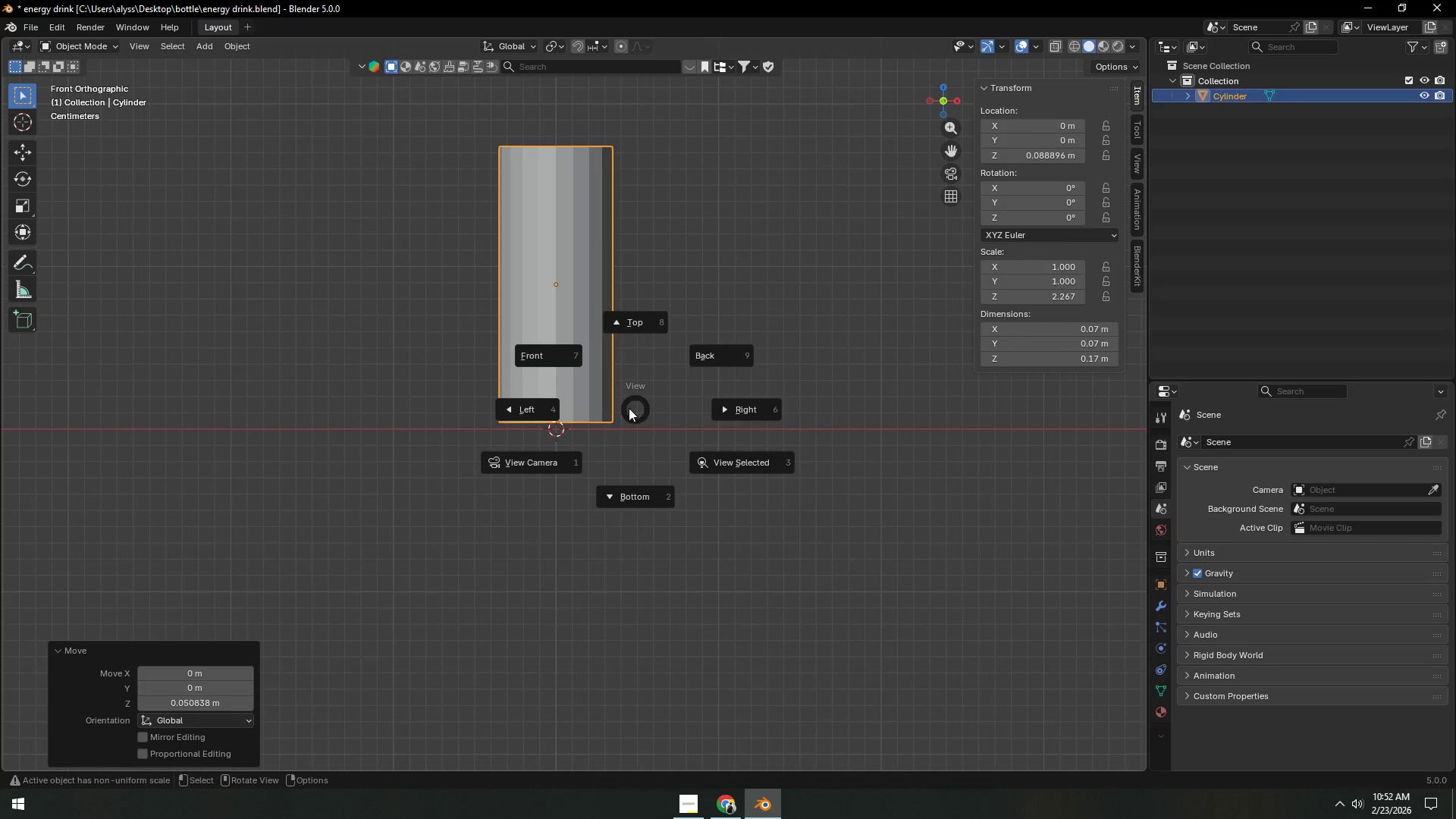 
right_click([631, 408])
 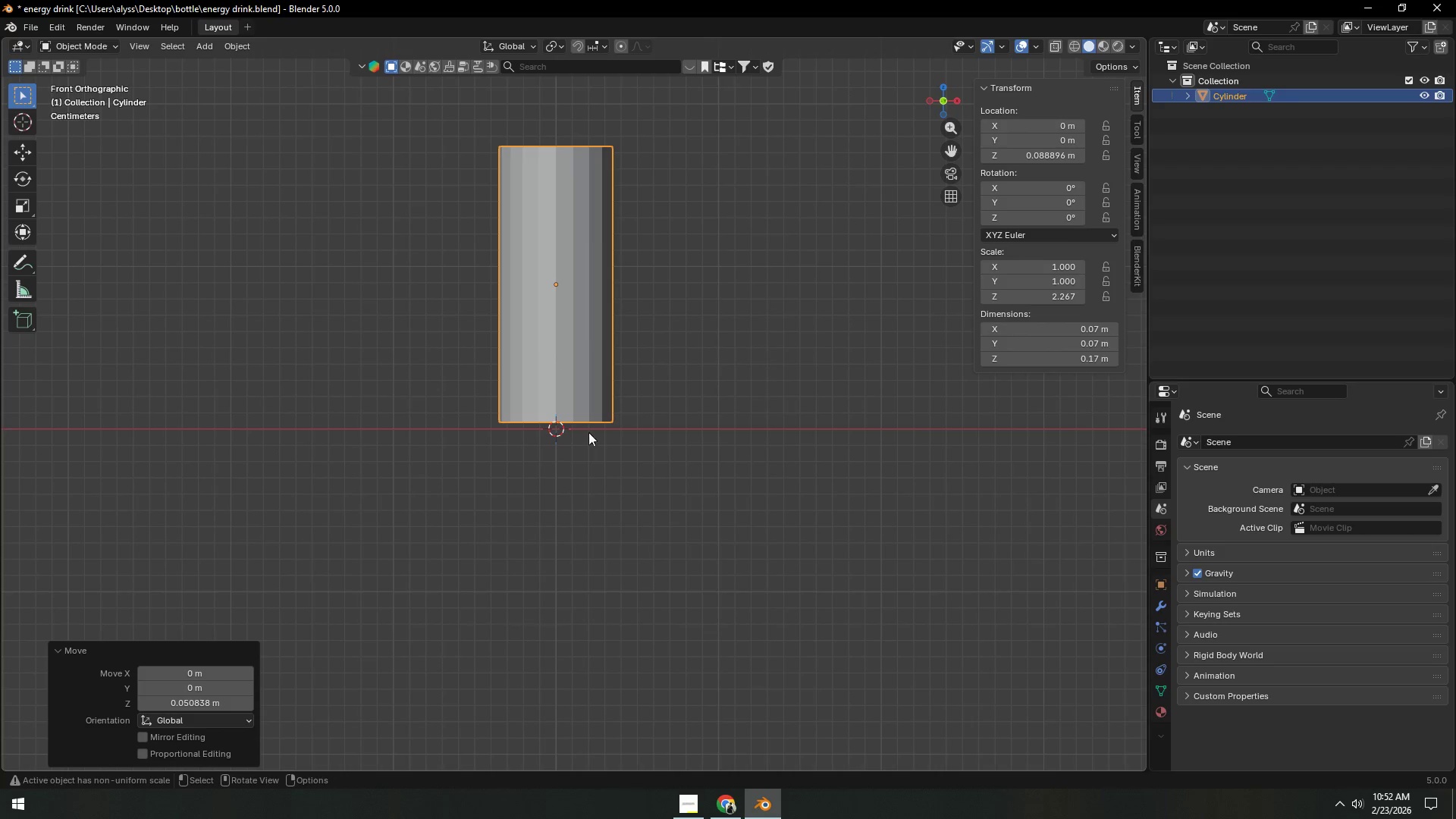 
key(Shift+ShiftLeft)
 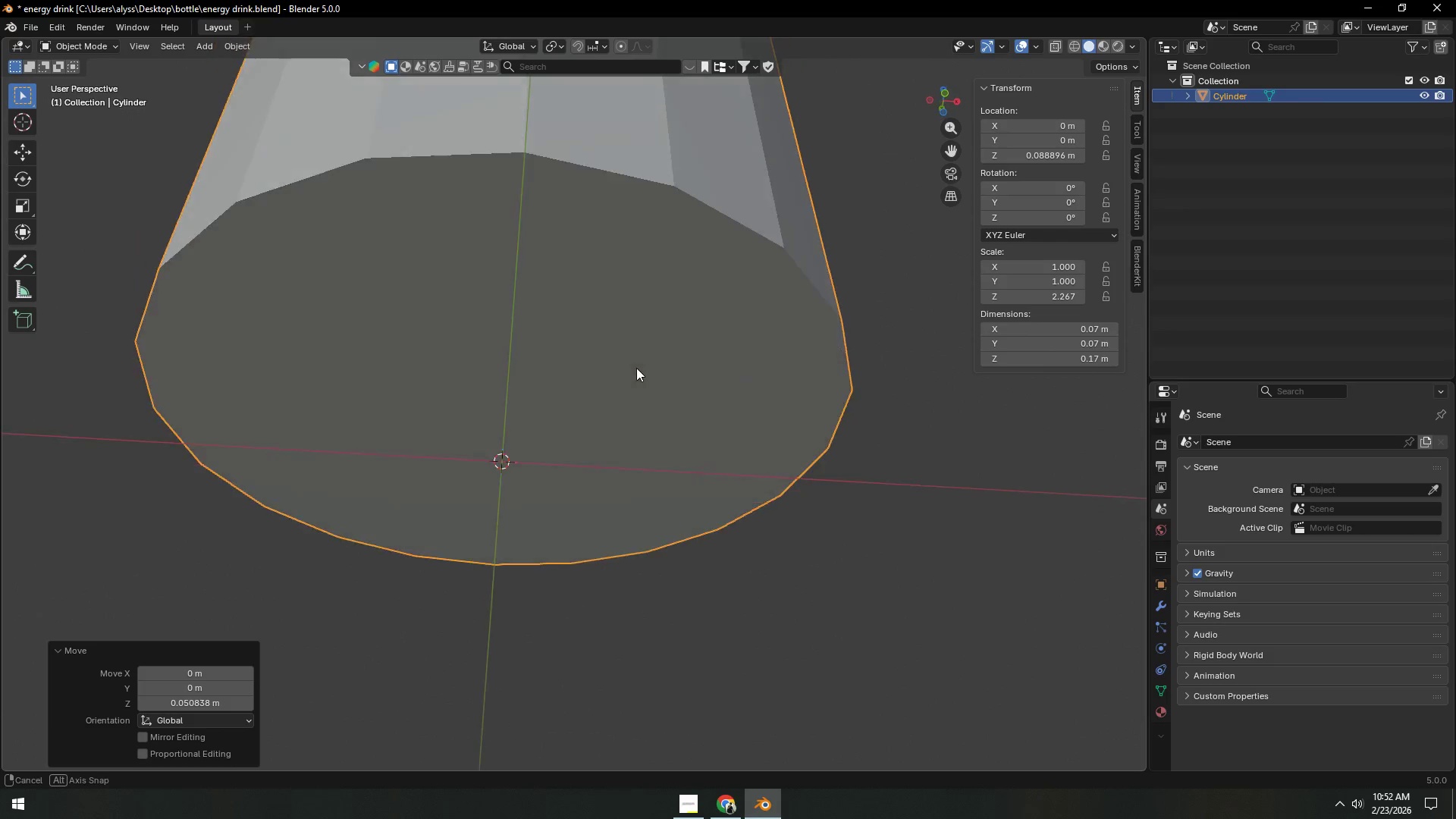 
scroll: coordinate [586, 434], scroll_direction: up, amount: 9.0
 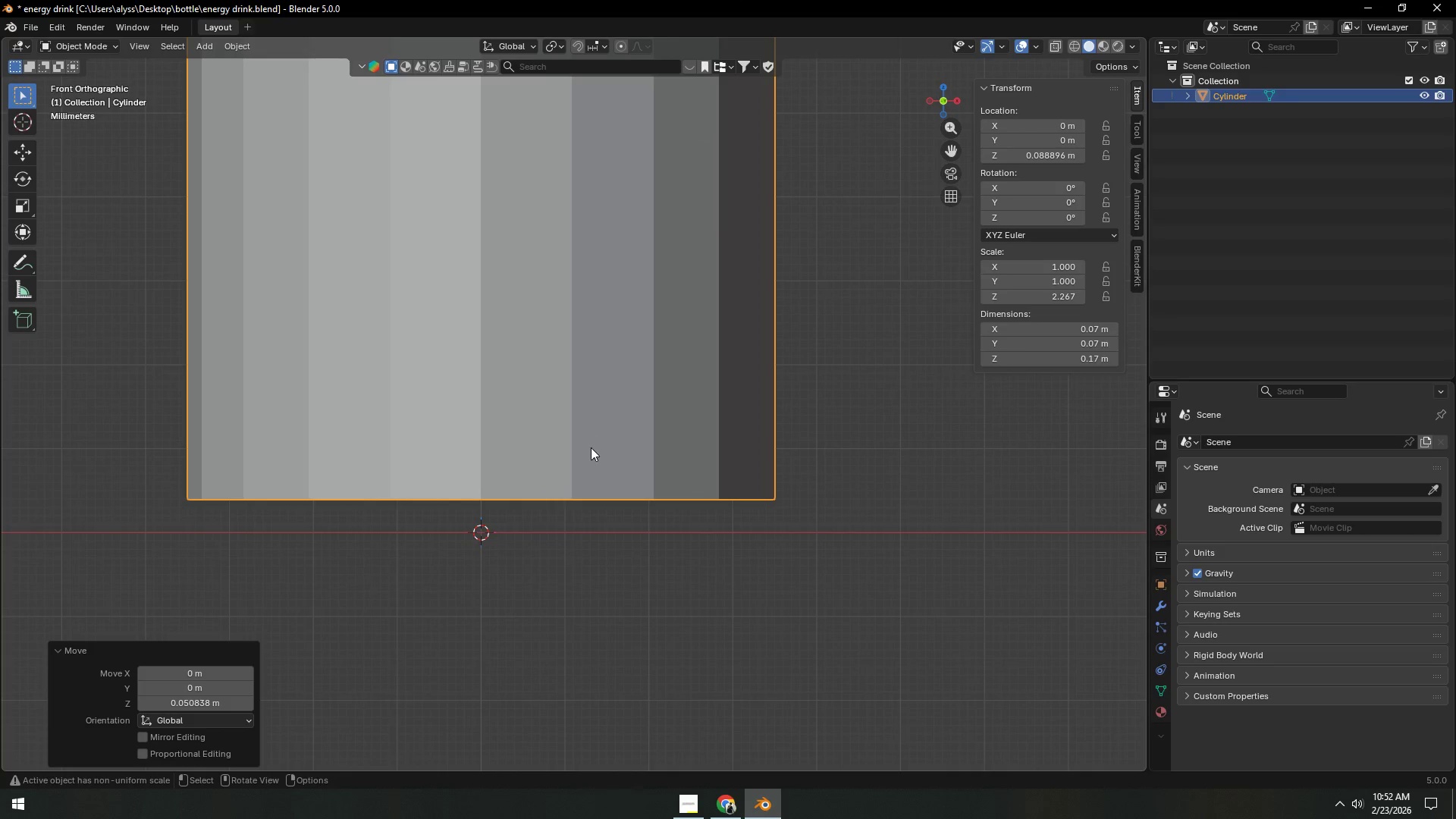 
scroll: coordinate [763, 343], scroll_direction: down, amount: 6.0
 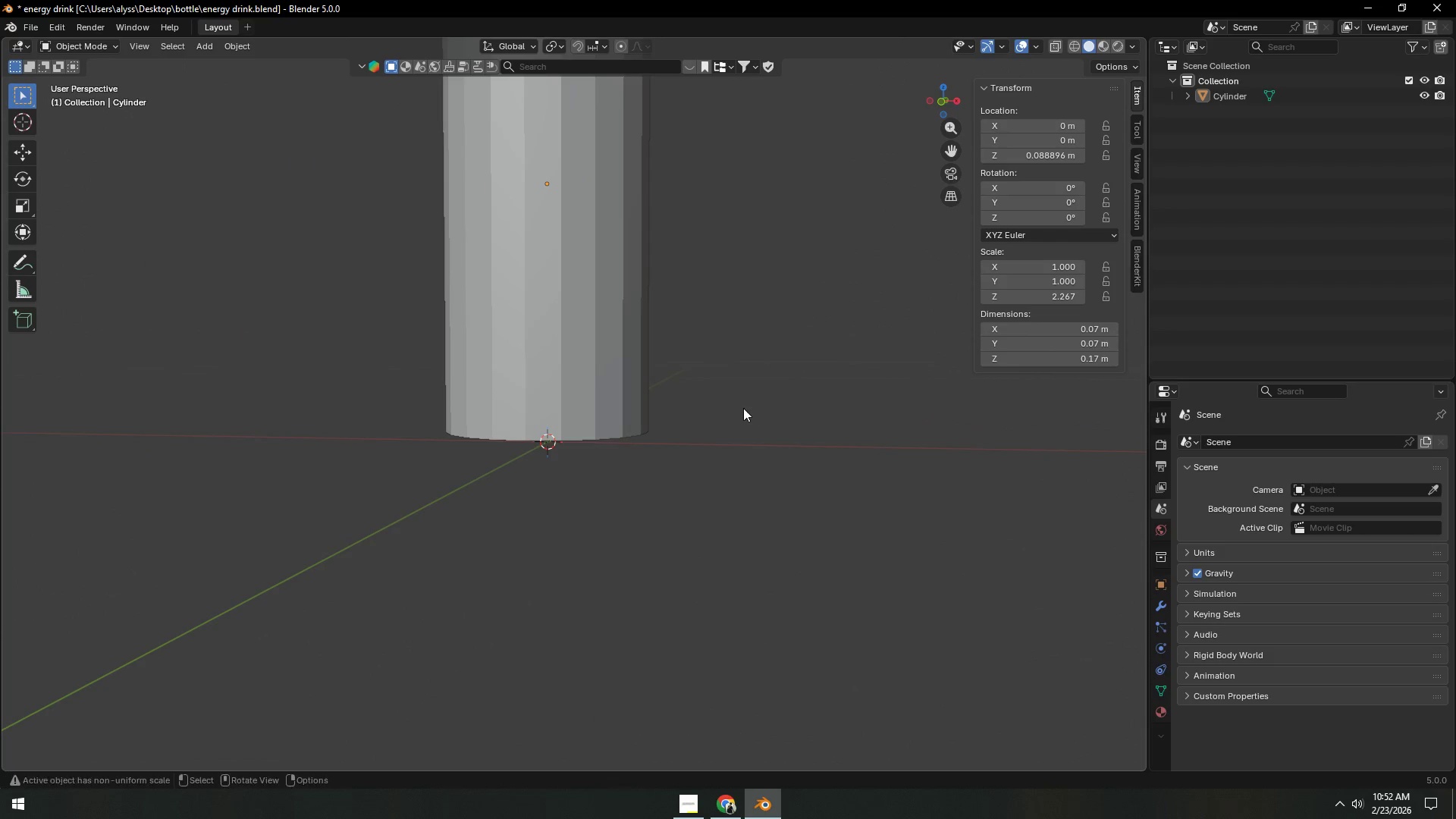 
hold_key(key=ShiftLeft, duration=0.52)
scroll: coordinate [700, 408], scroll_direction: down, amount: 1.0
 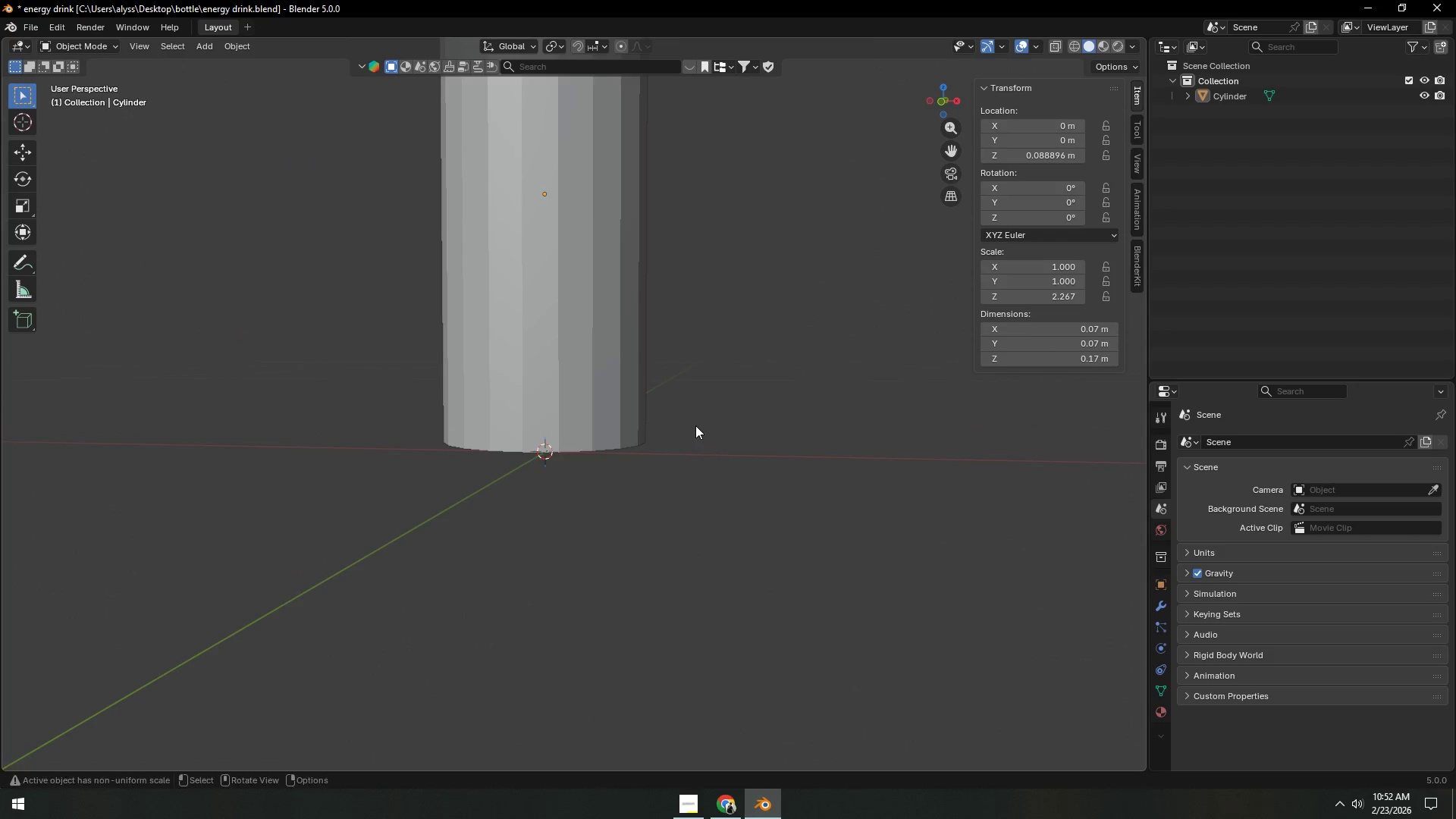 
key(Control+R)
 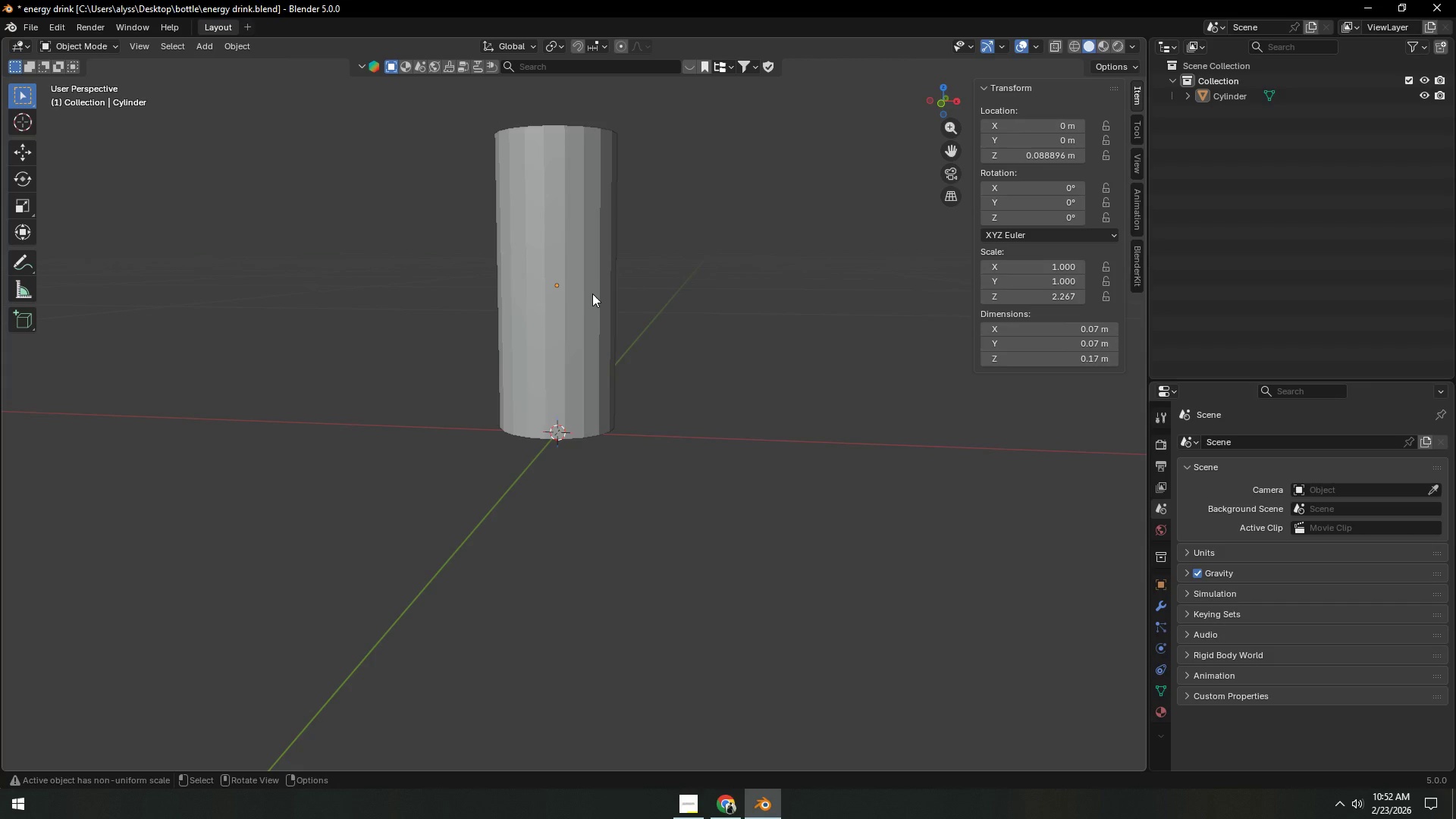 
scroll: coordinate [689, 378], scroll_direction: down, amount: 4.0
 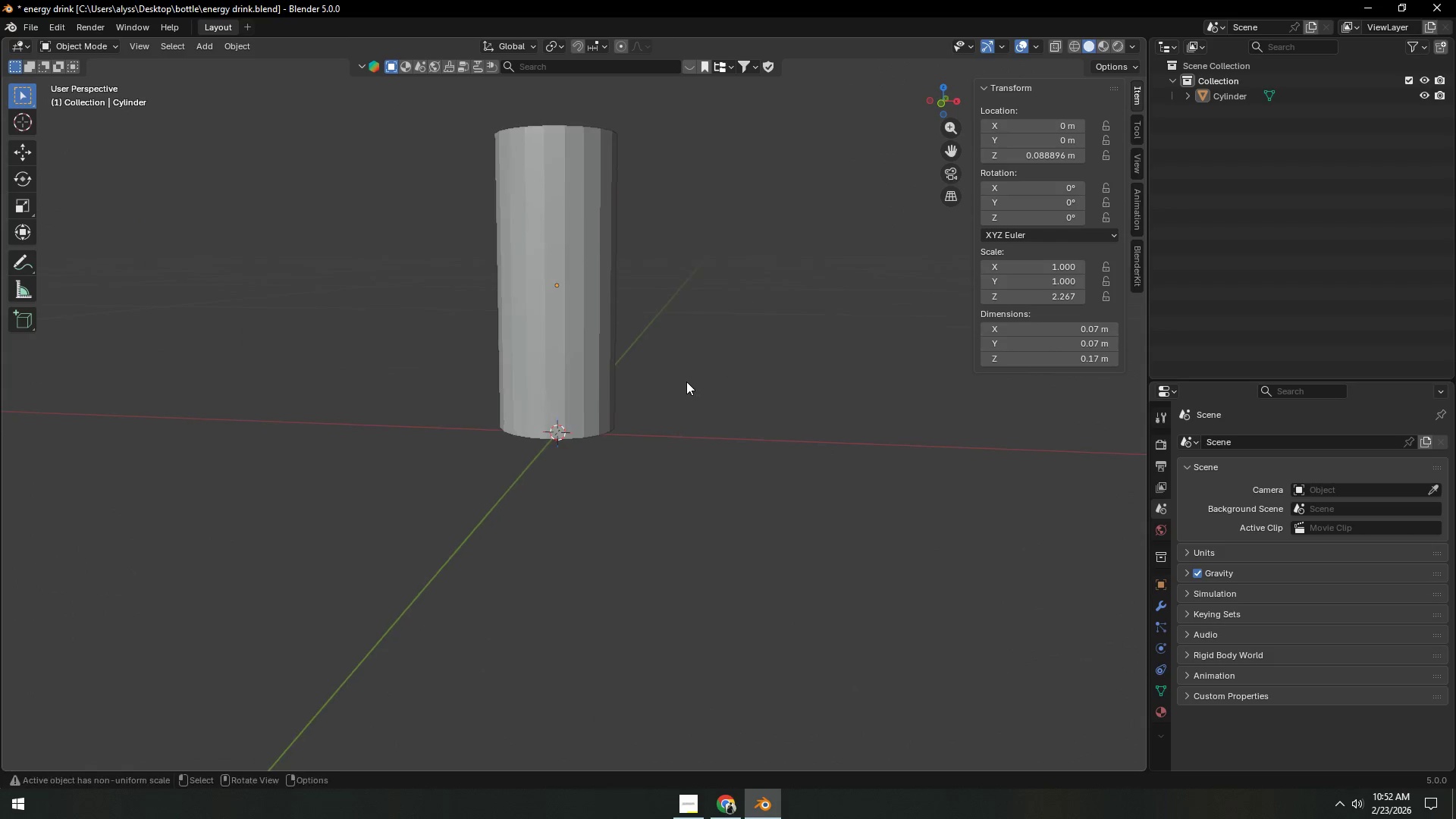 
left_click([592, 295])
 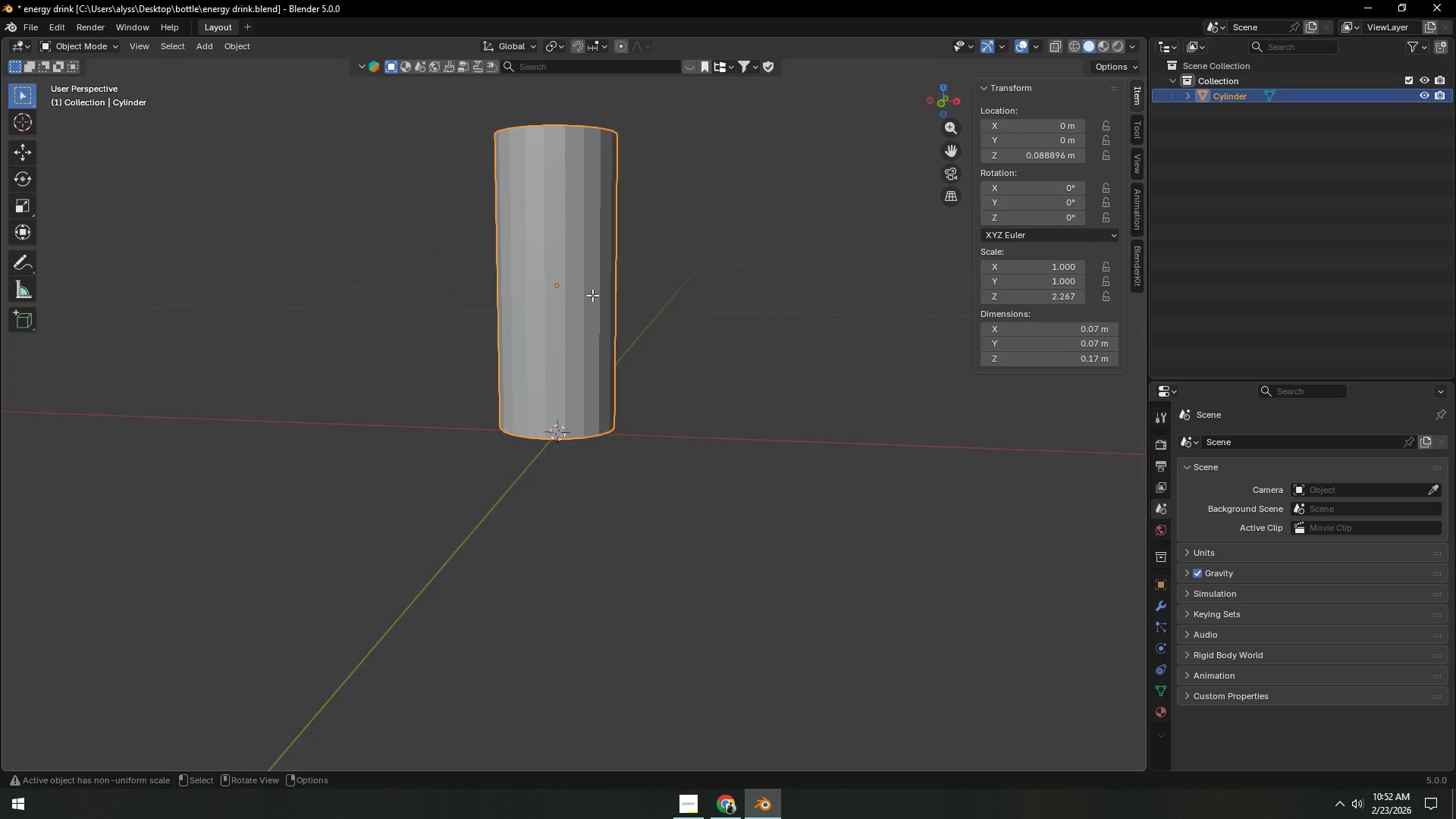 
key(Tab)
 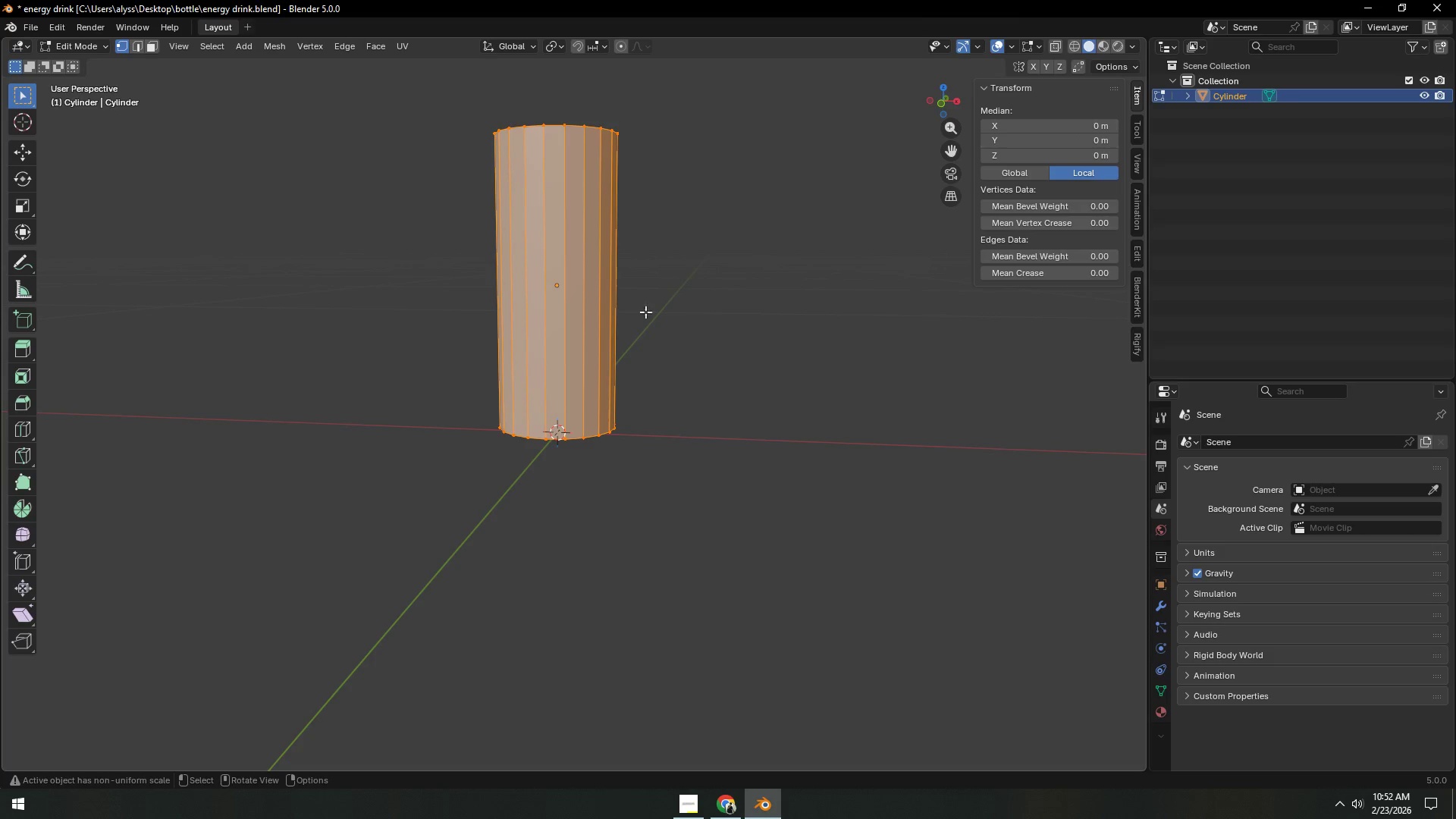 
hold_key(key=ShiftLeft, duration=0.38)
 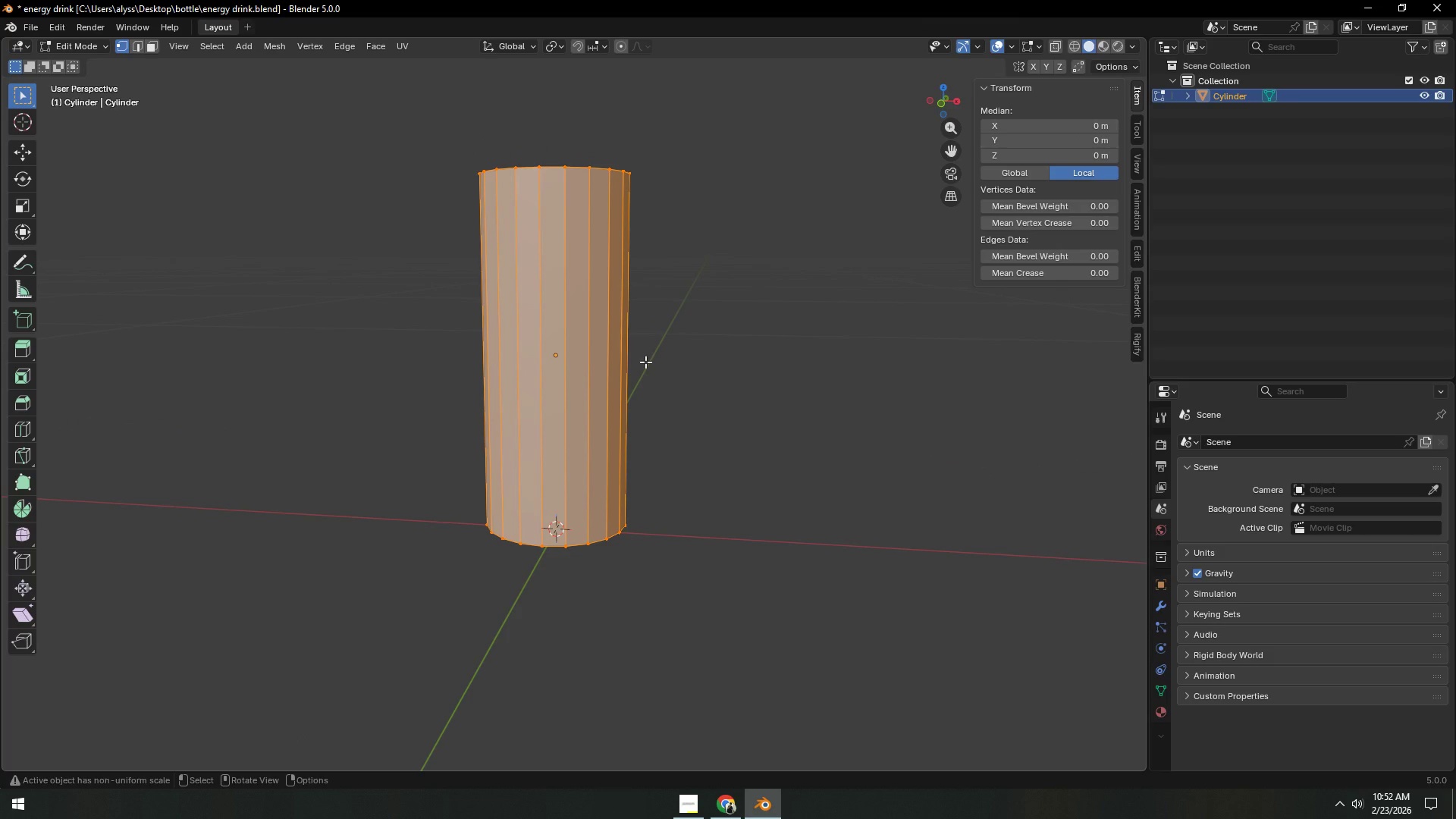 
scroll: coordinate [615, 311], scroll_direction: up, amount: 1.0
 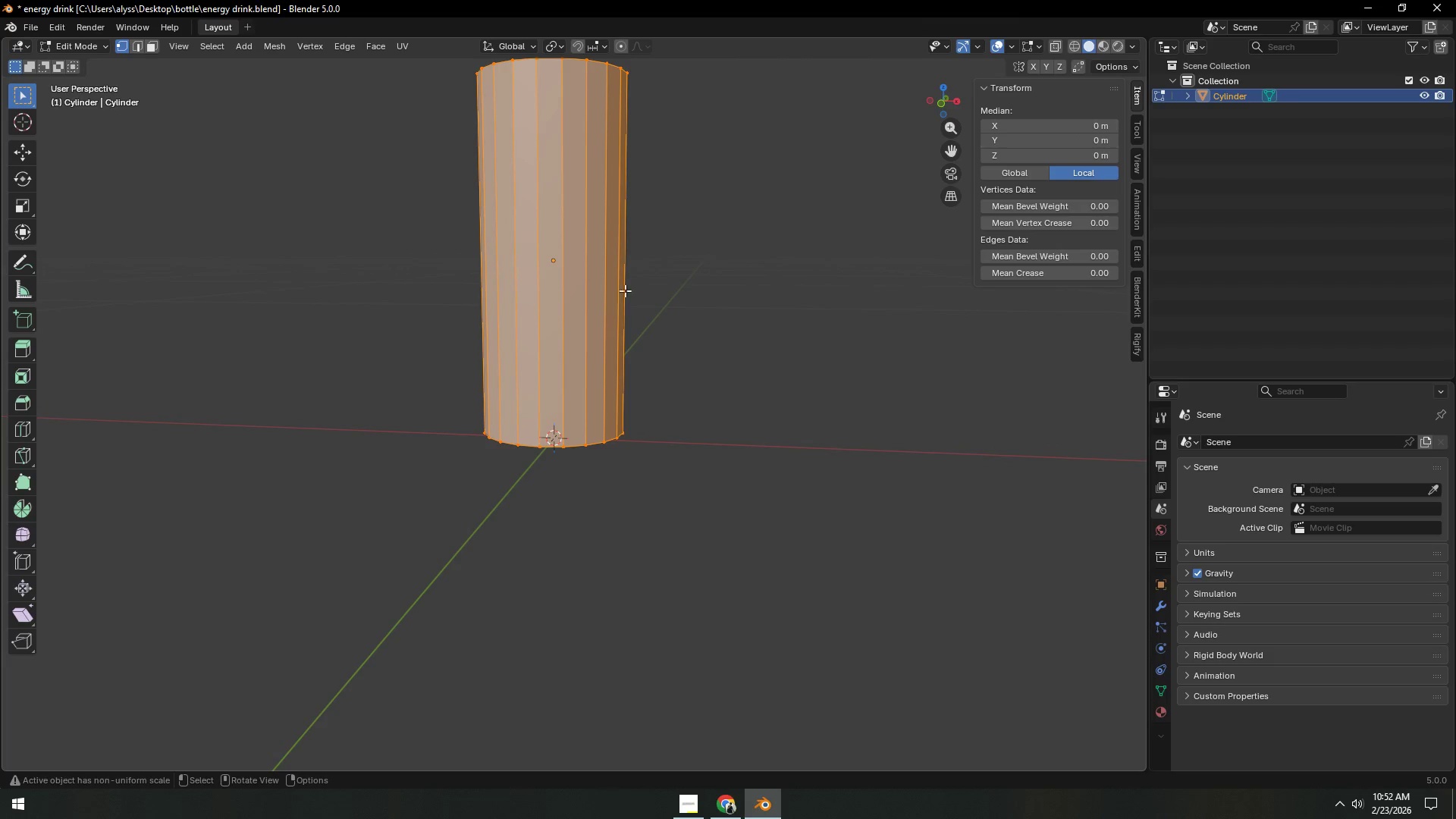 
wait(8.95)
 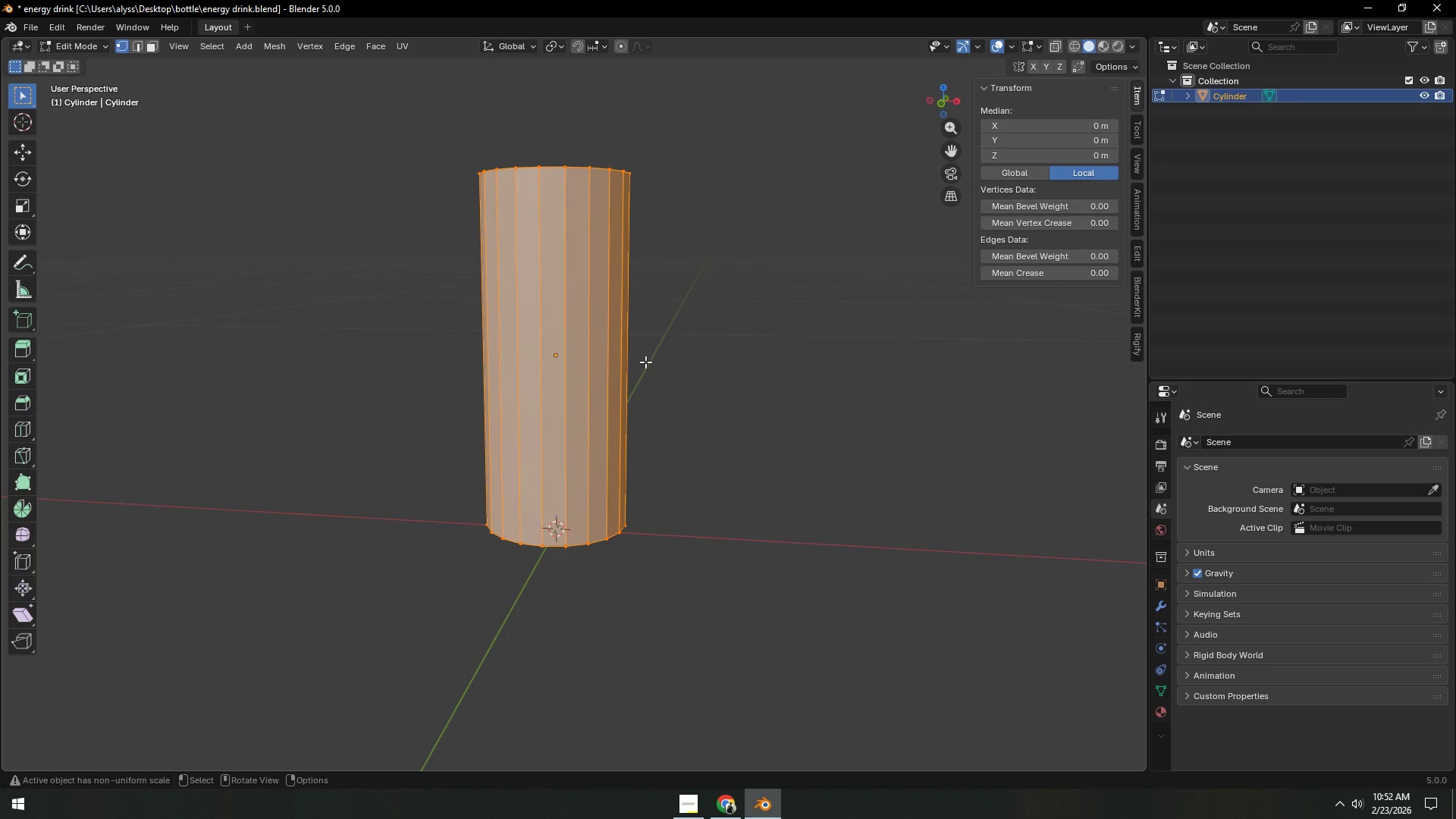 
scroll: coordinate [648, 454], scroll_direction: down, amount: 1.0
 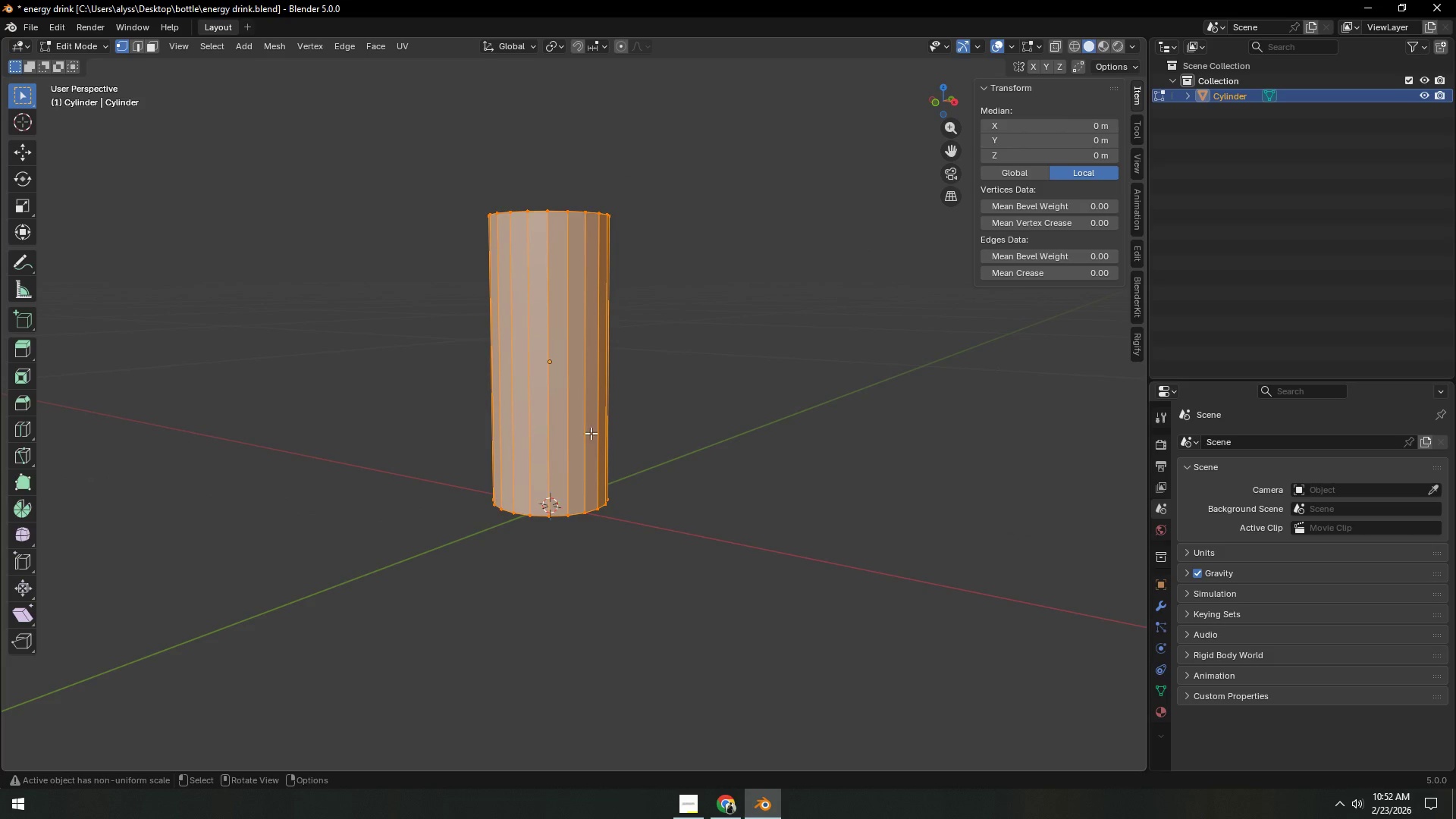 
key(Backquote)
 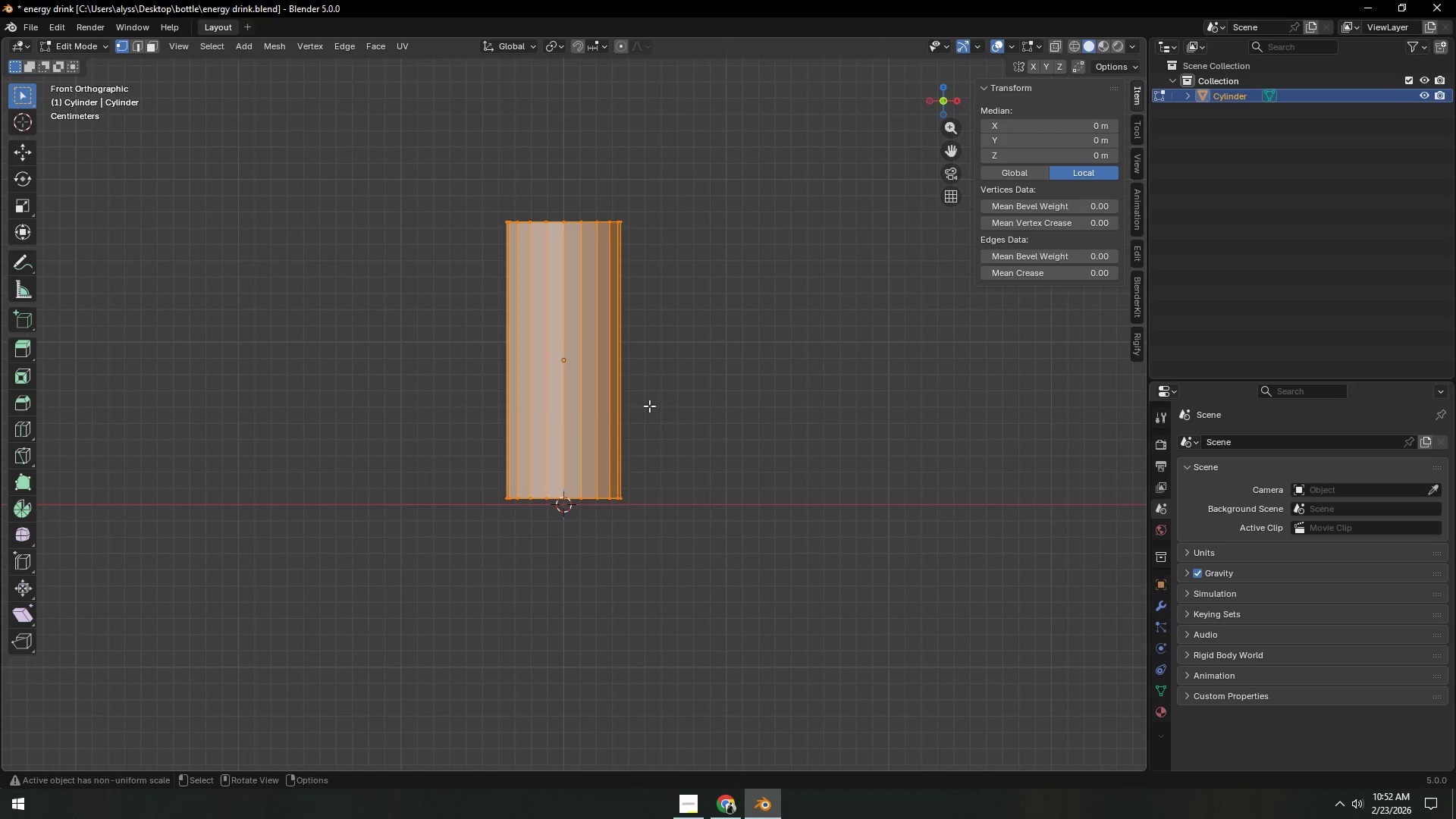 
hold_key(key=ShiftLeft, duration=0.42)
 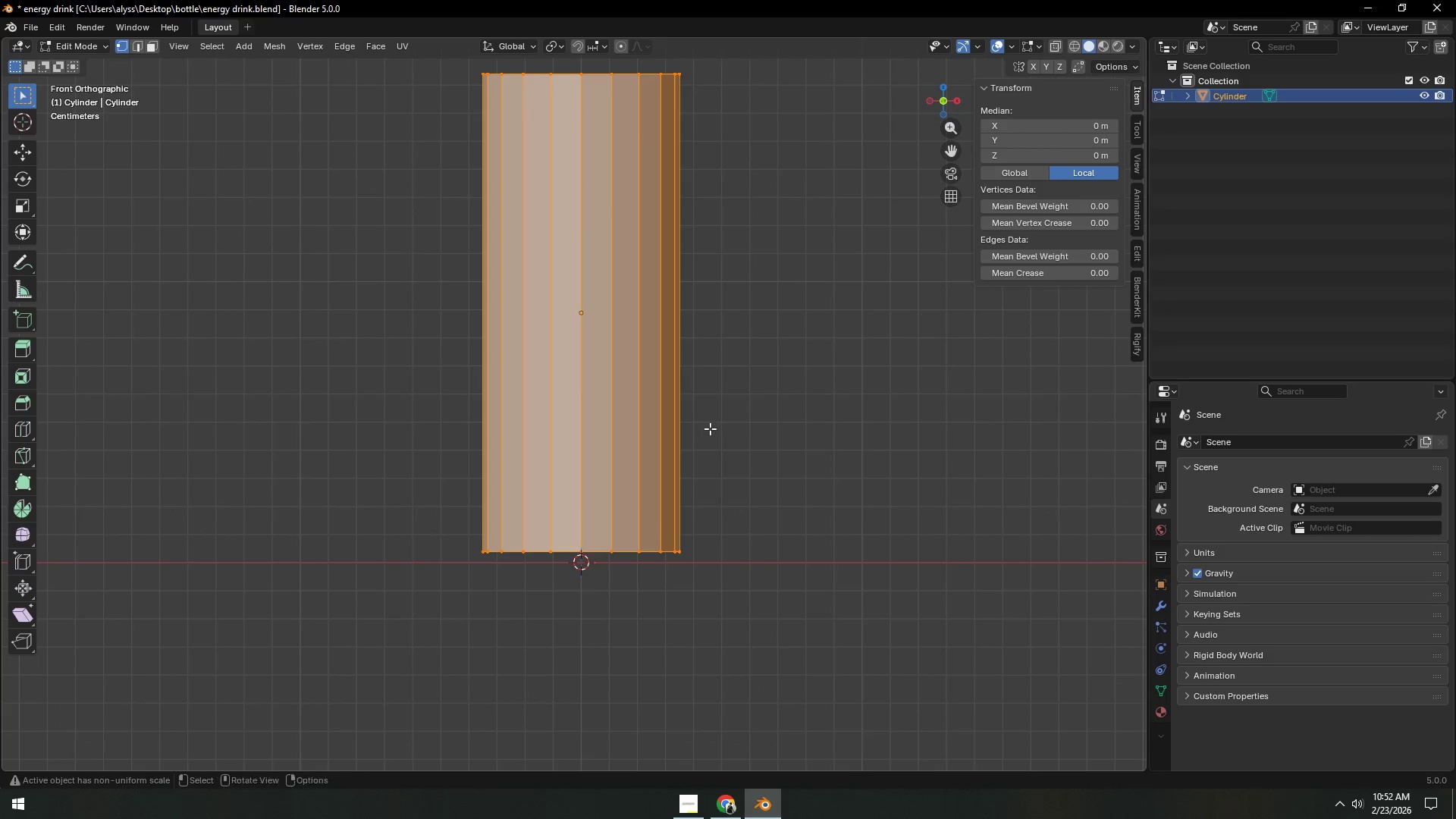 
scroll: coordinate [651, 420], scroll_direction: up, amount: 3.0
 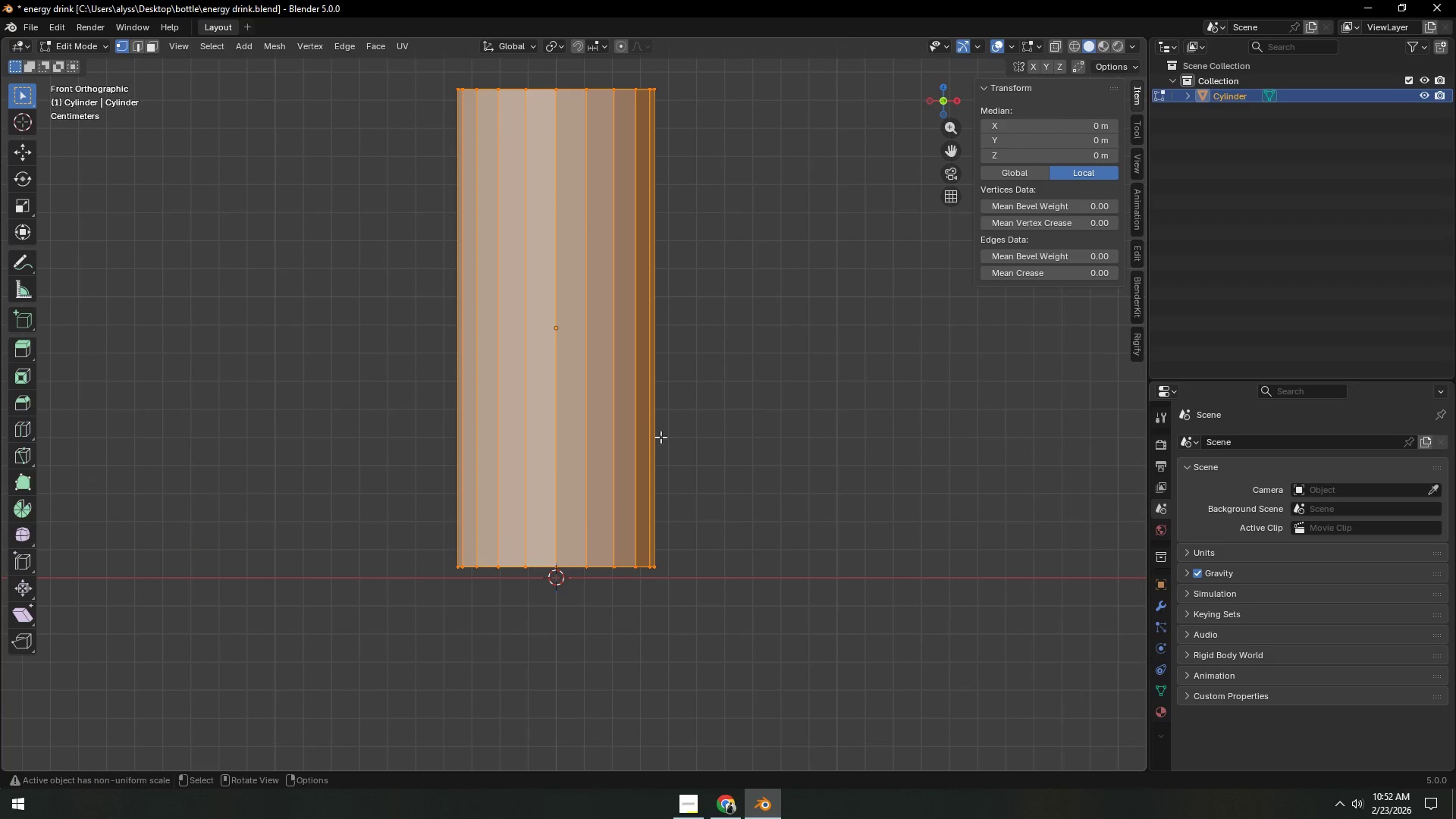 
key(Control+ControlLeft)
 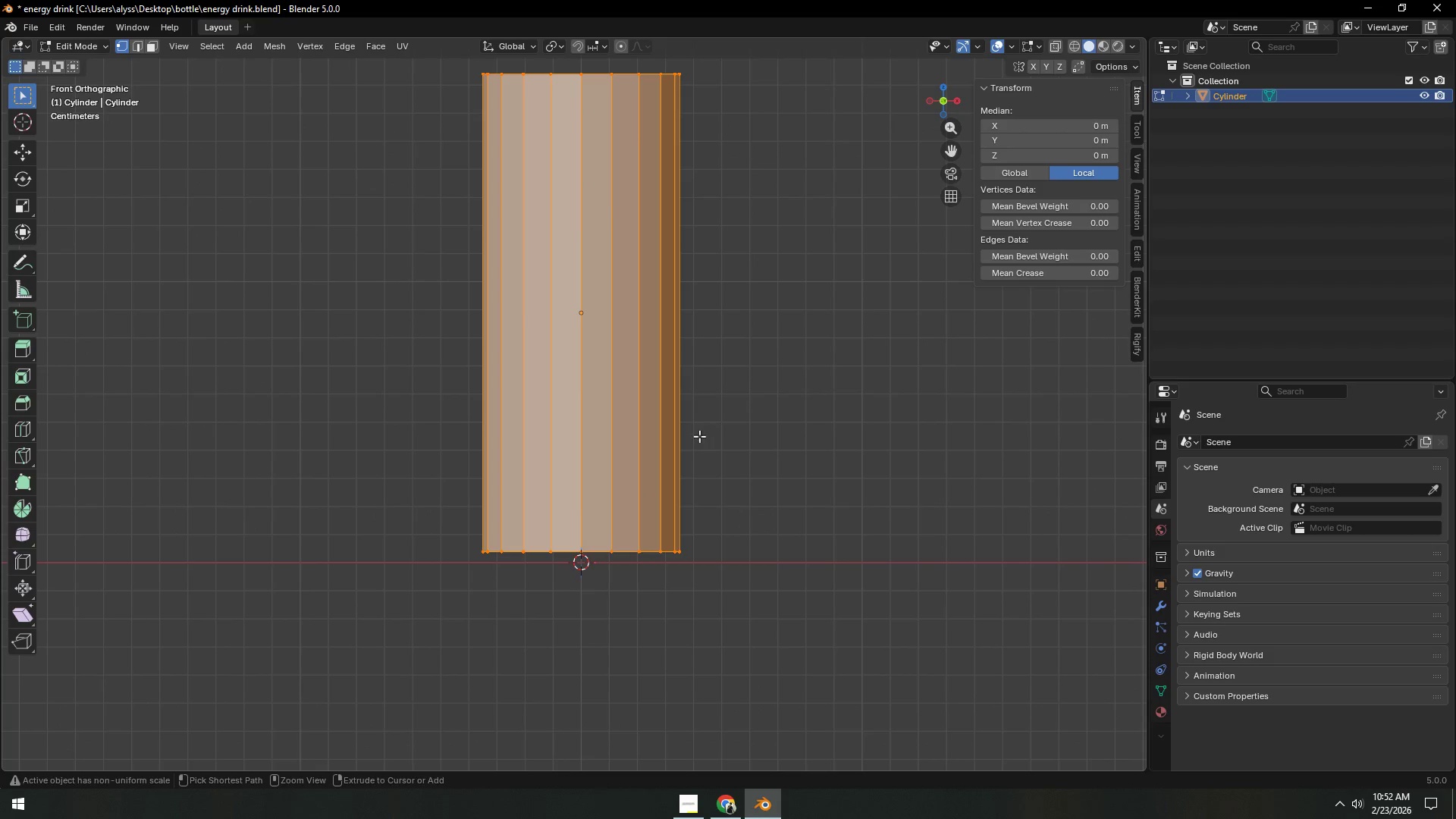 
key(Control+R)
 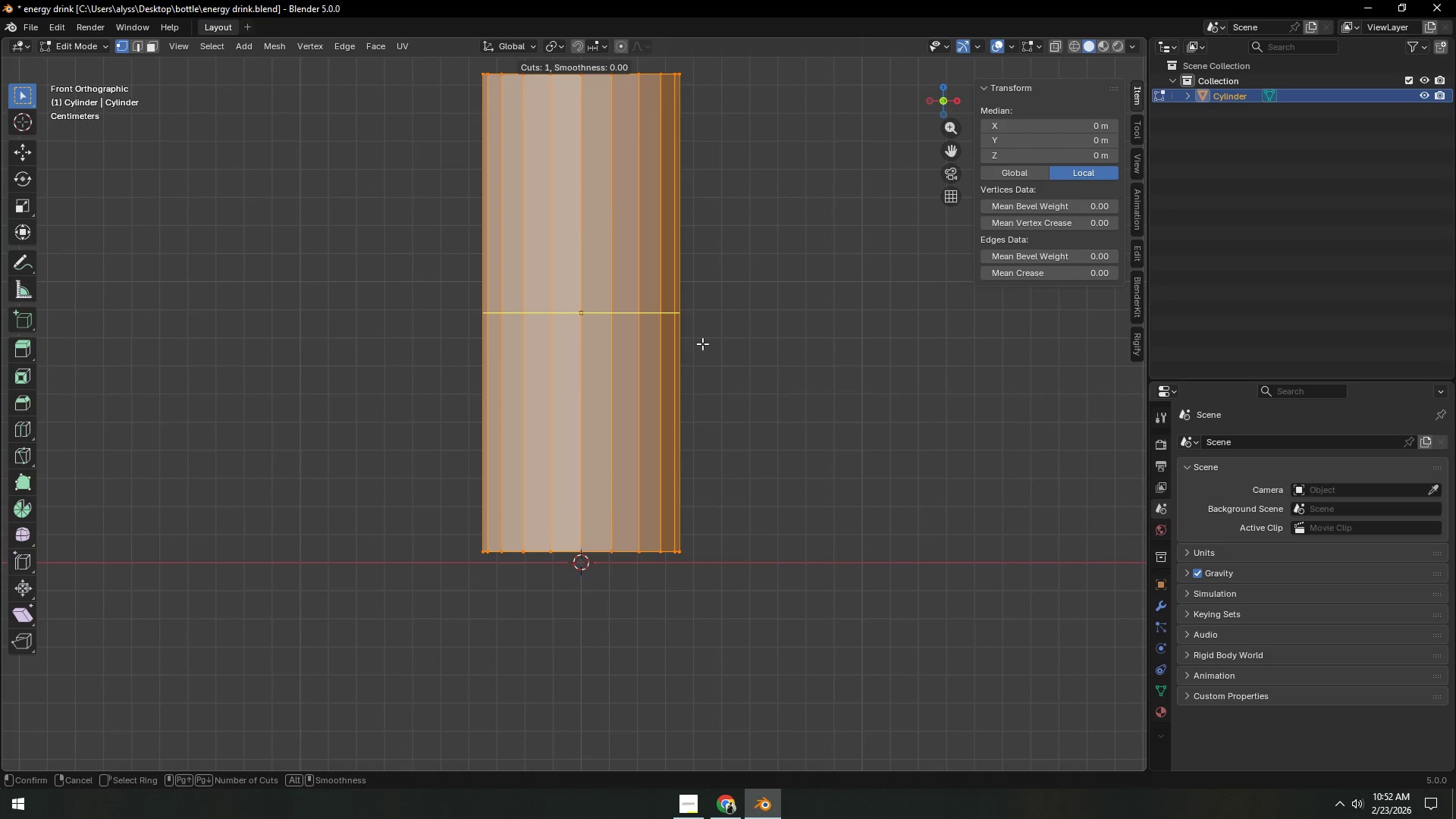 
scroll: coordinate [702, 344], scroll_direction: up, amount: 2.0
 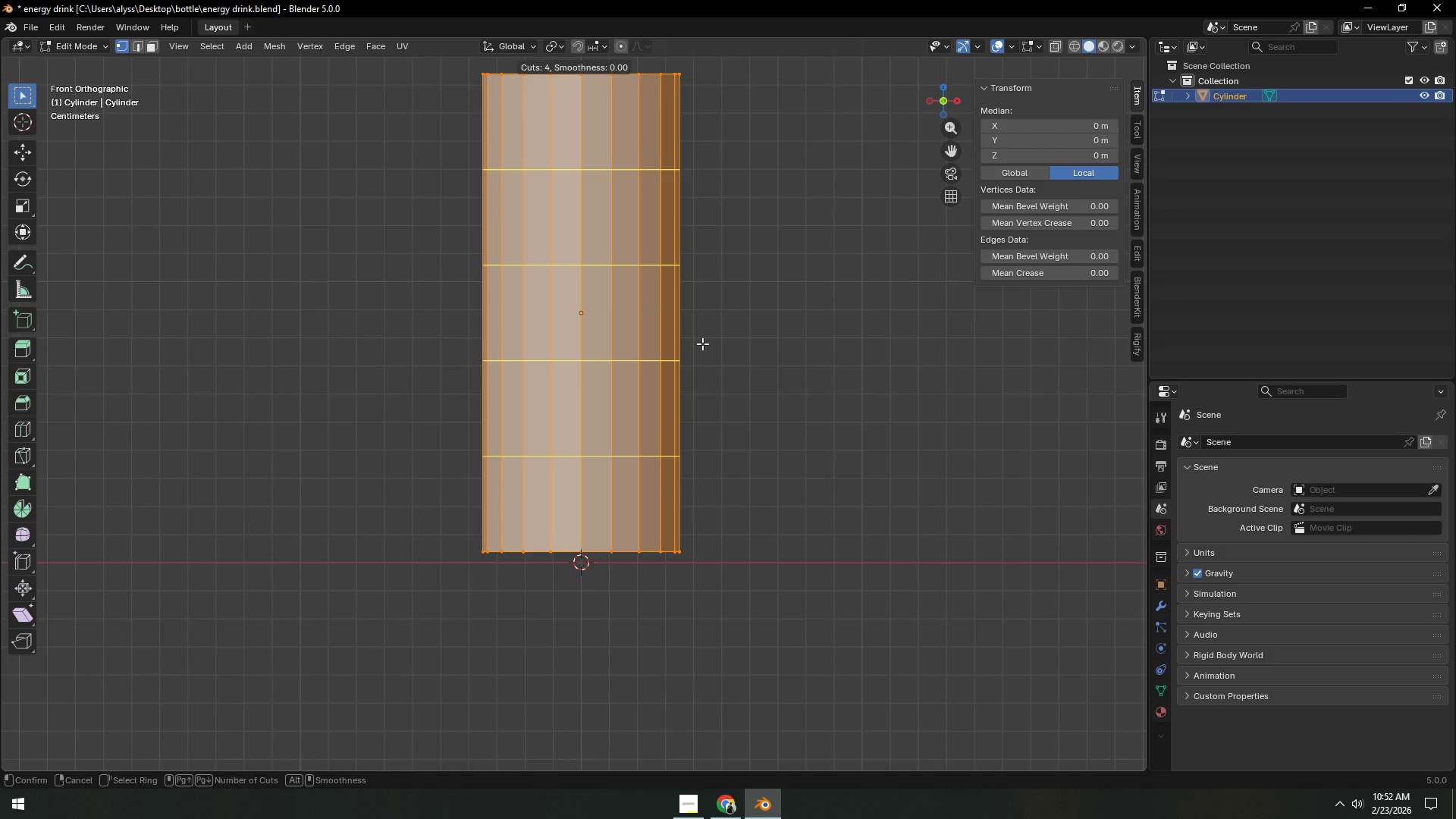 
right_click([702, 344])
 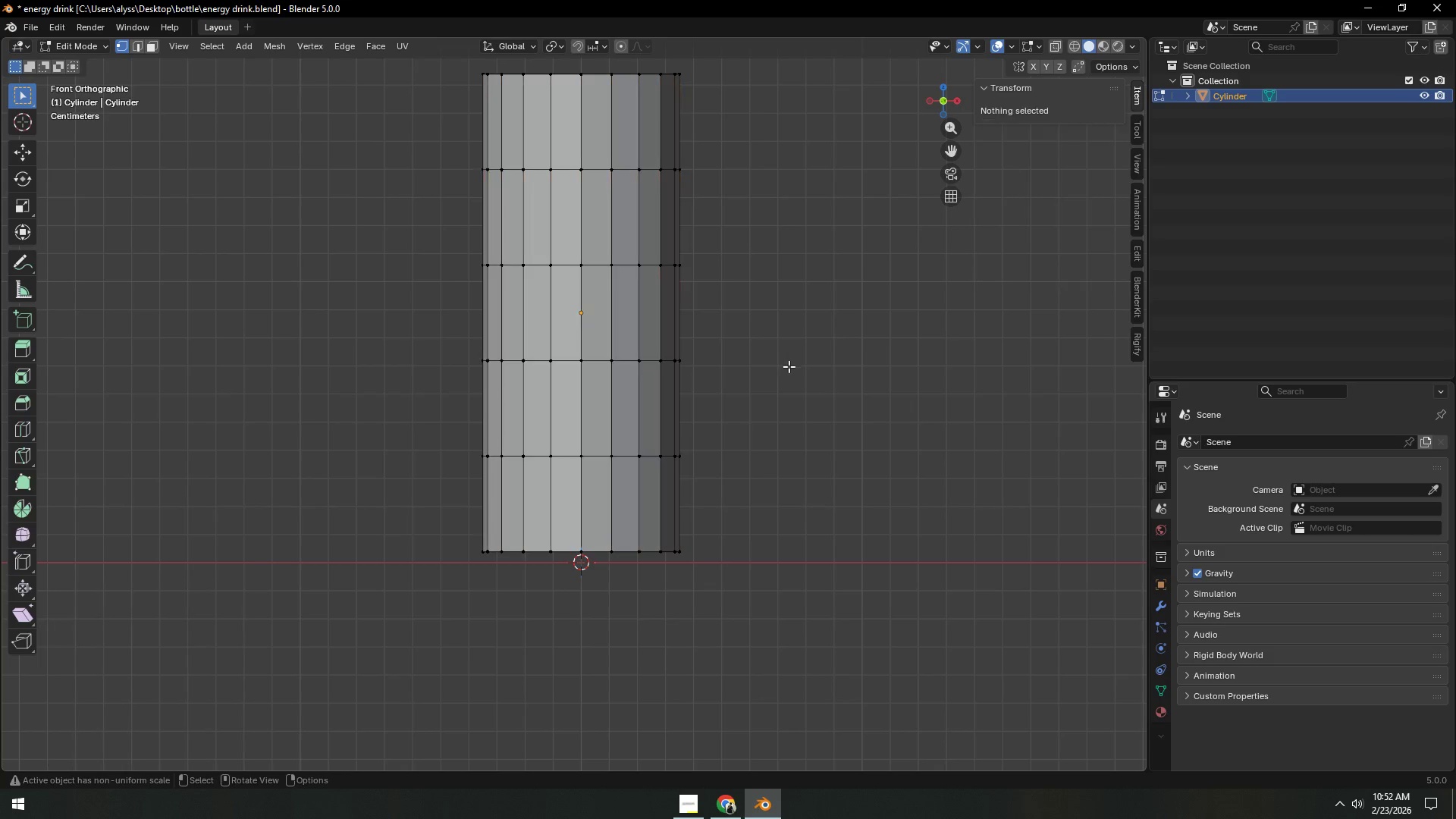 
left_click([702, 344])
 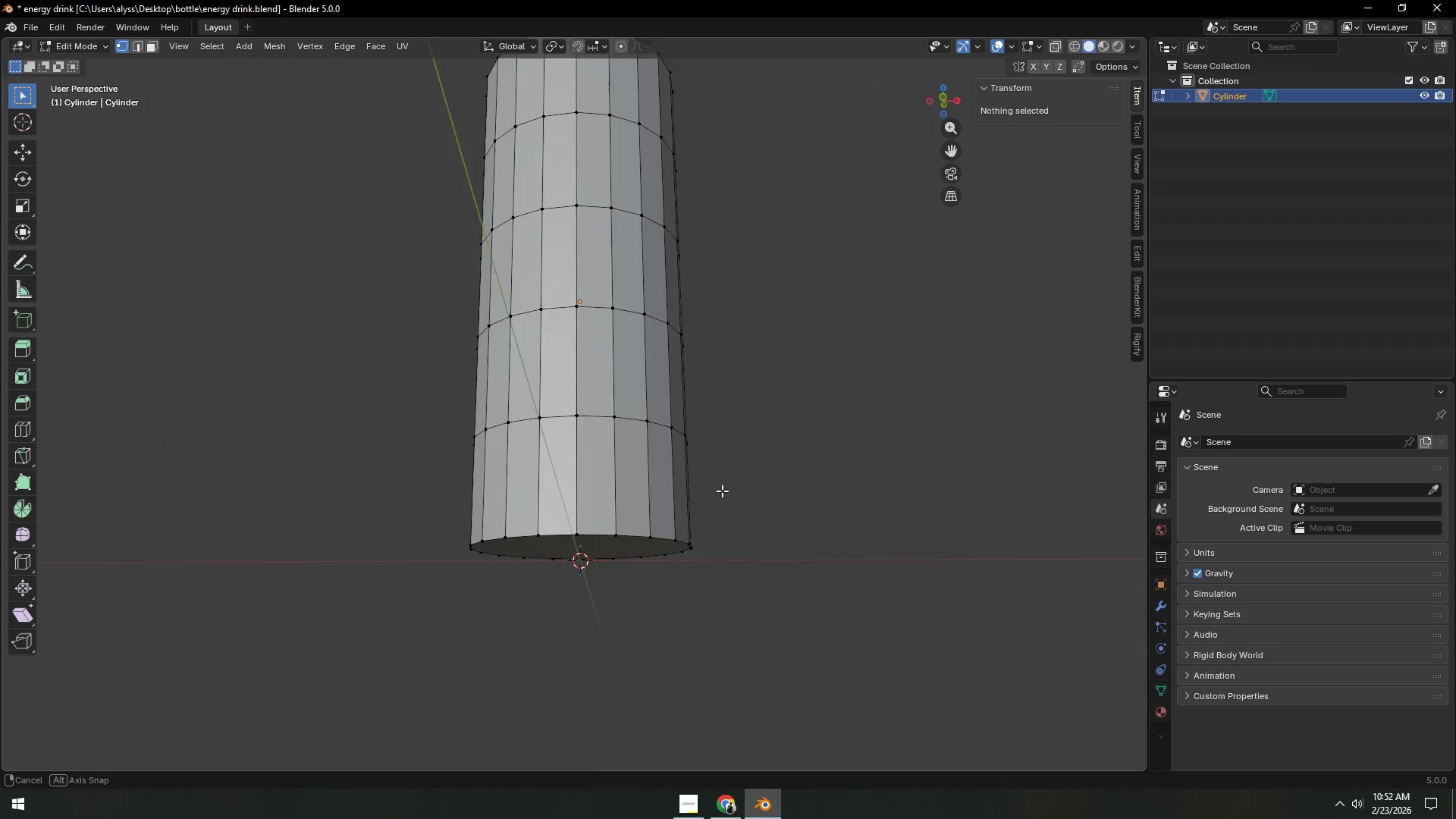 
key(3)
 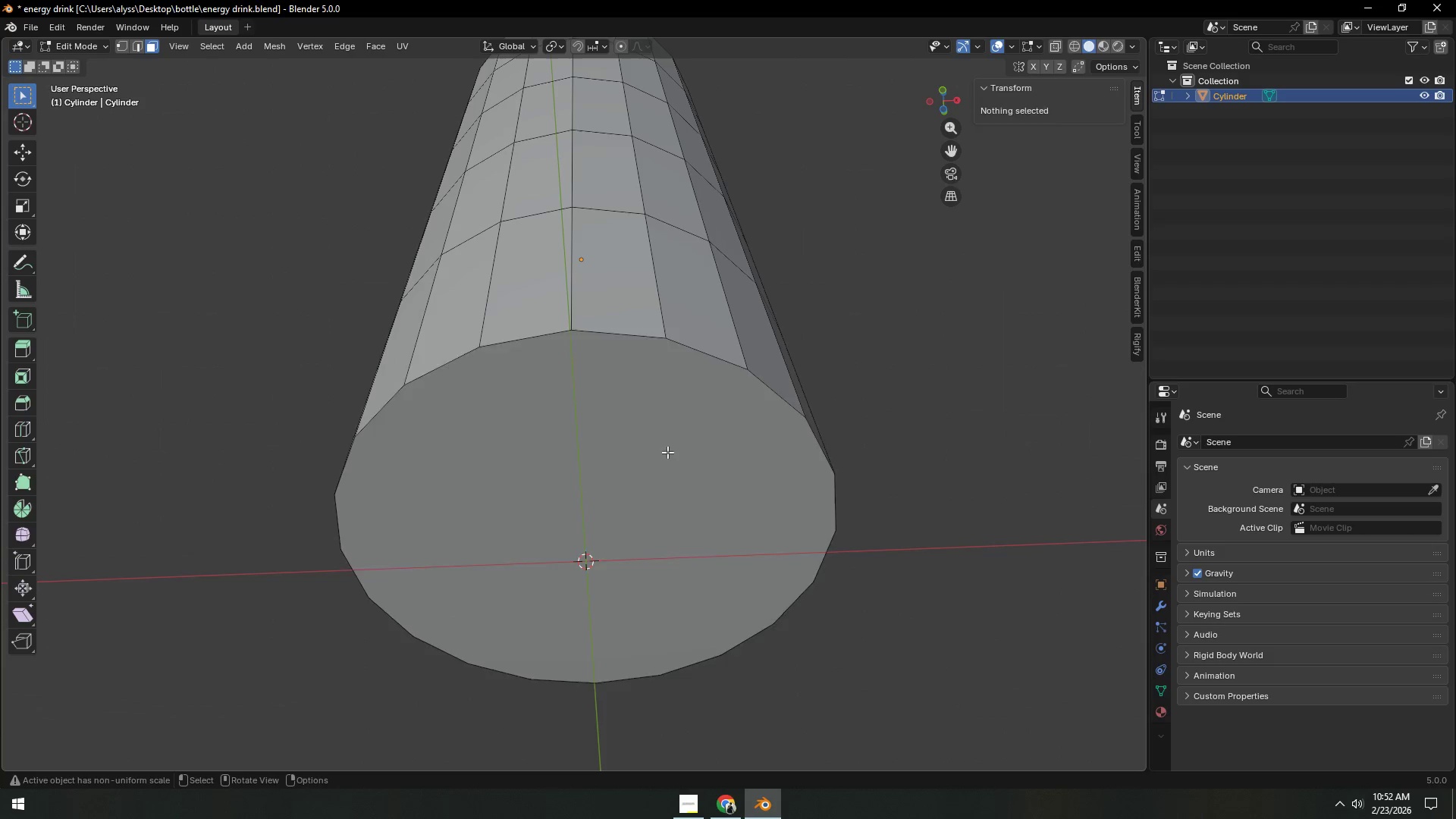 
left_click([667, 452])
 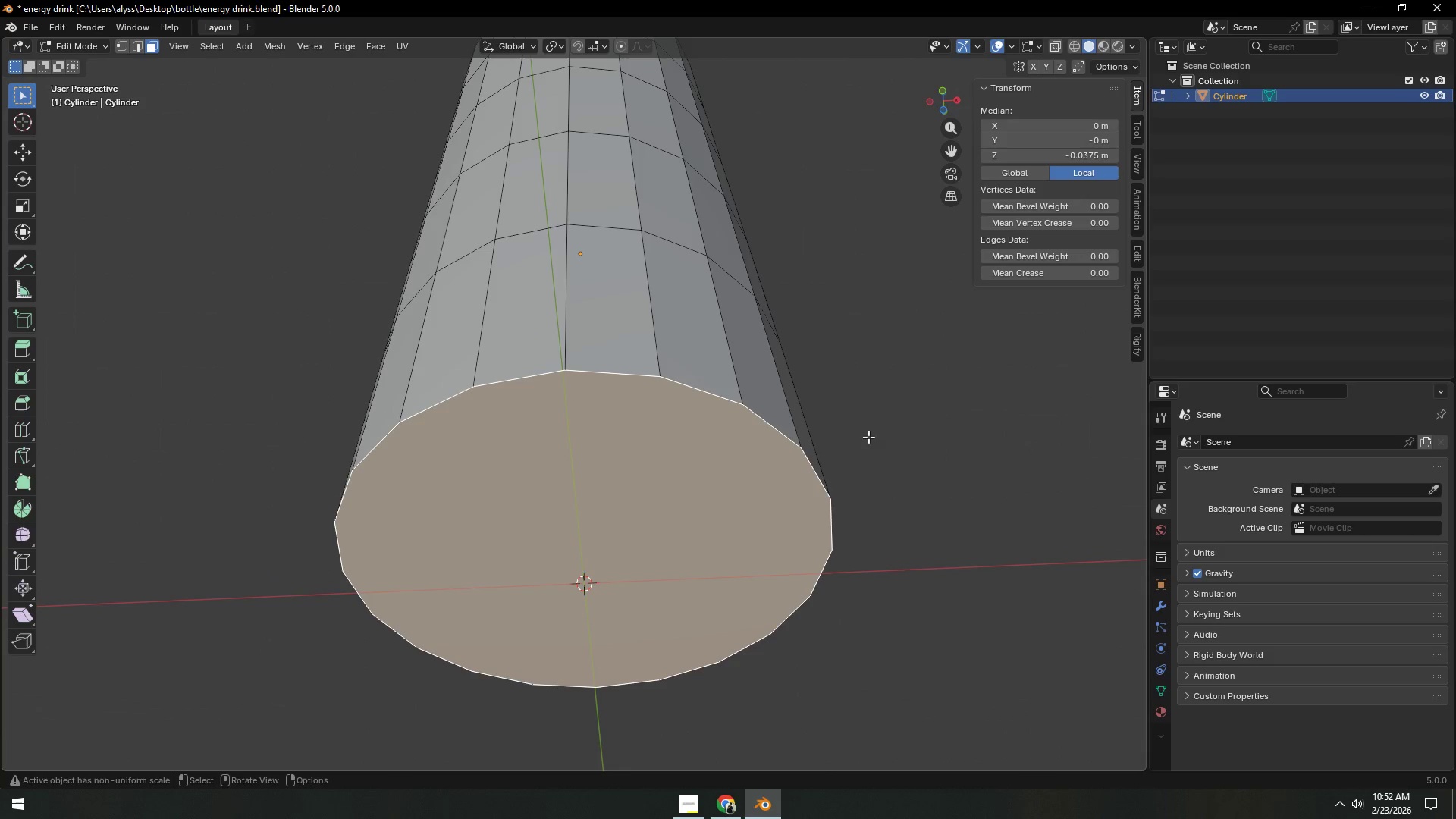 
scroll: coordinate [718, 425], scroll_direction: up, amount: 3.0
 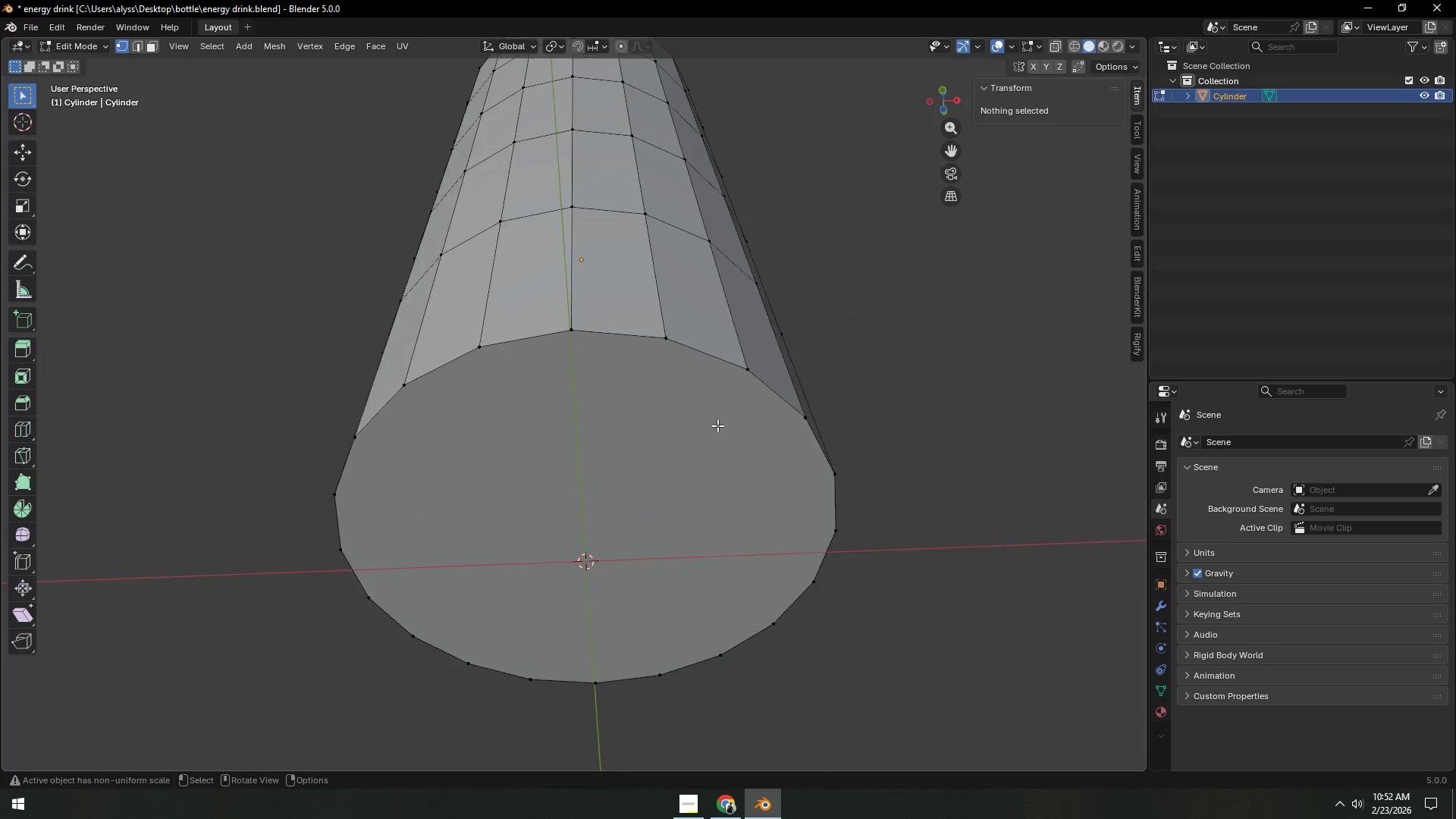 
key(P)
 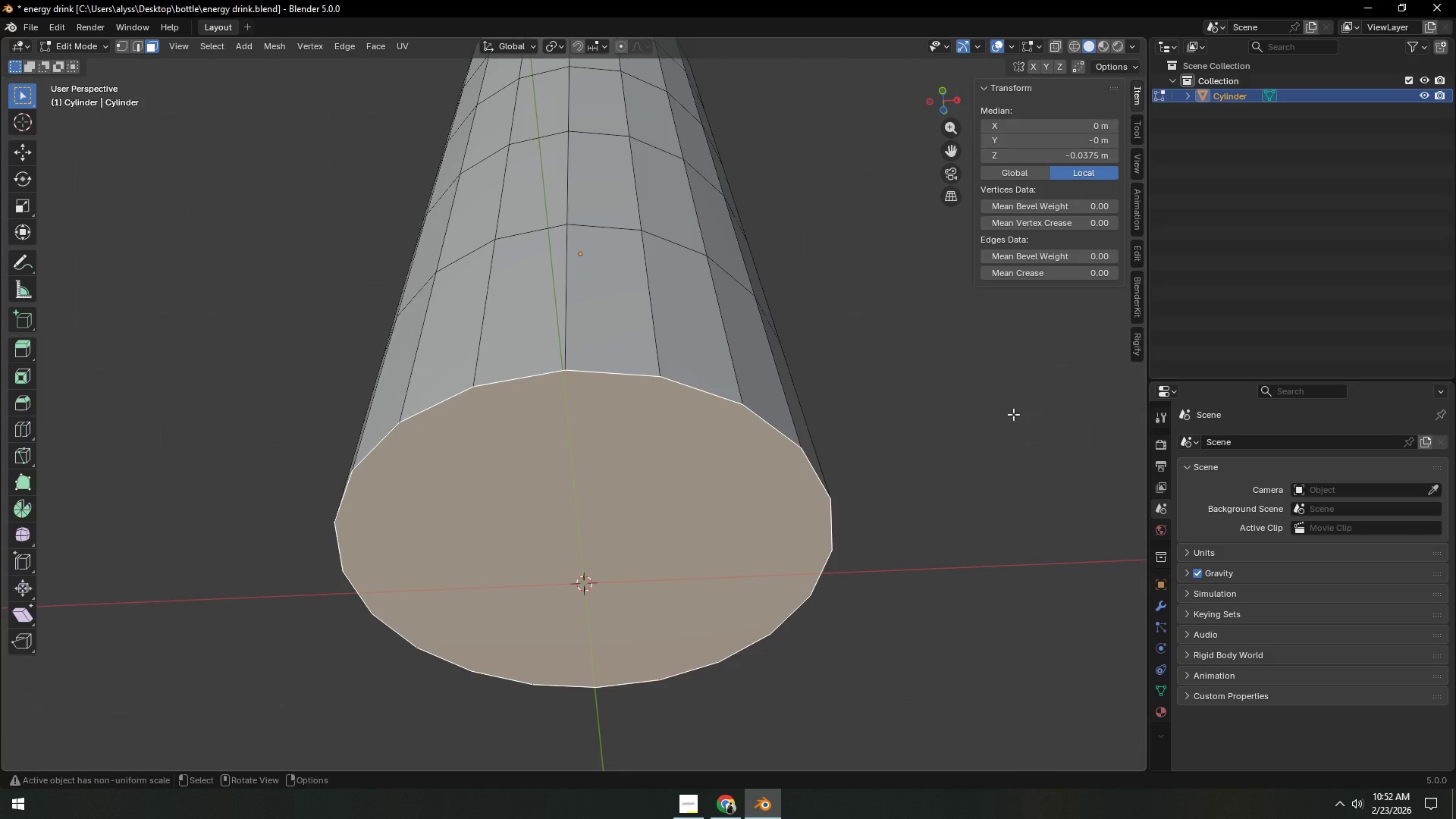 
key(I)
 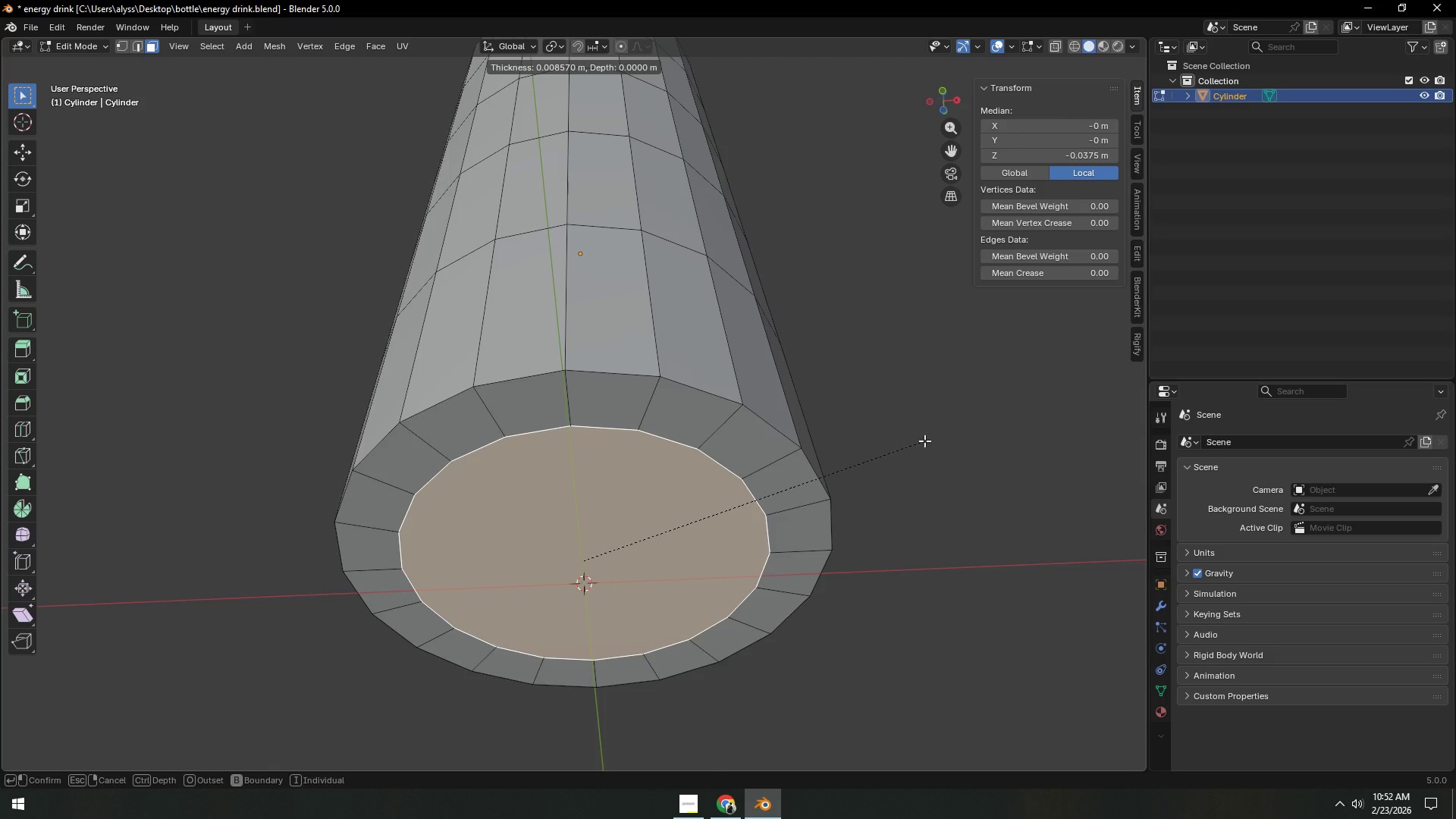 
left_click([924, 441])
 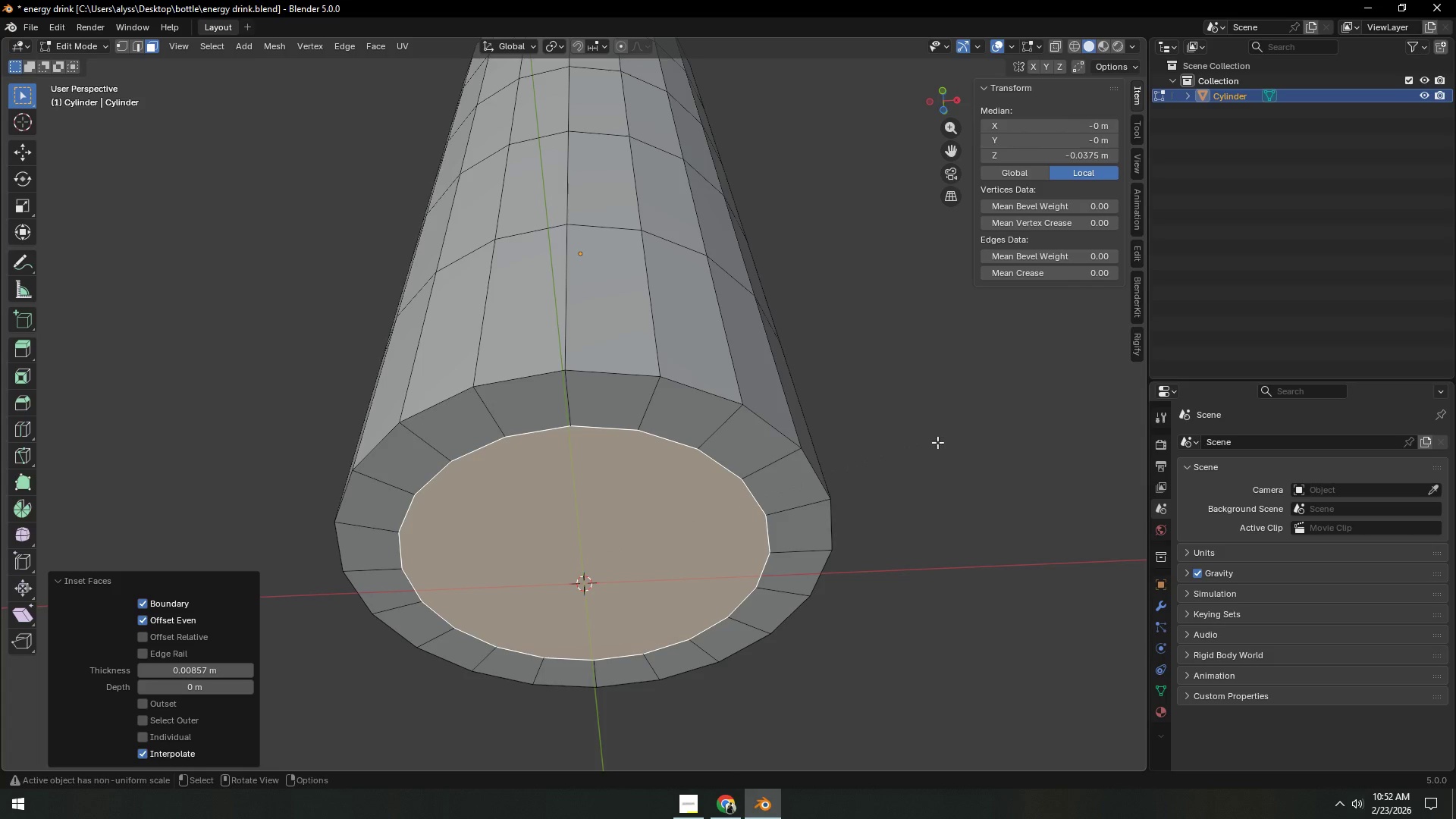 
key(I)
 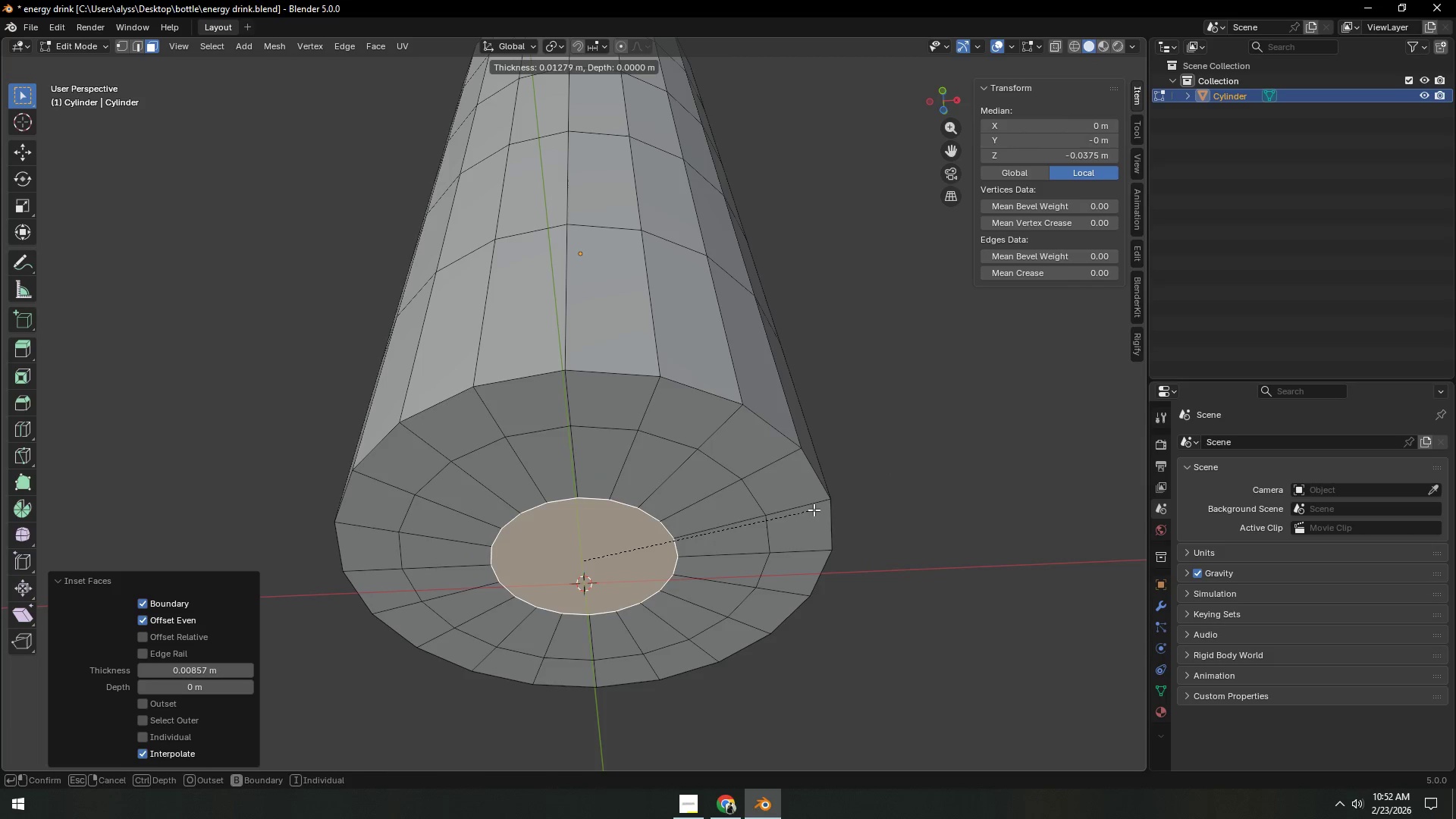 
wait(8.22)
 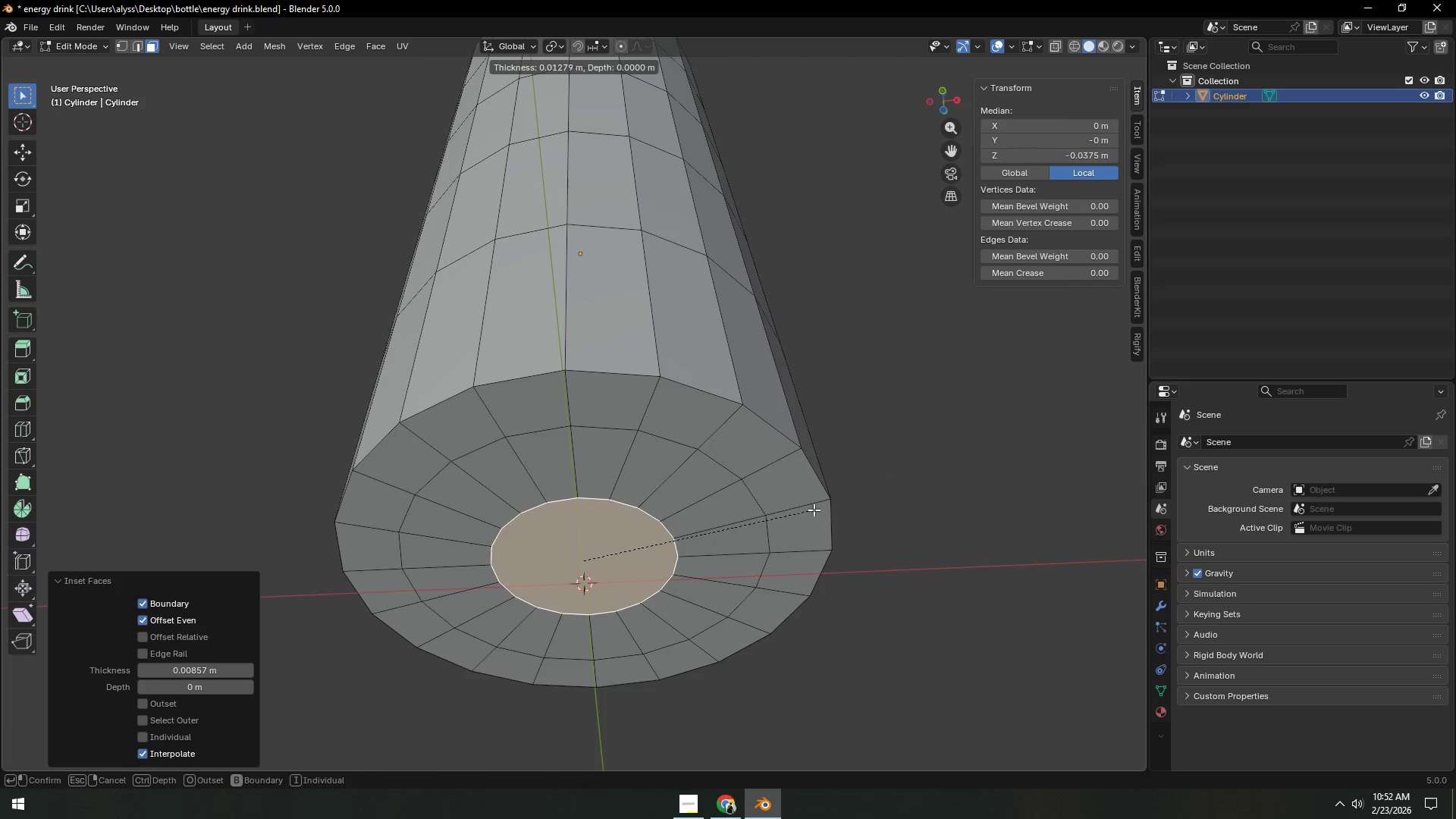 
left_click([807, 513])
 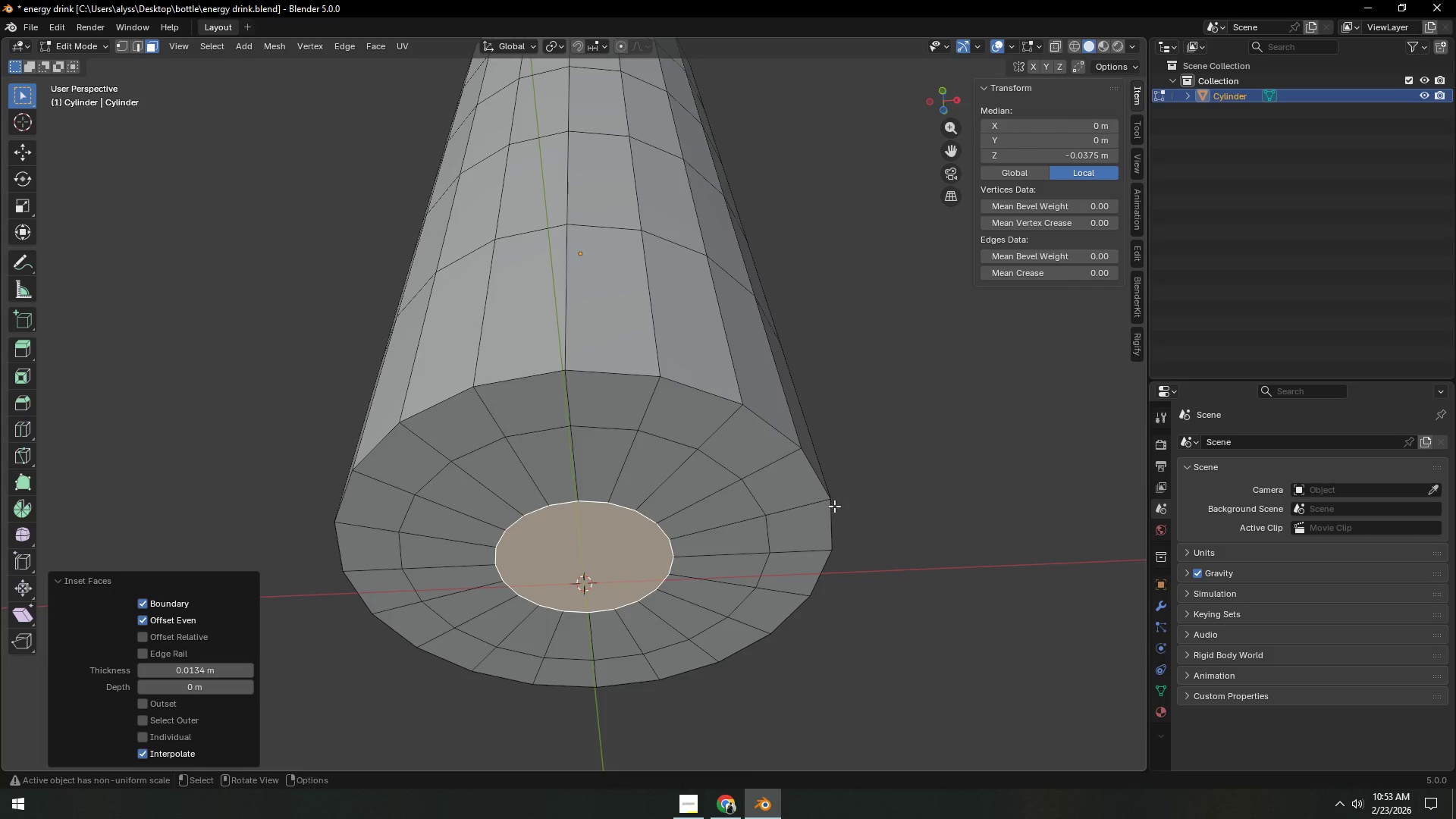 
double_click([911, 491])
 